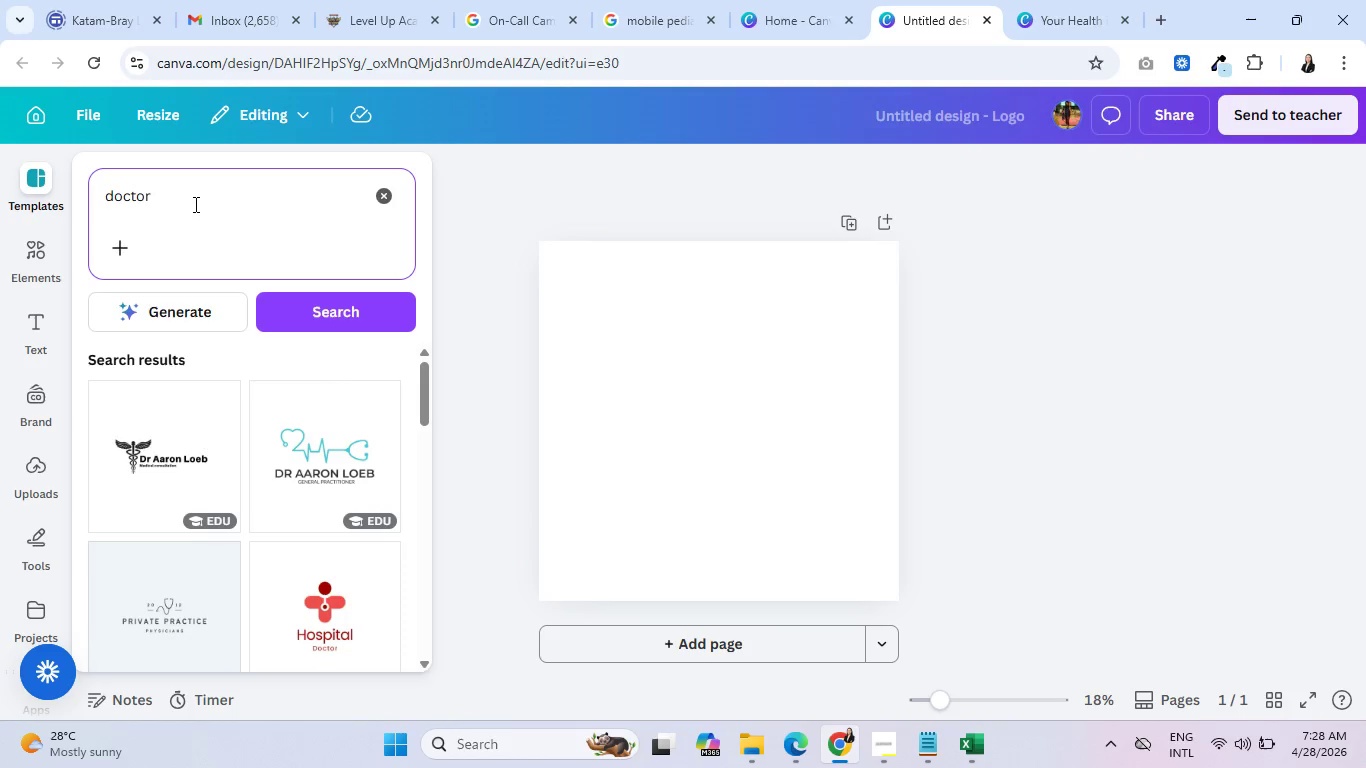 
scroll: coordinate [177, 575], scroll_direction: down, amount: 10.0
 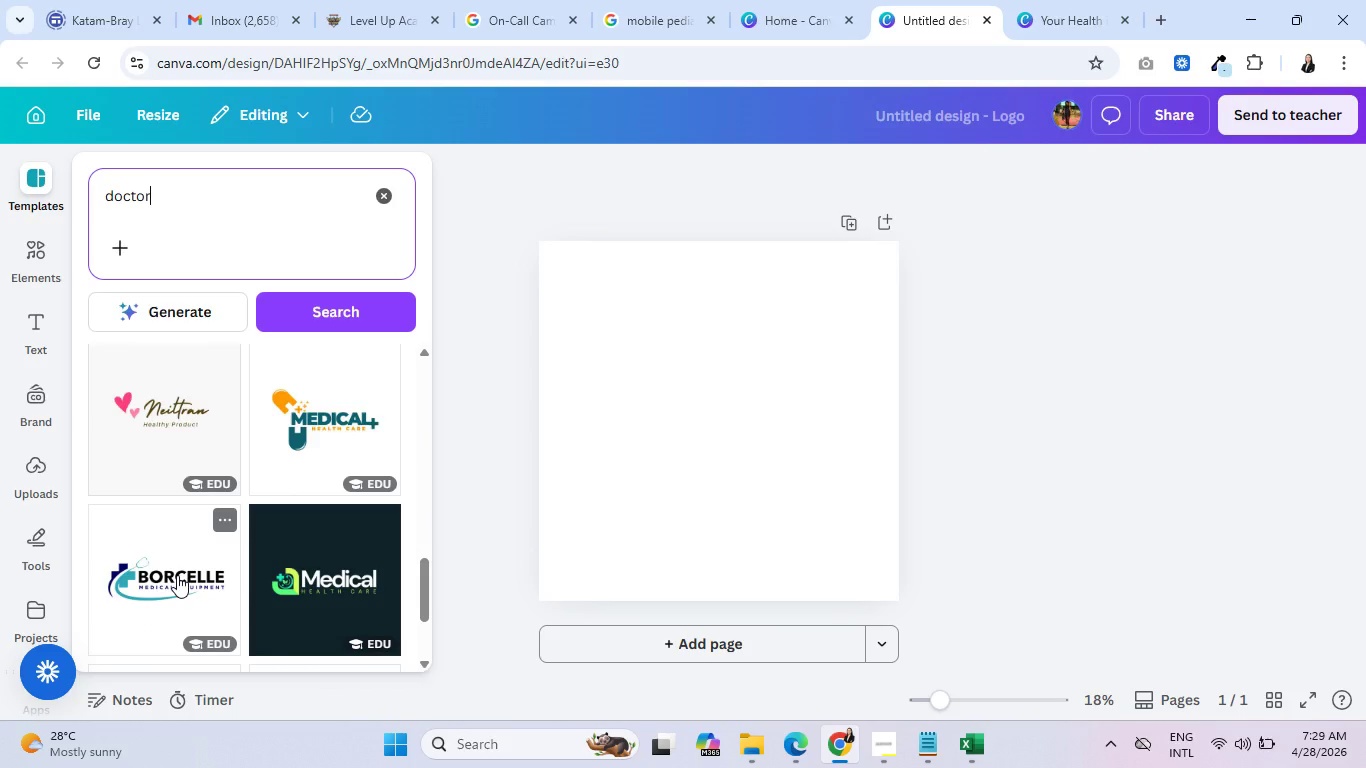 
scroll: coordinate [177, 575], scroll_direction: down, amount: 3.0
 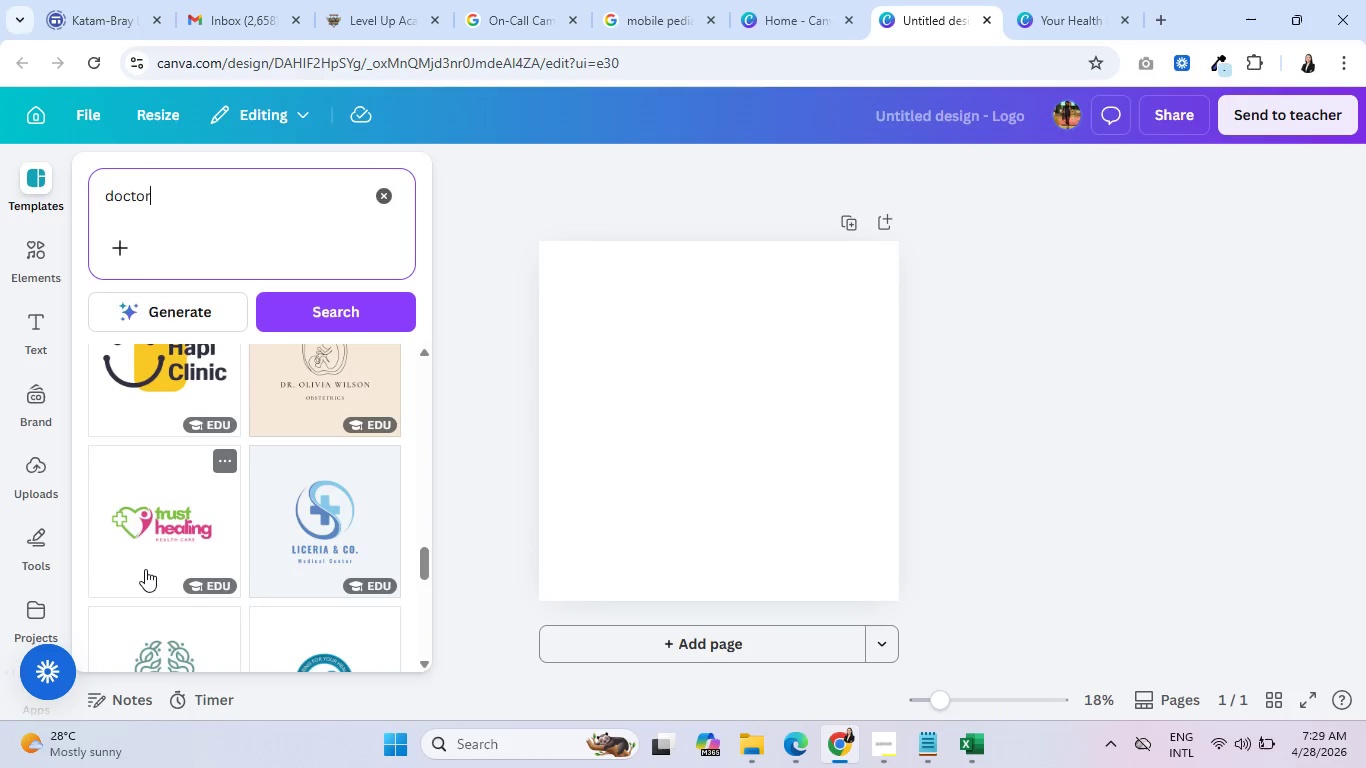 
left_click_drag(start_coordinate=[206, 191], to_coordinate=[97, 191])
 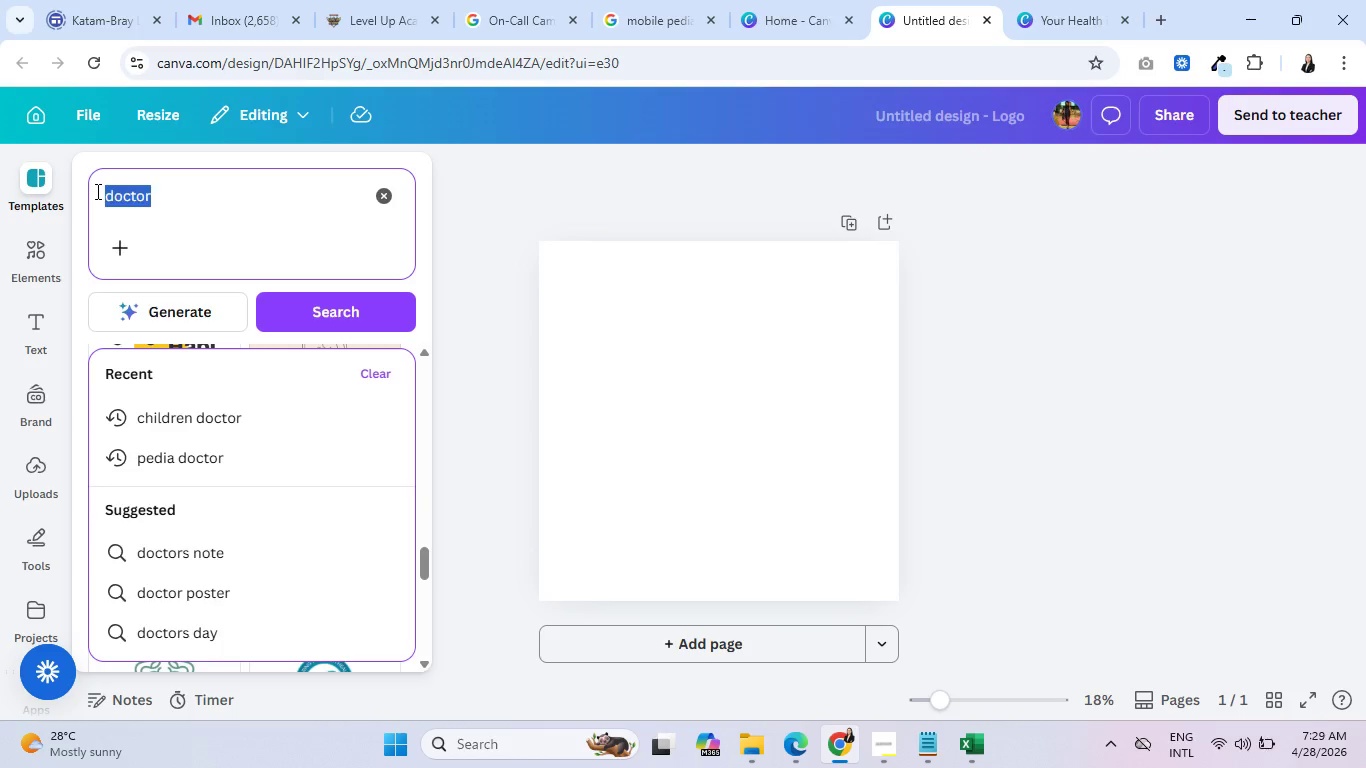 
key(V)
 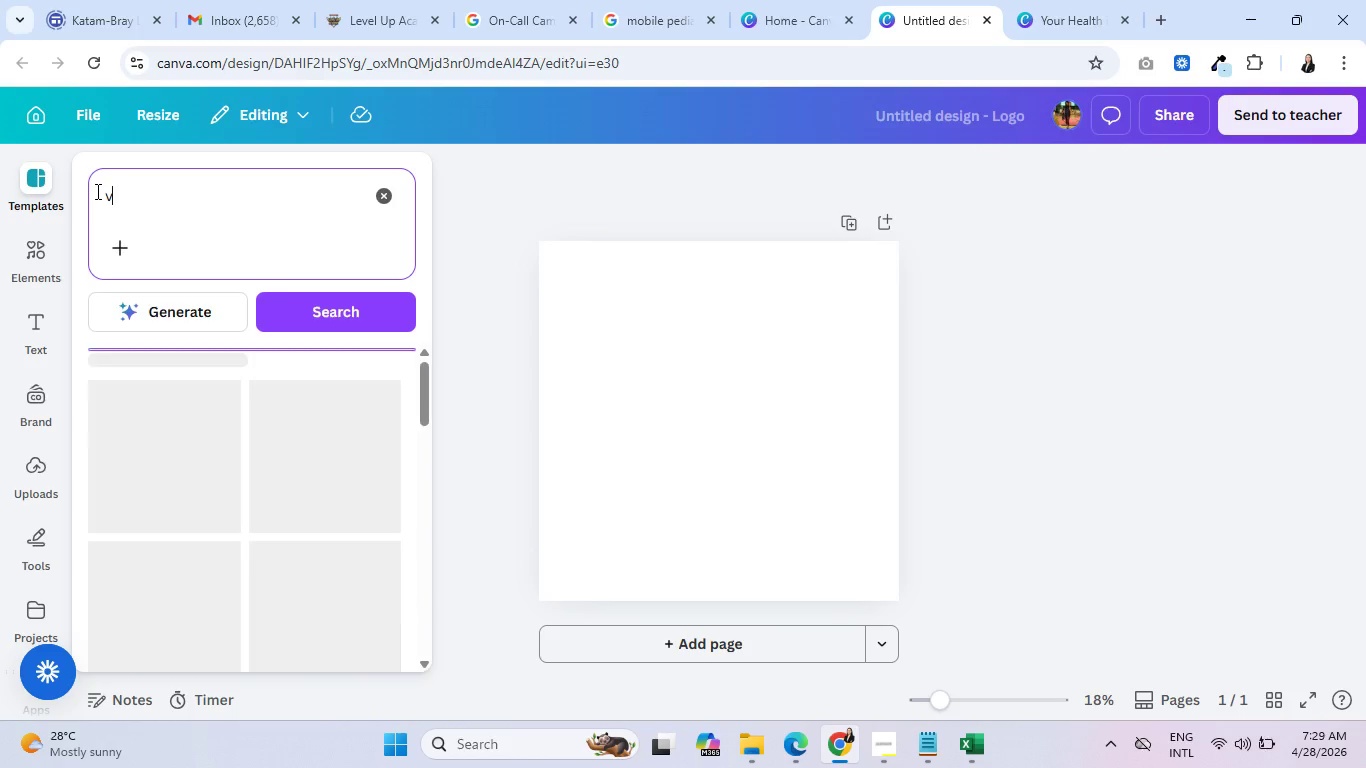 
key(Enter)
 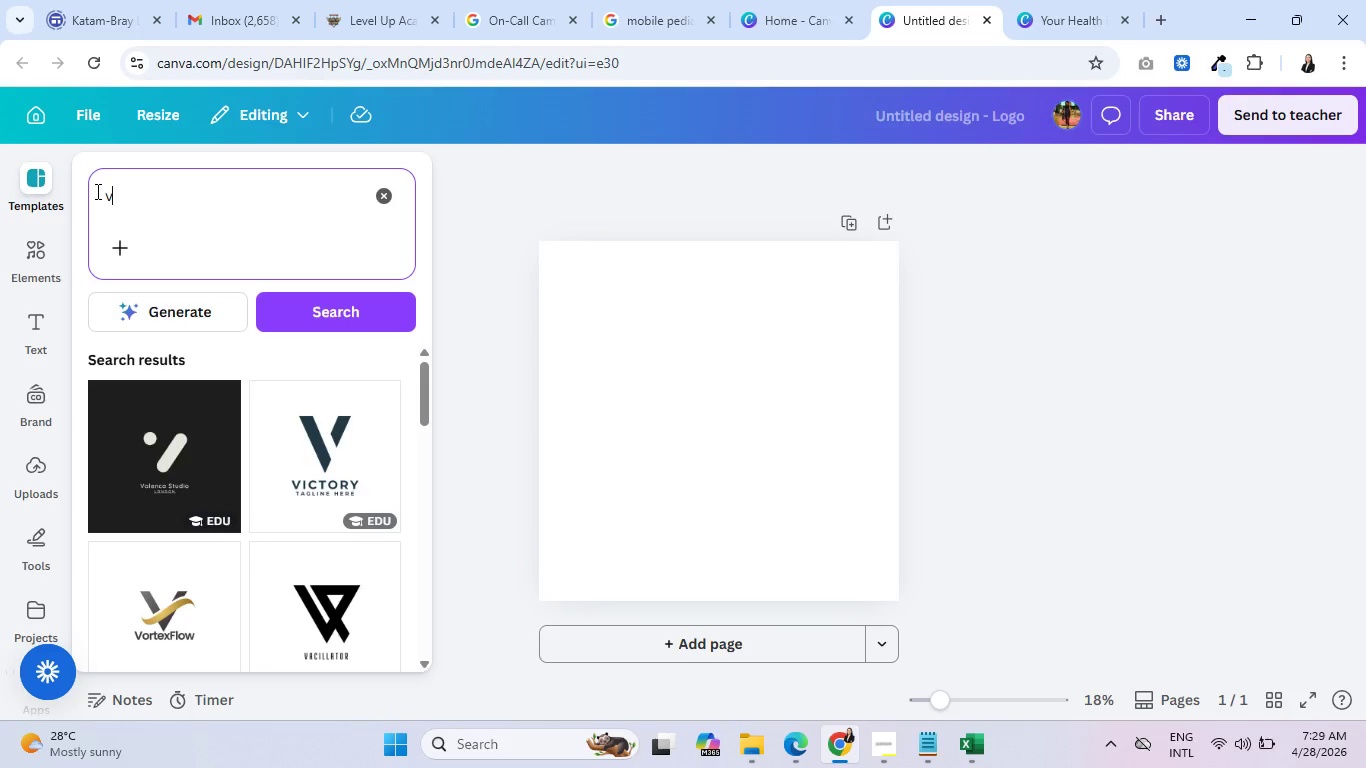 
wait(5.41)
 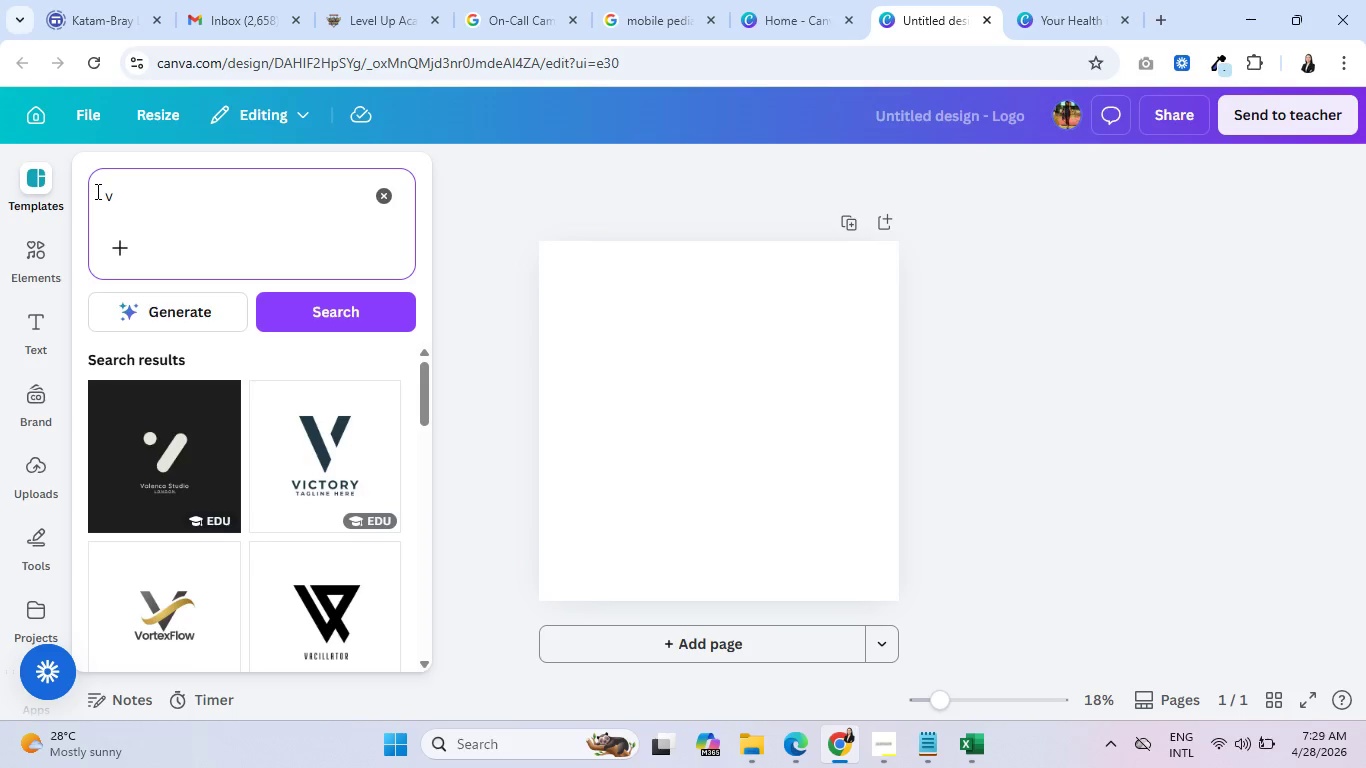 
scroll: coordinate [162, 464], scroll_direction: down, amount: 5.0
 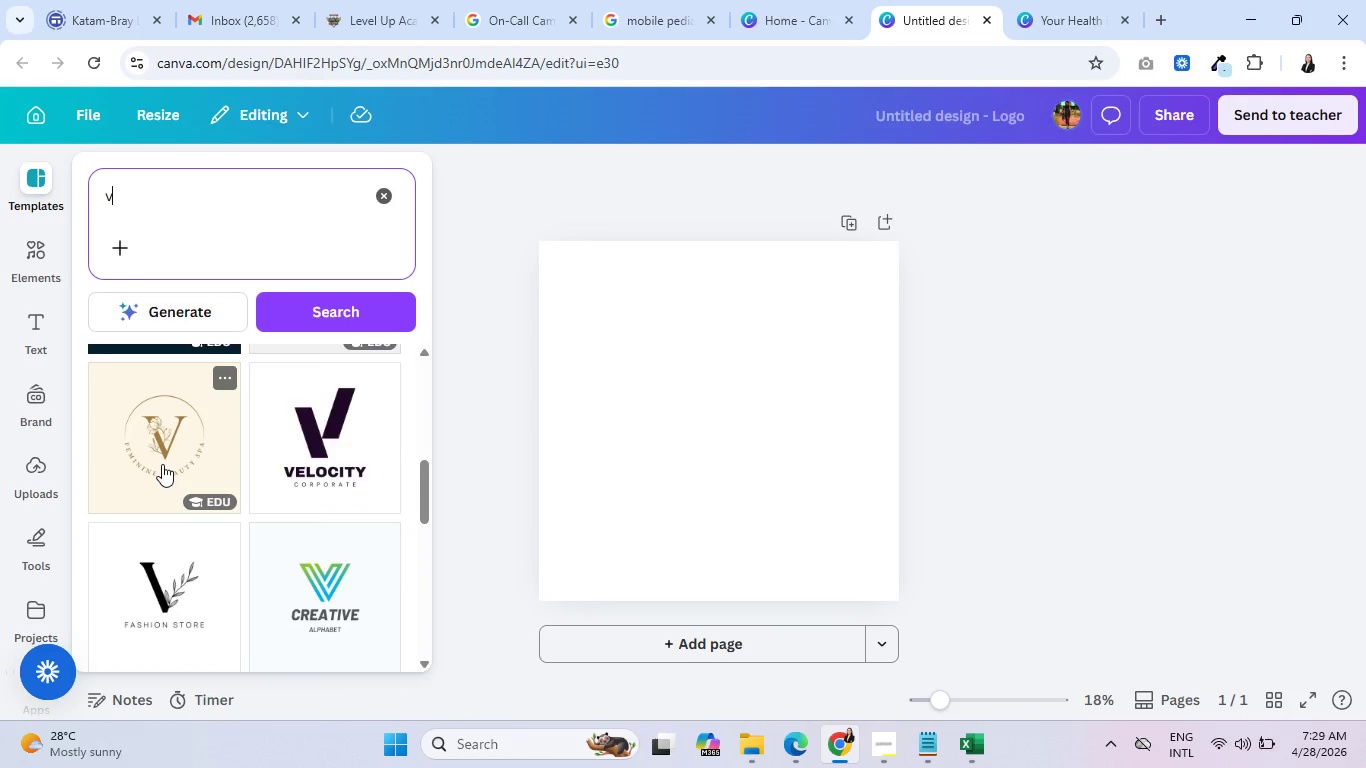 
mouse_move([316, 420])
 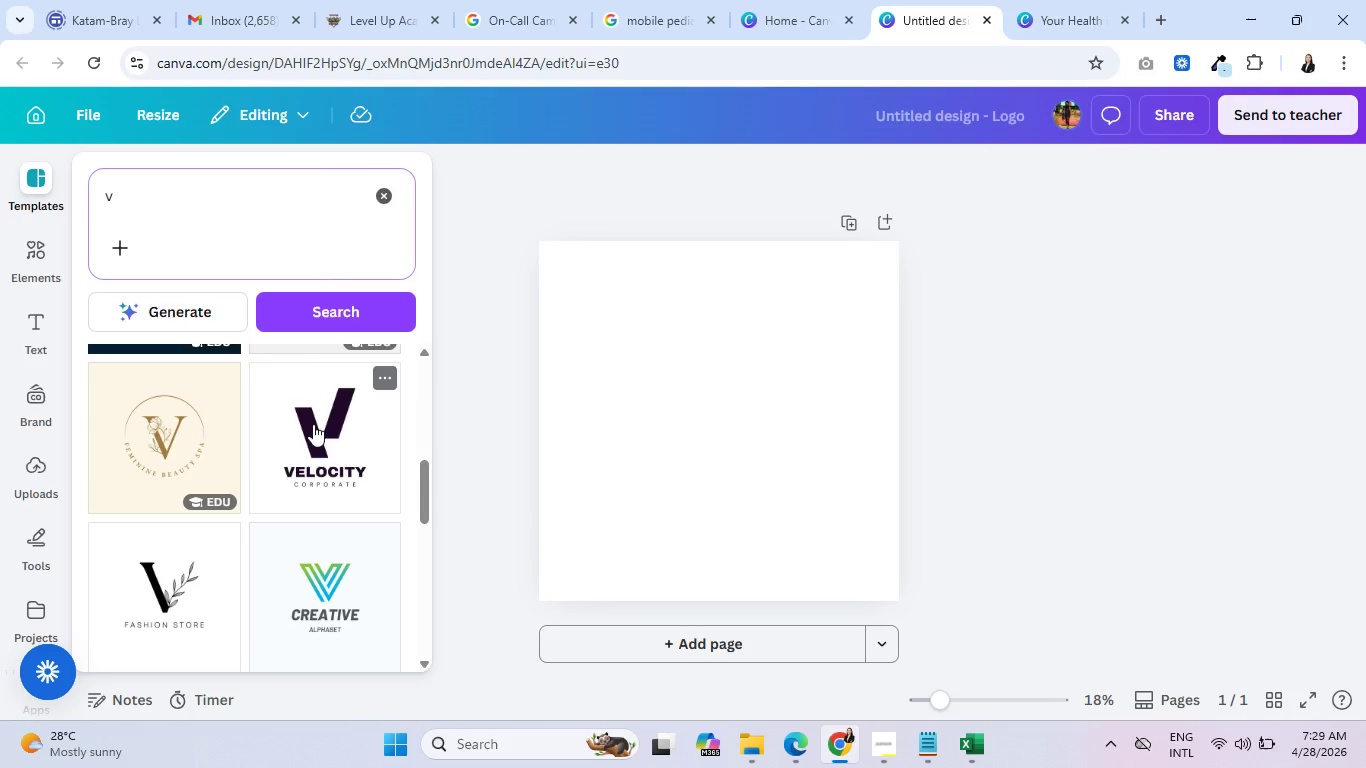 
left_click([313, 424])
 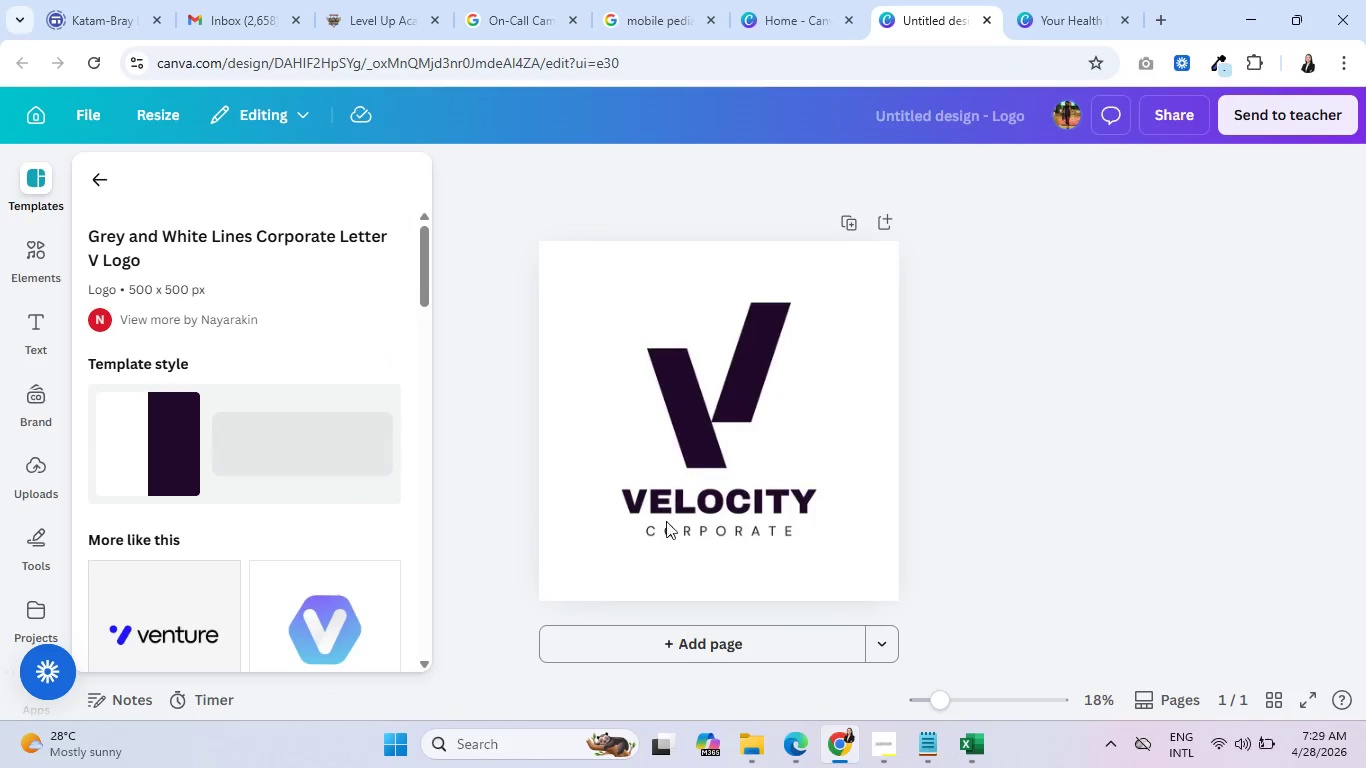 
left_click([680, 505])
 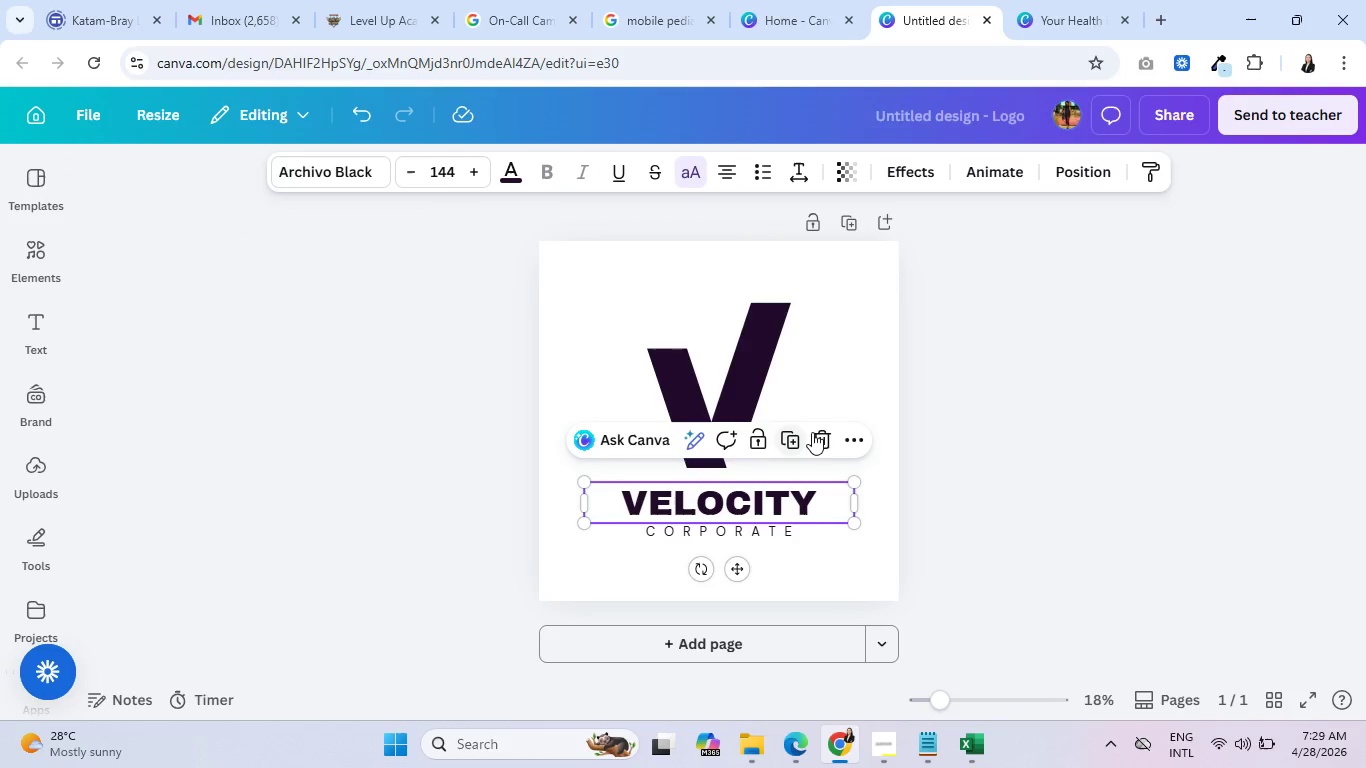 
left_click([819, 432])
 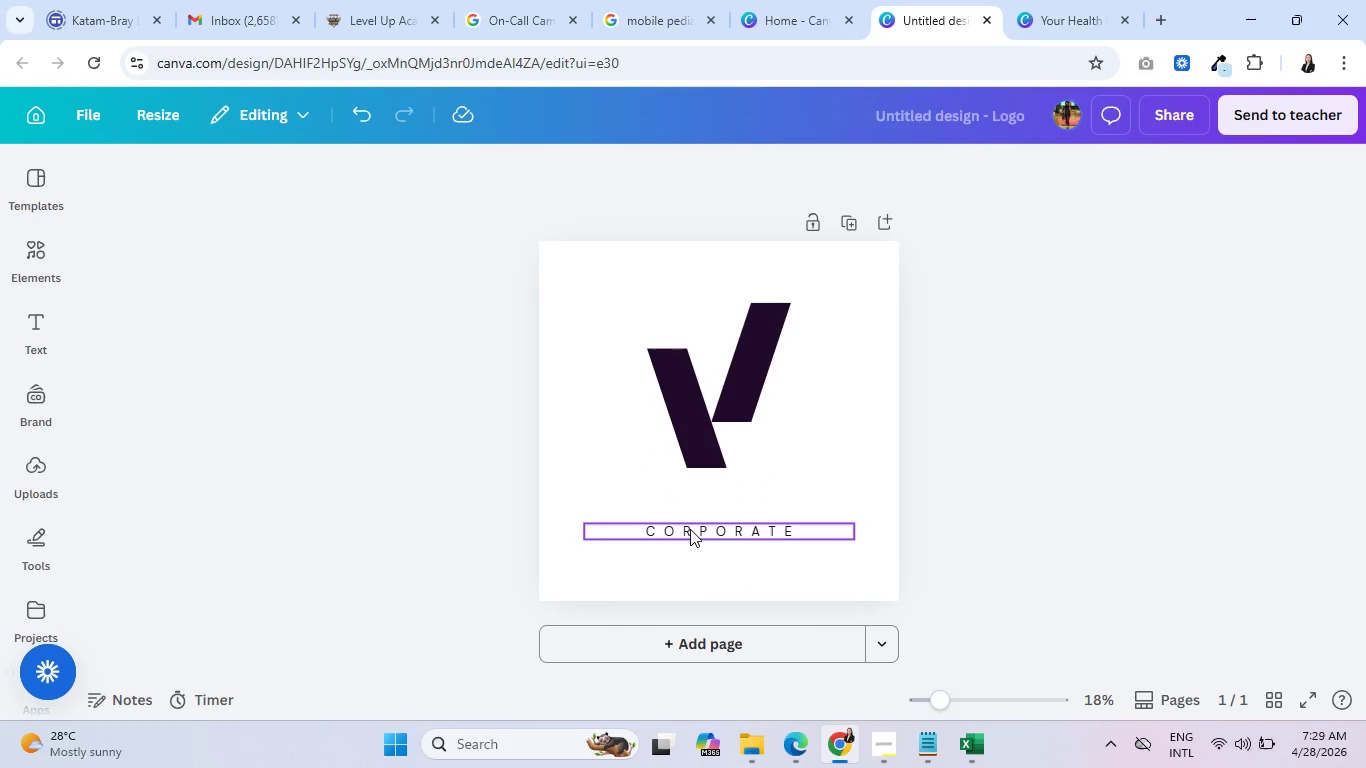 
left_click([689, 534])
 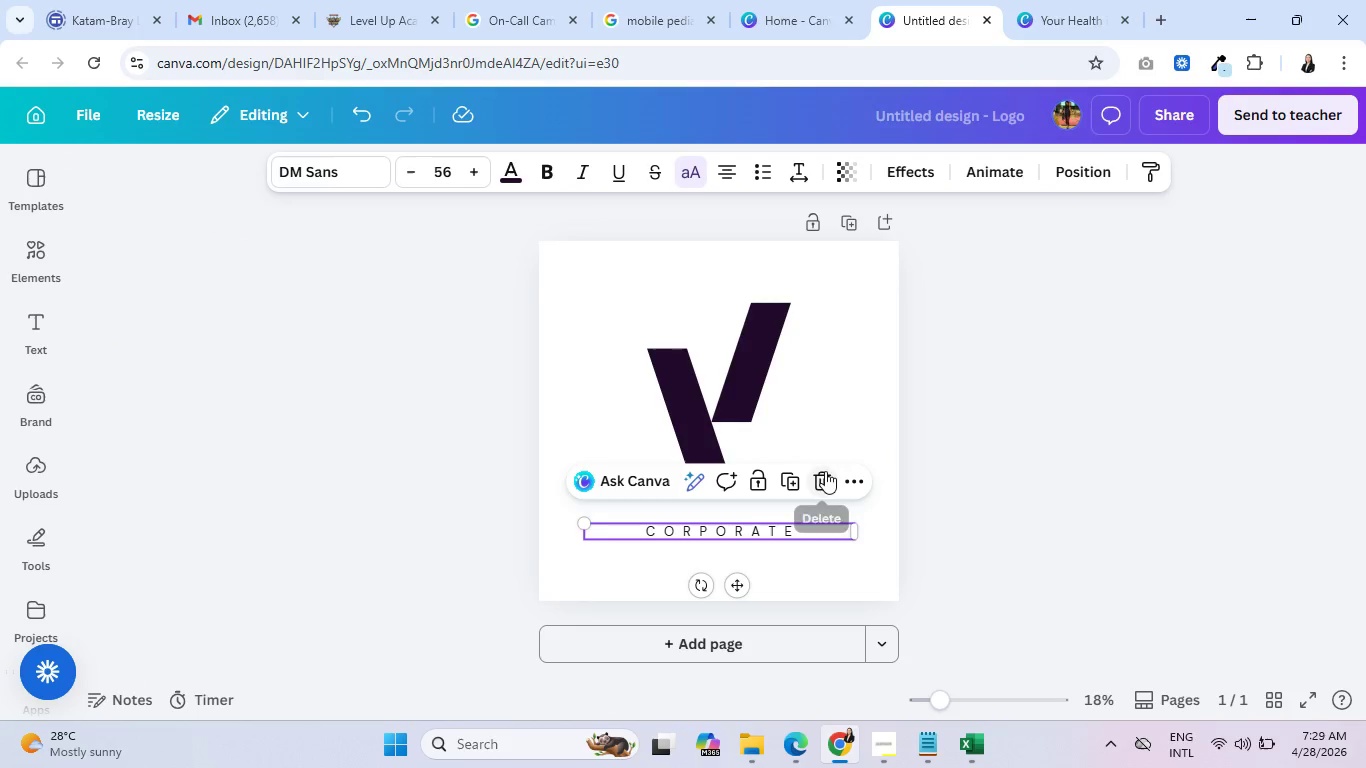 
left_click([826, 477])
 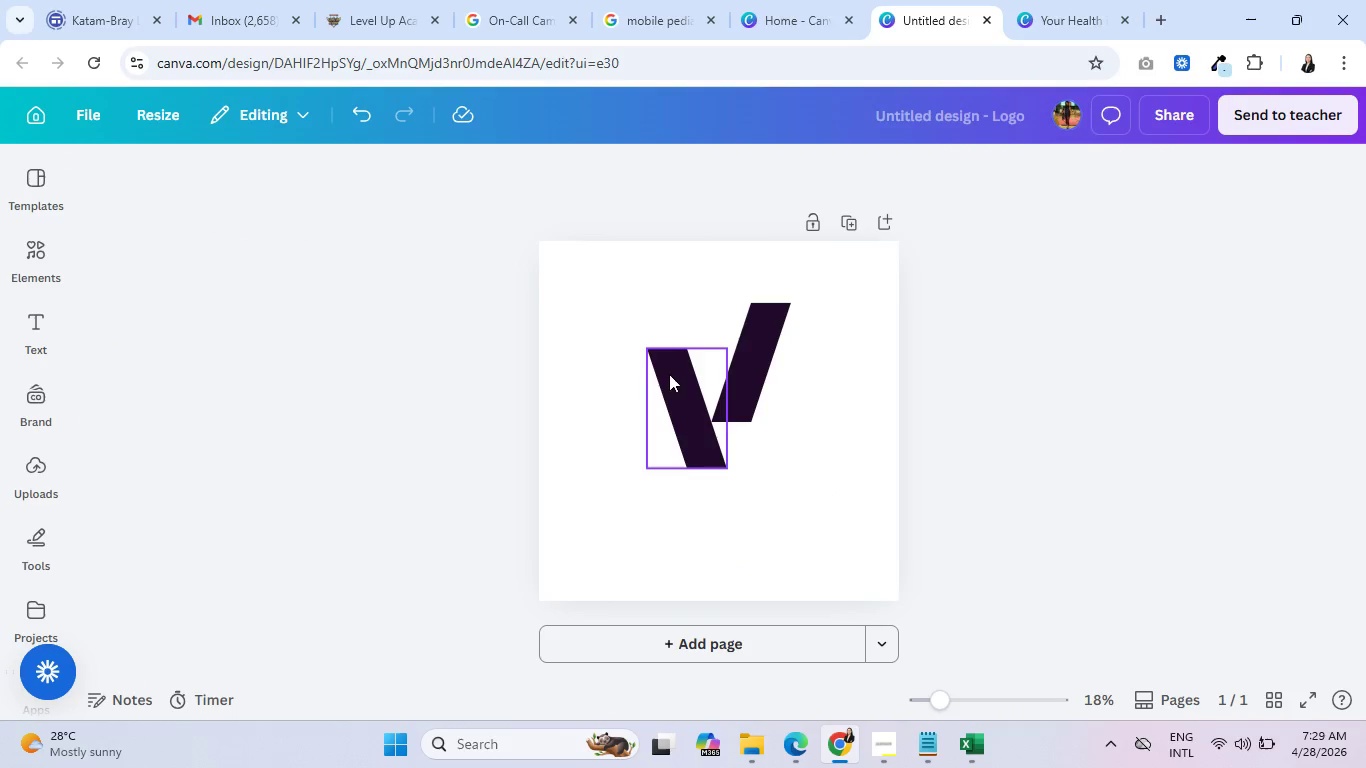 
left_click_drag(start_coordinate=[671, 375], to_coordinate=[606, 375])
 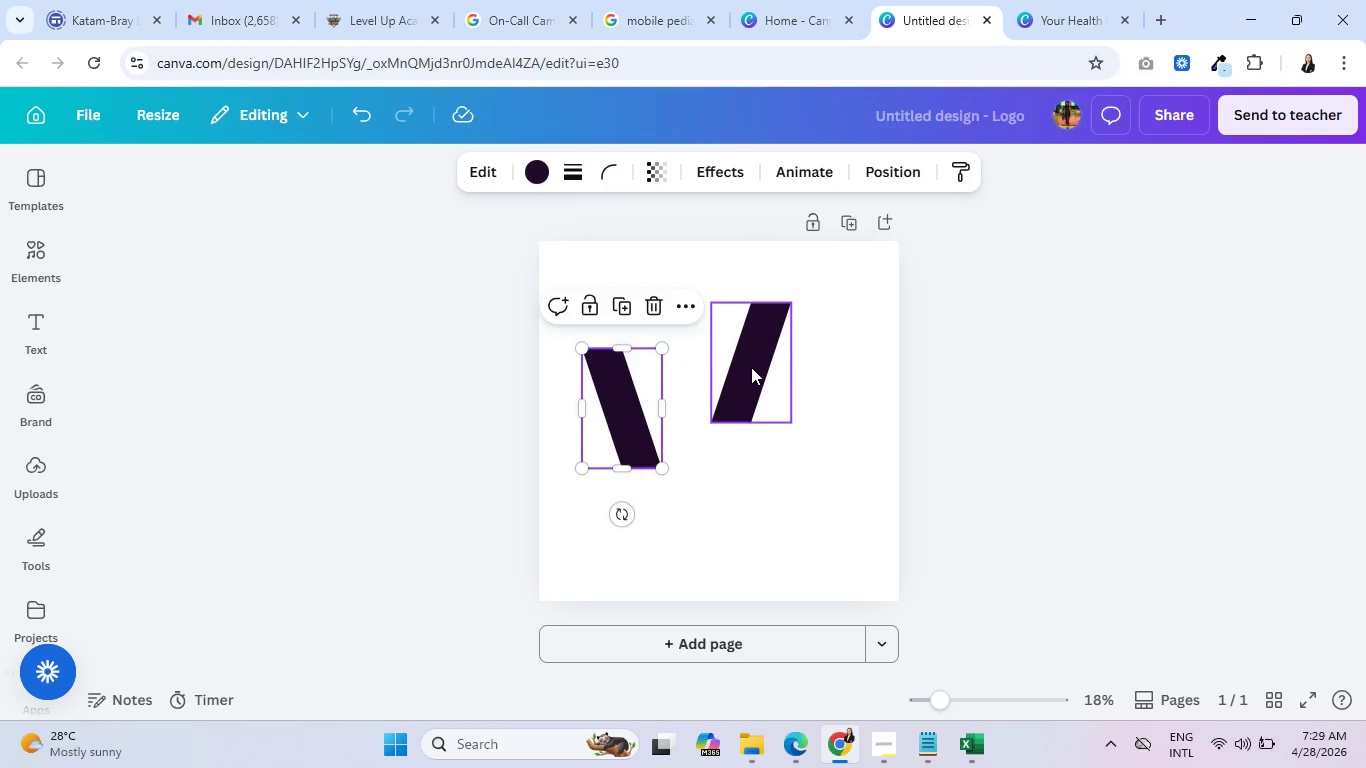 
left_click_drag(start_coordinate=[751, 367], to_coordinate=[685, 369])
 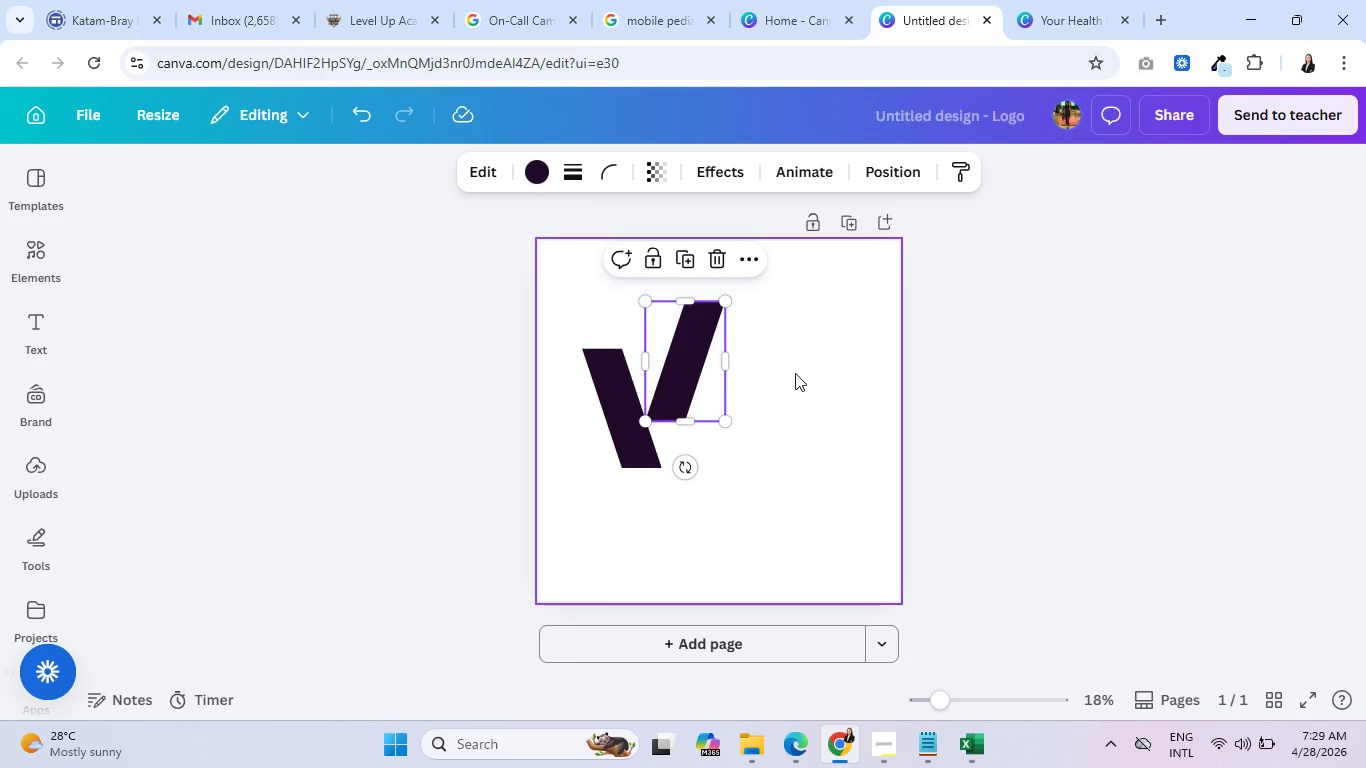 
left_click([795, 373])
 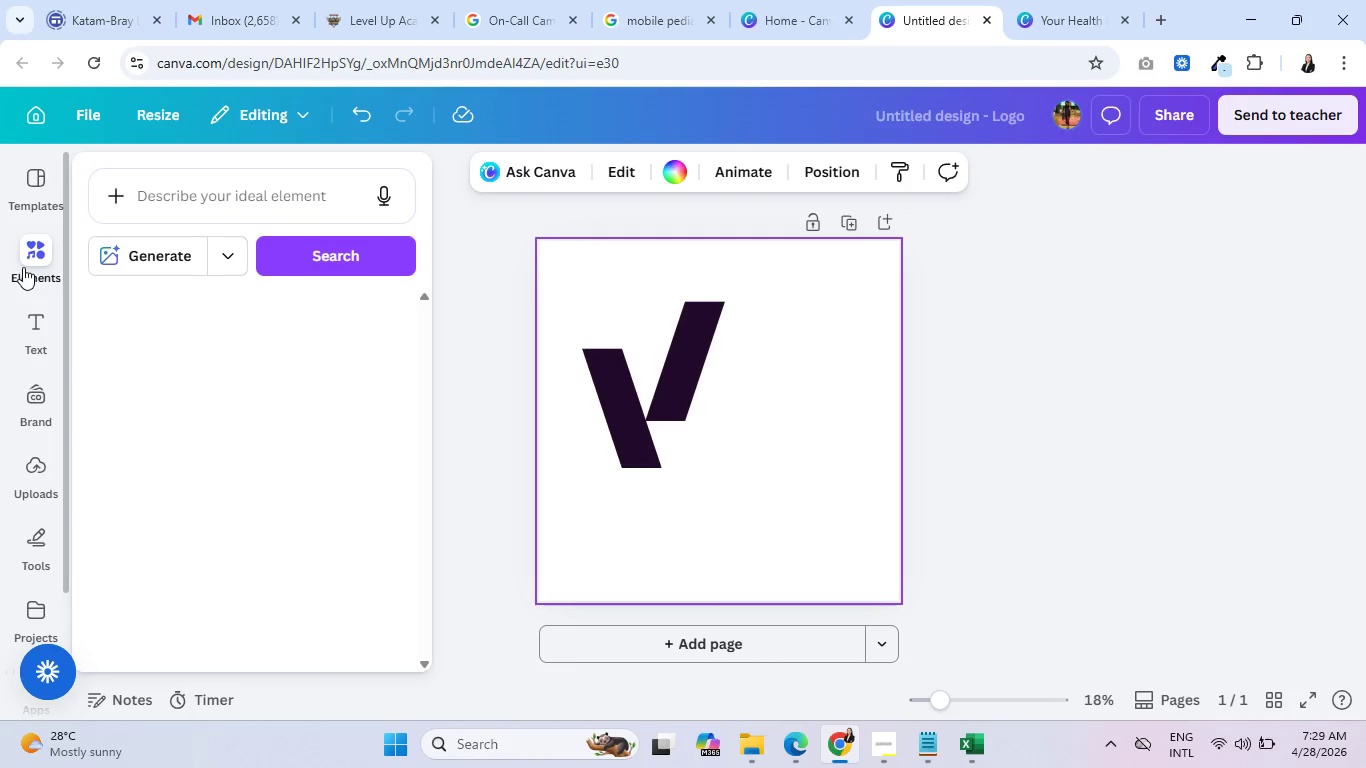 
left_click([29, 260])
 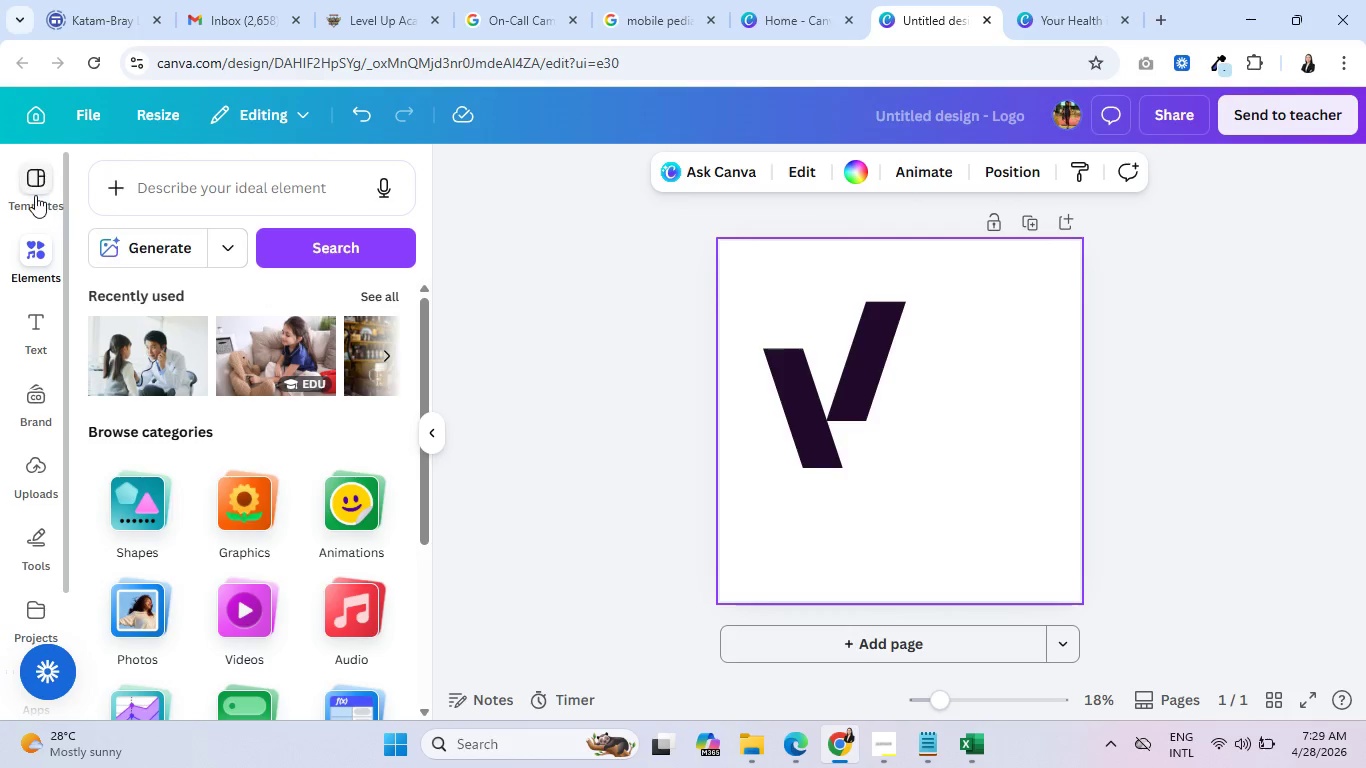 
left_click([35, 195])
 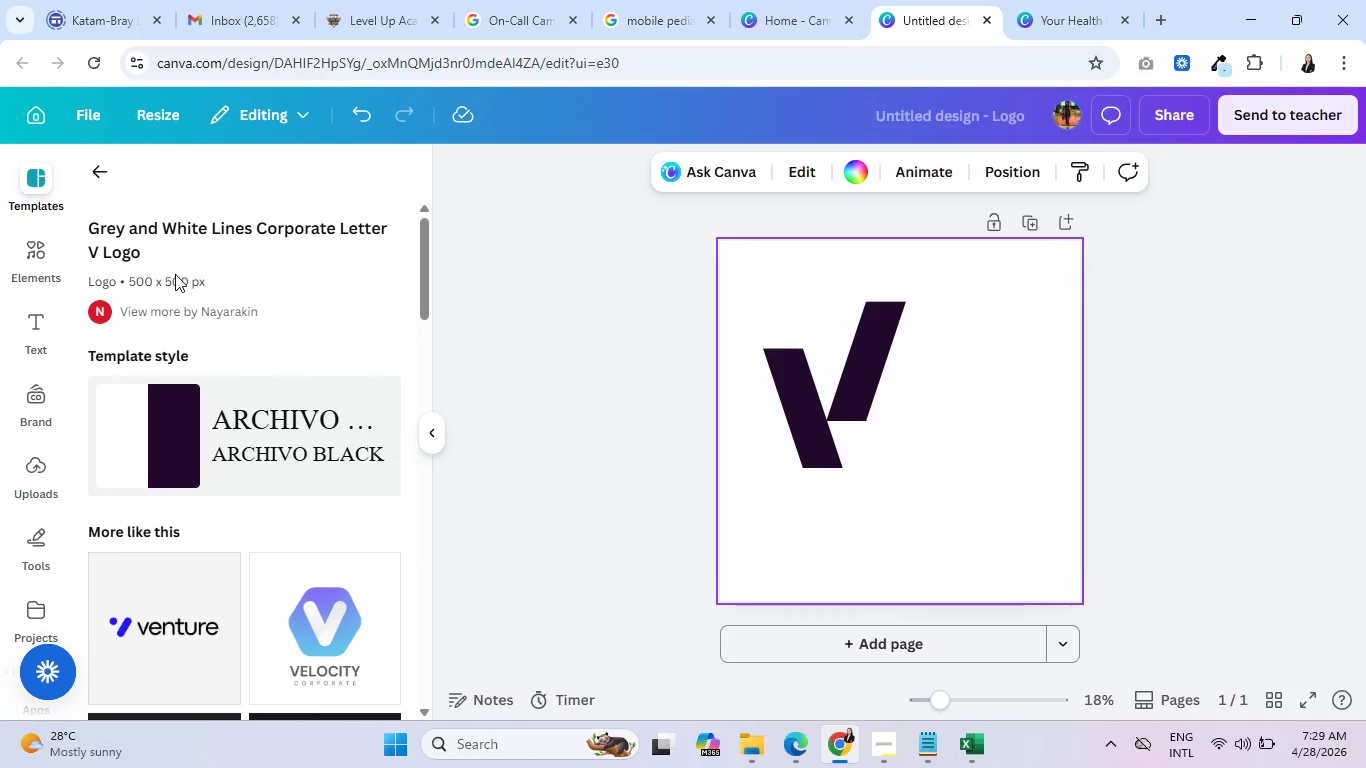 
scroll: coordinate [229, 423], scroll_direction: down, amount: 5.0
 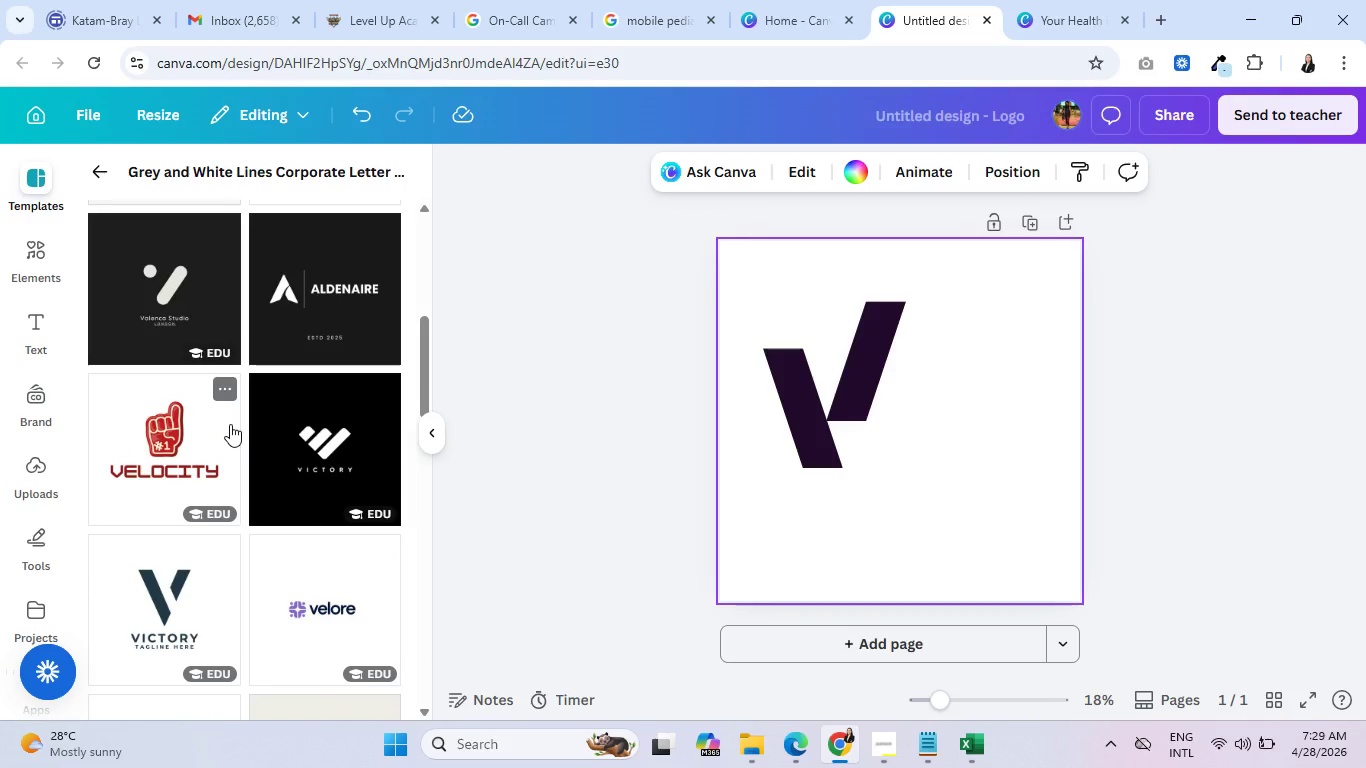 
left_click([861, 386])
 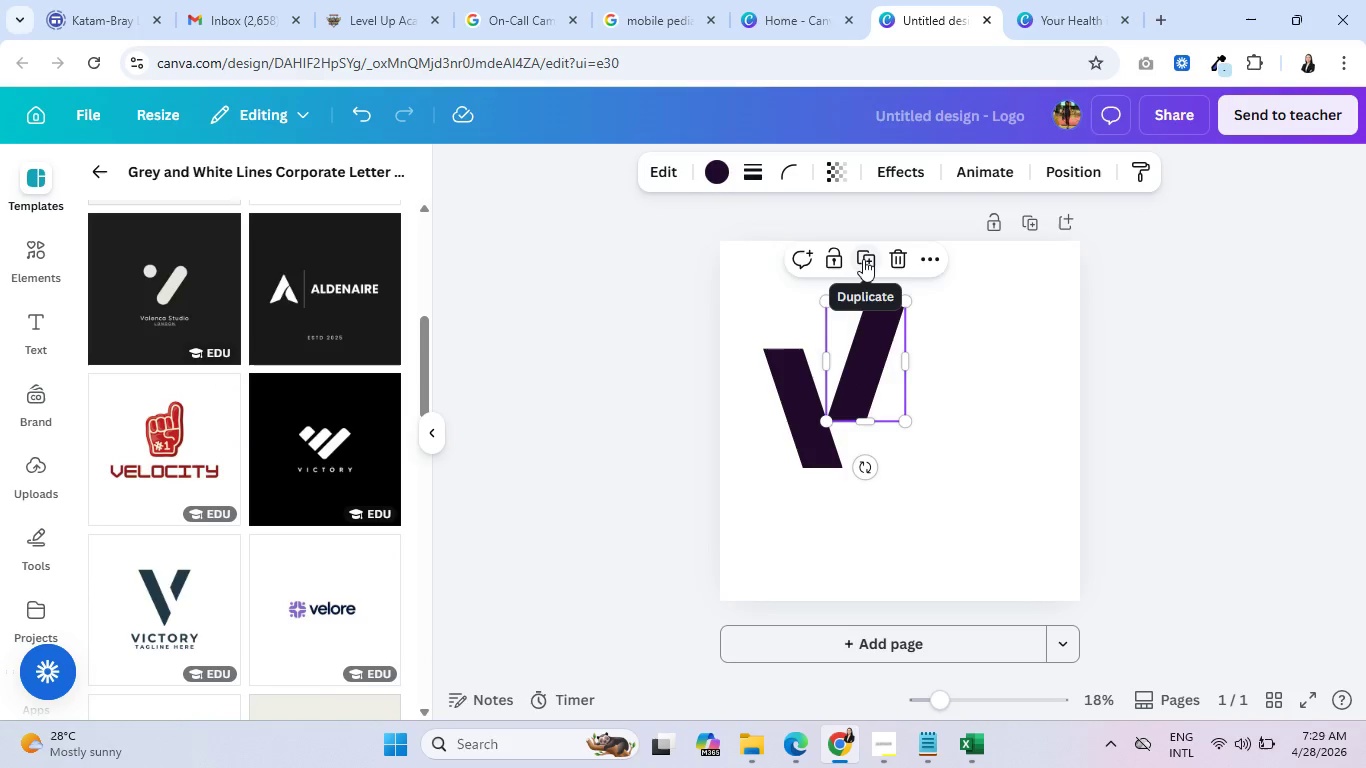 
left_click([865, 259])
 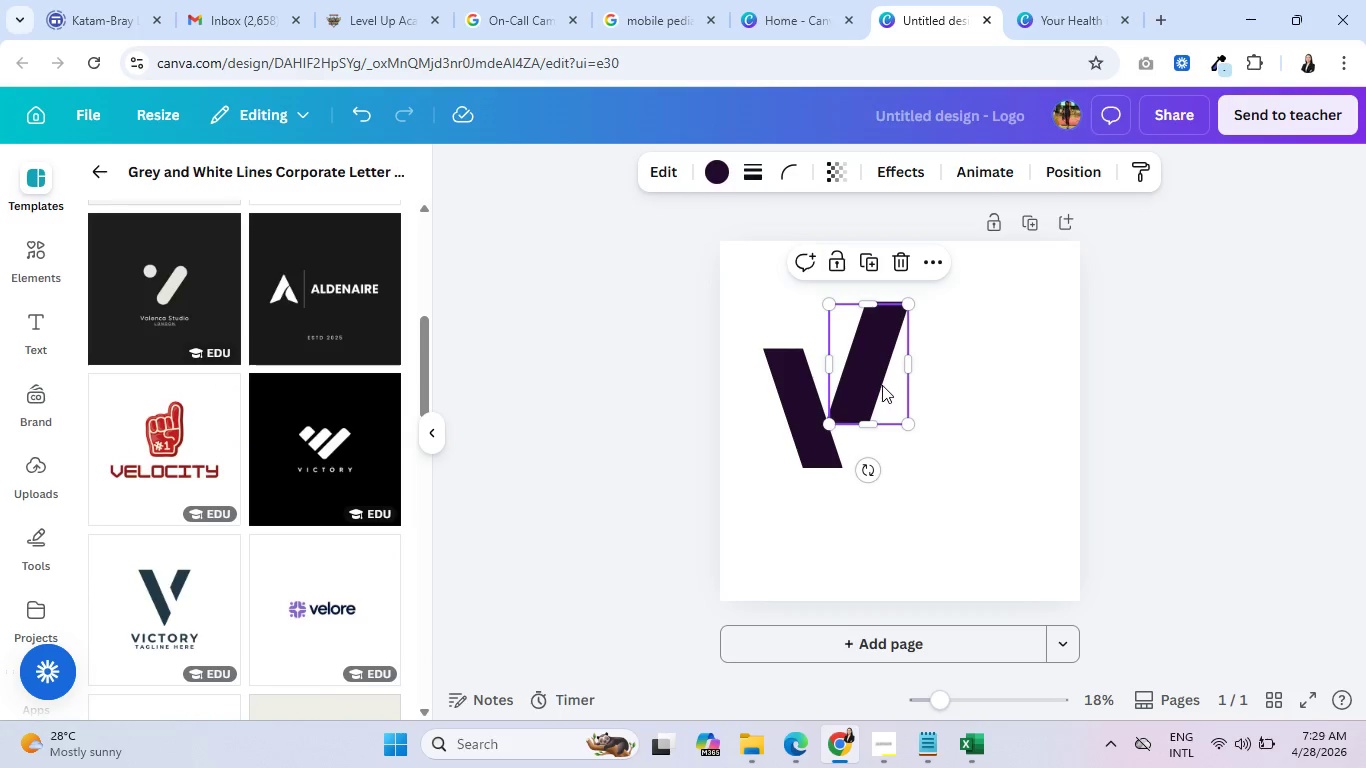 
left_click_drag(start_coordinate=[881, 385], to_coordinate=[960, 380])
 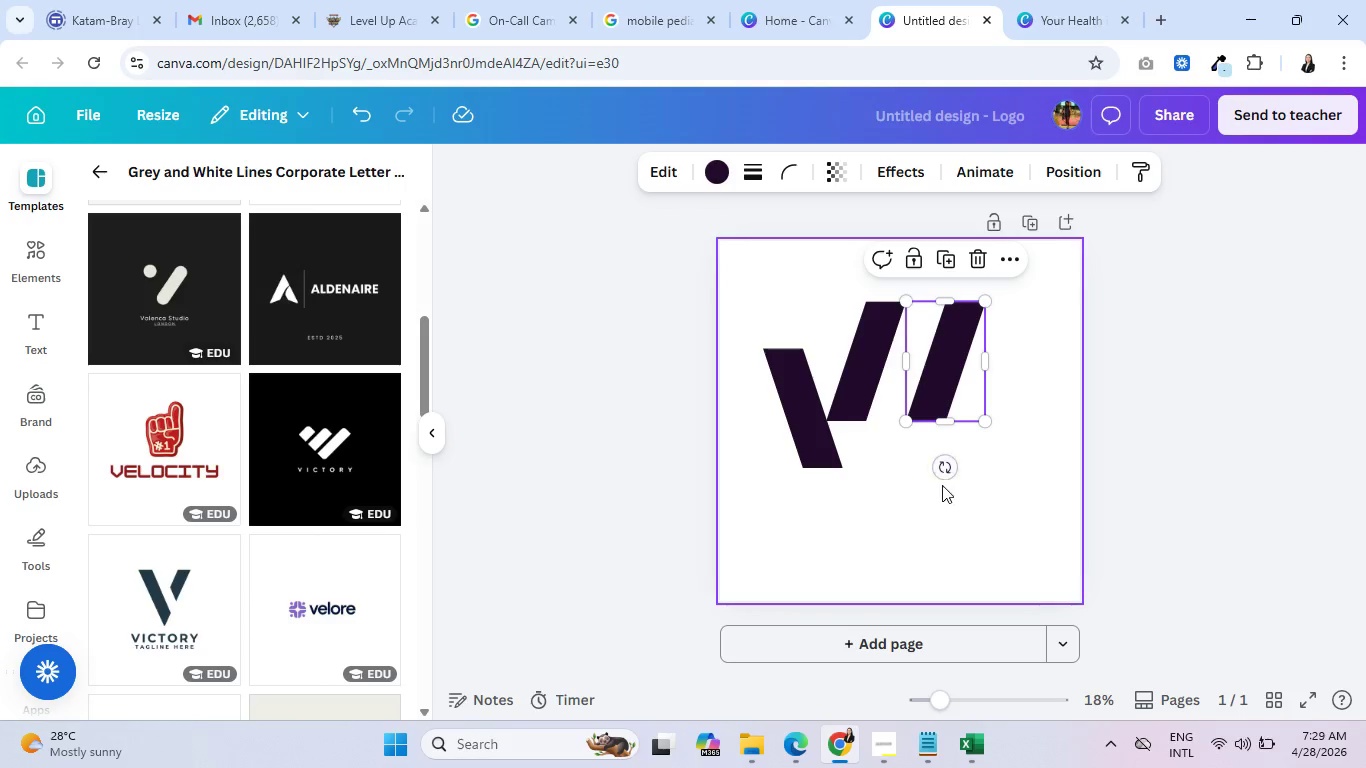 
left_click_drag(start_coordinate=[942, 470], to_coordinate=[927, 318])
 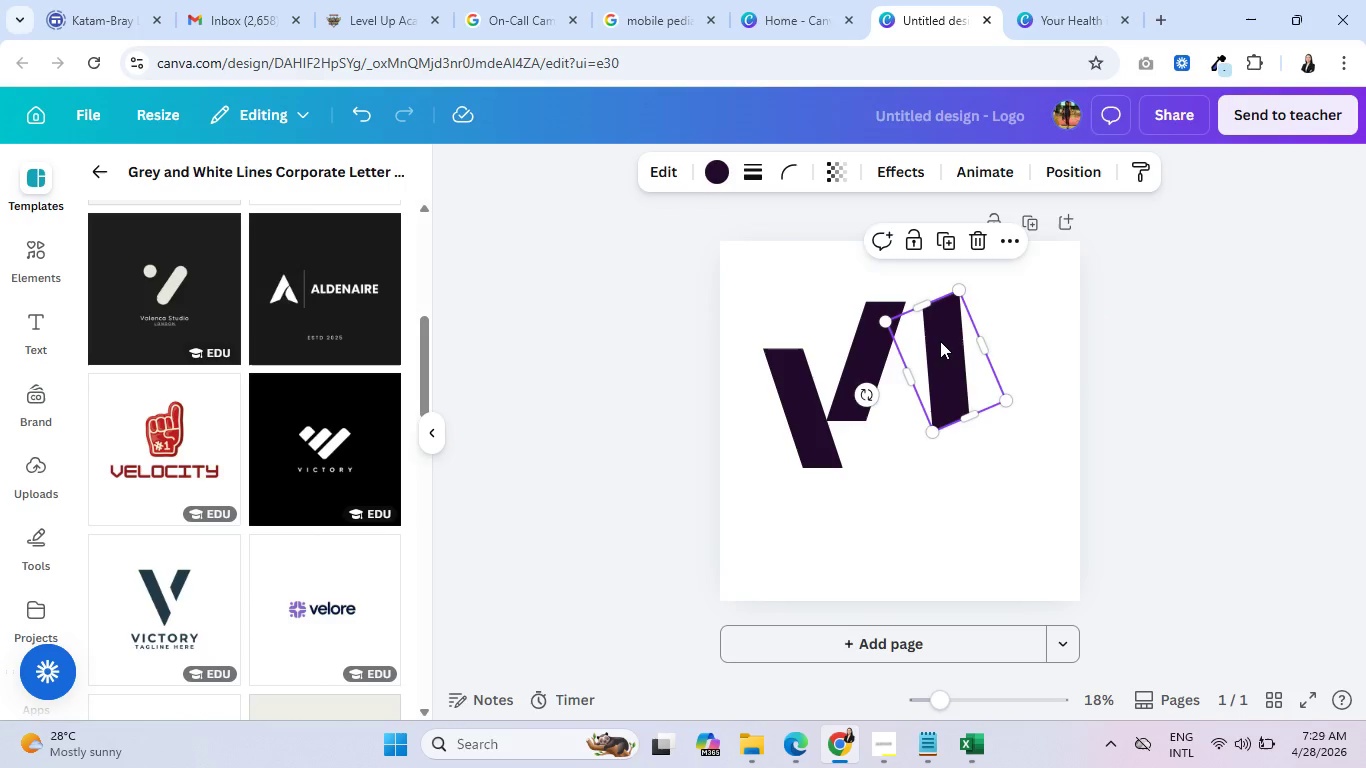 
left_click_drag(start_coordinate=[938, 340], to_coordinate=[947, 341])
 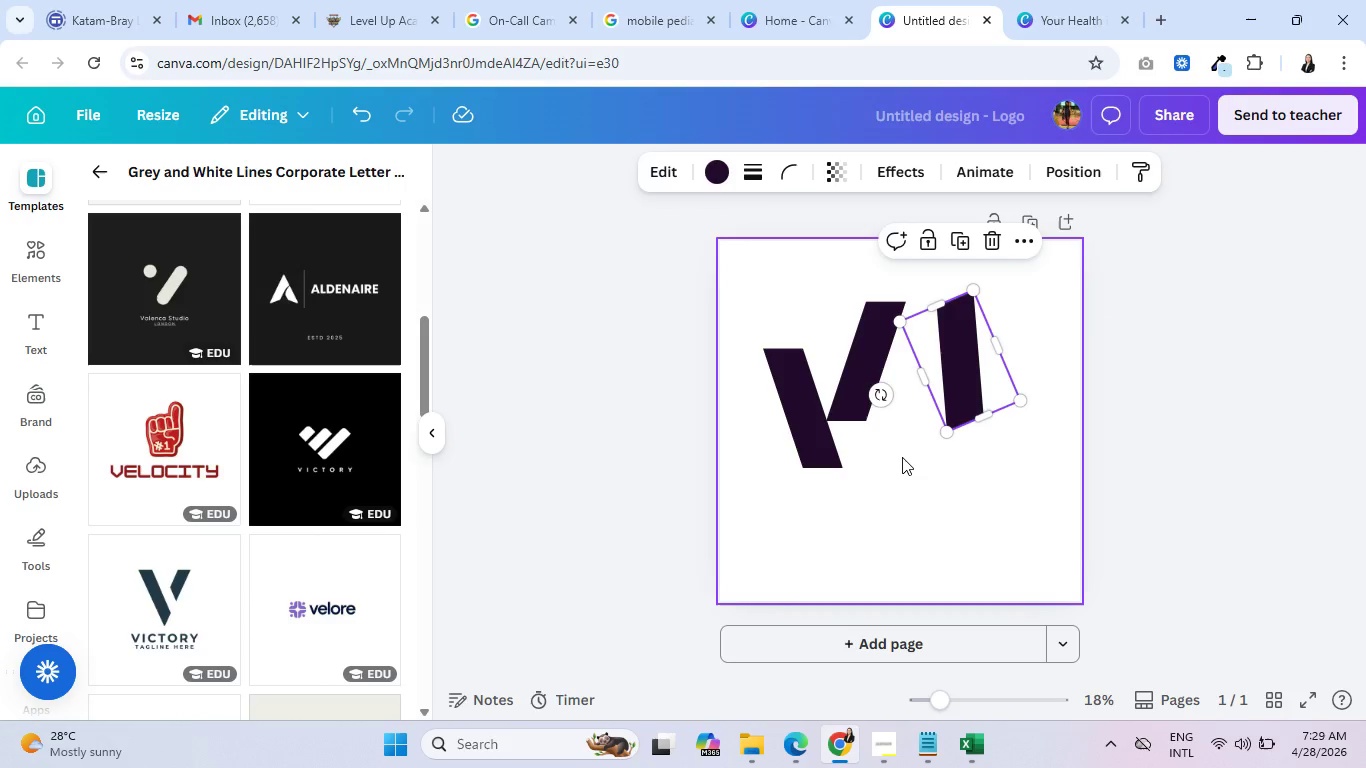 
left_click([902, 457])
 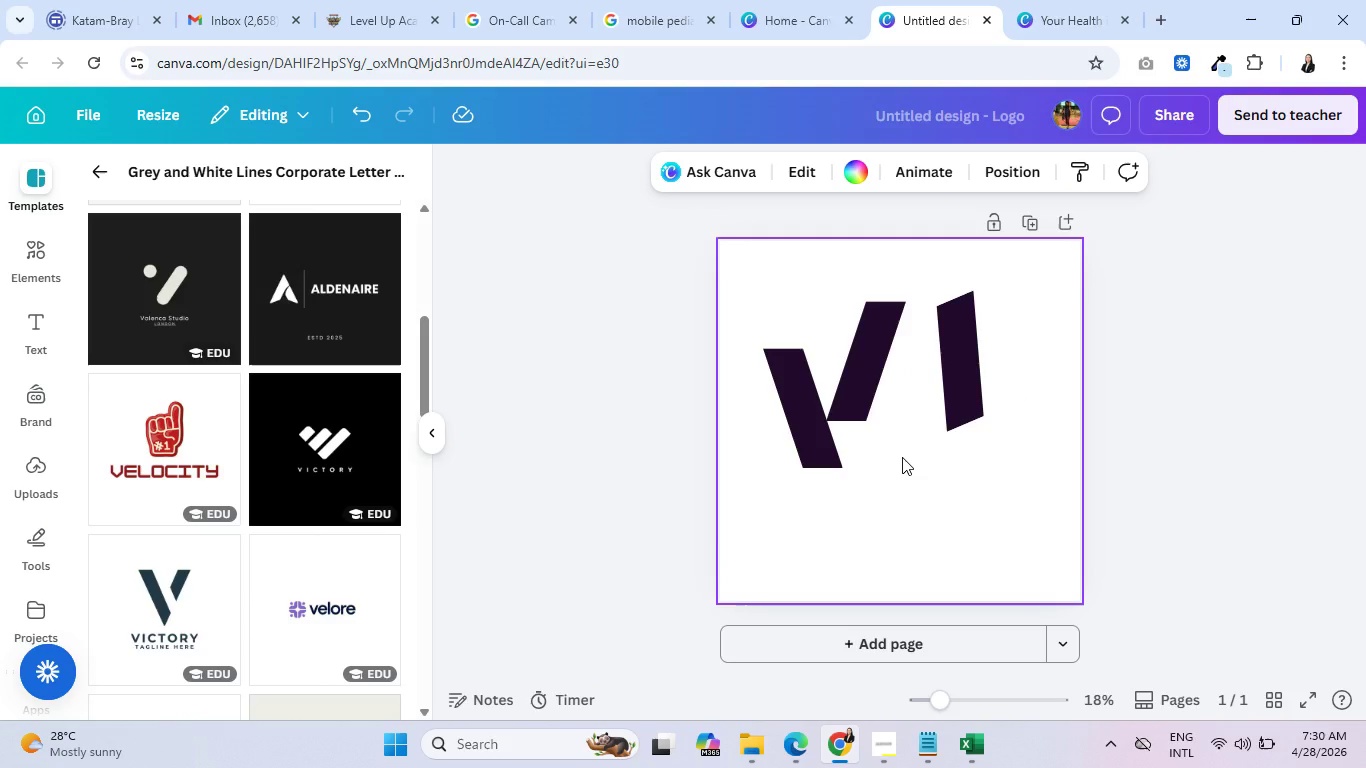 
scroll: coordinate [110, 601], scroll_direction: down, amount: 10.0
 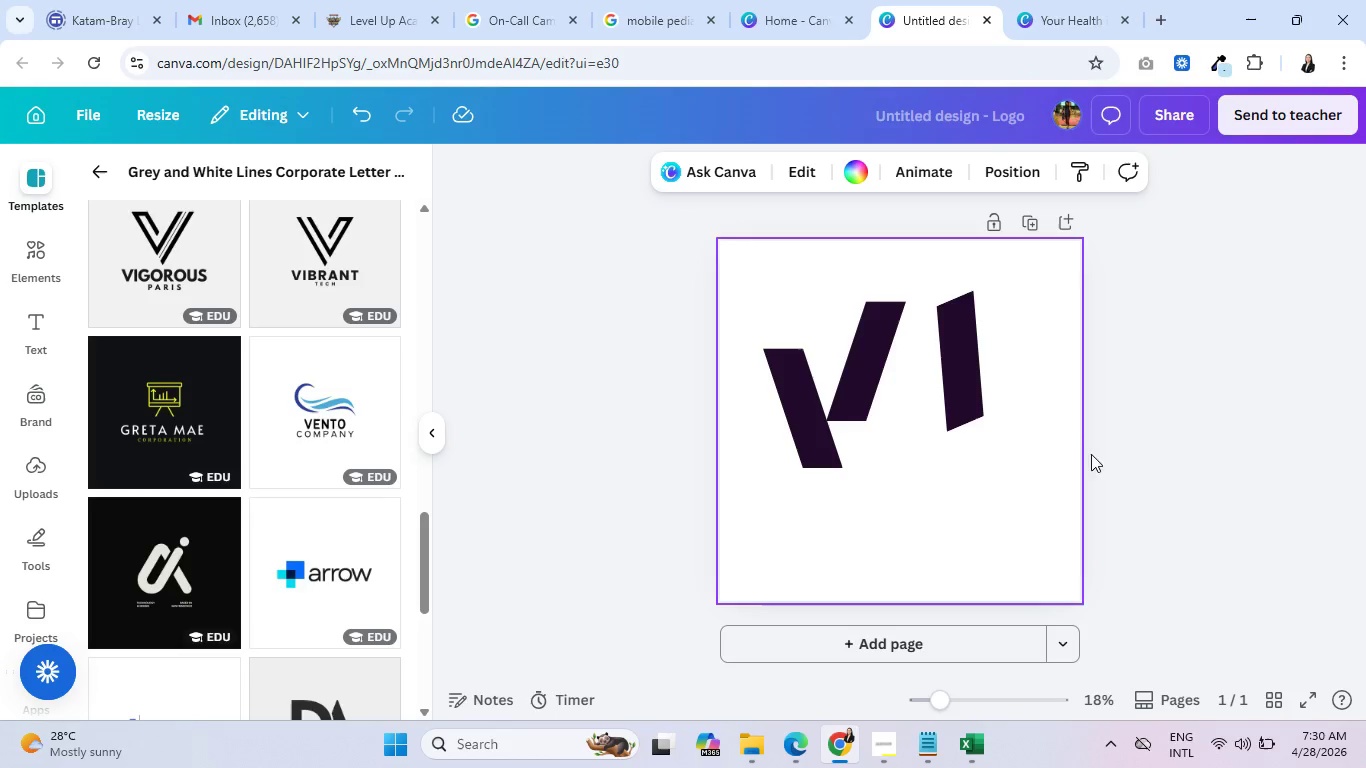 
left_click_drag(start_coordinate=[966, 388], to_coordinate=[965, 400])
 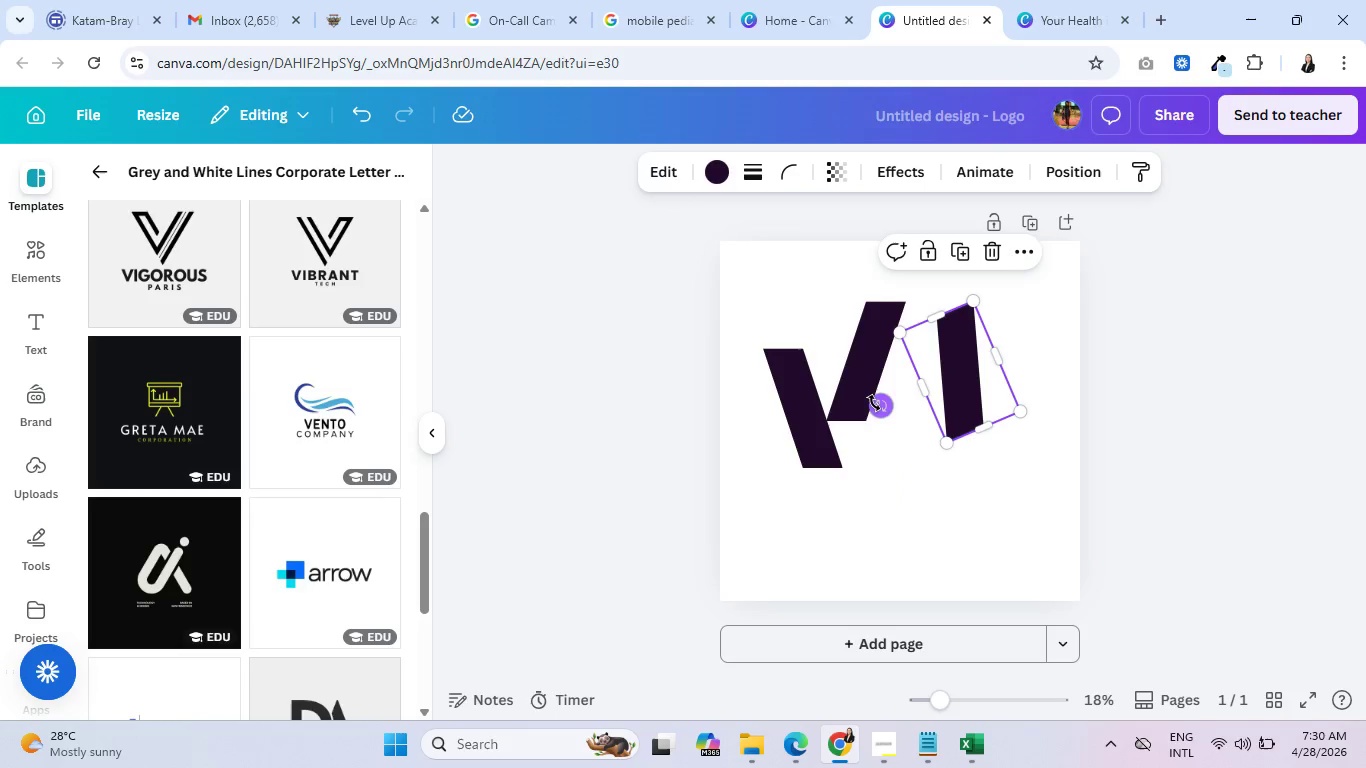 
left_click_drag(start_coordinate=[874, 403], to_coordinate=[917, 443])
 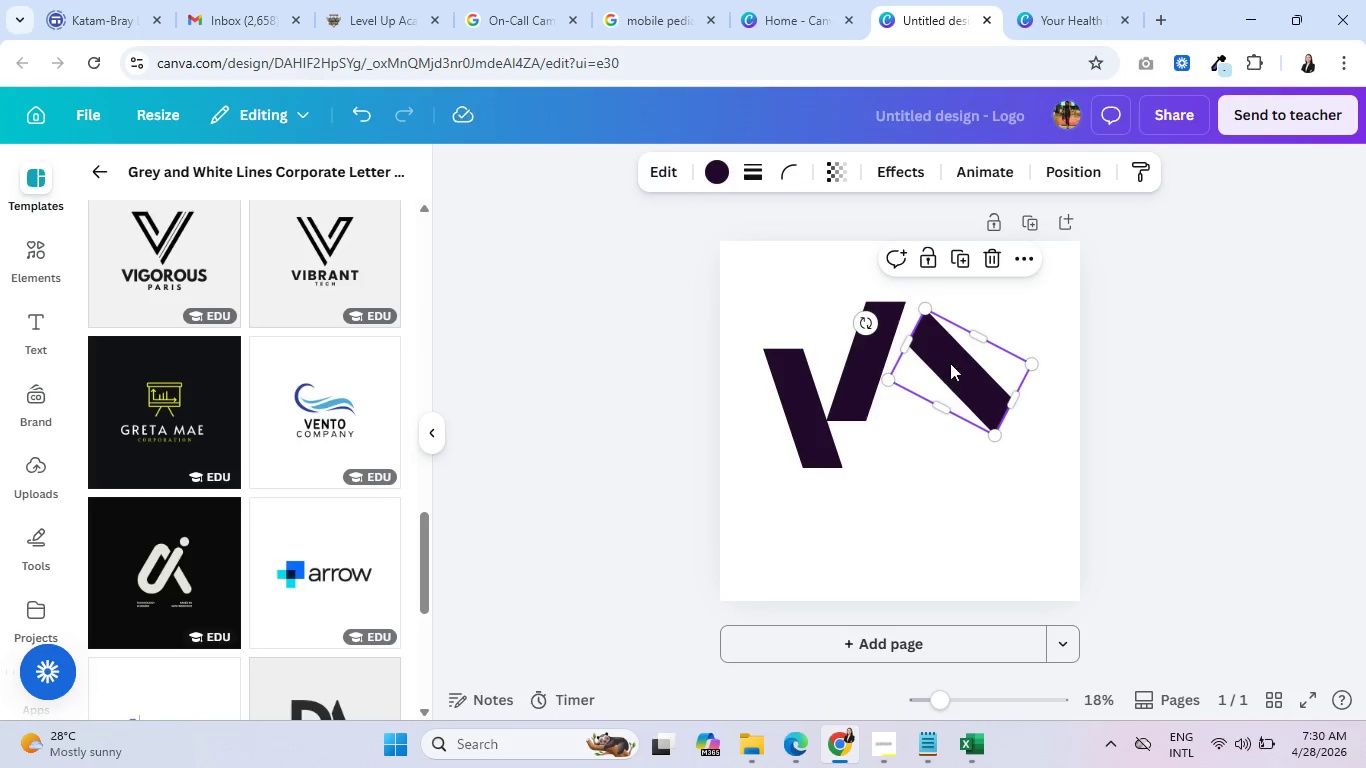 
left_click_drag(start_coordinate=[950, 363], to_coordinate=[941, 357])
 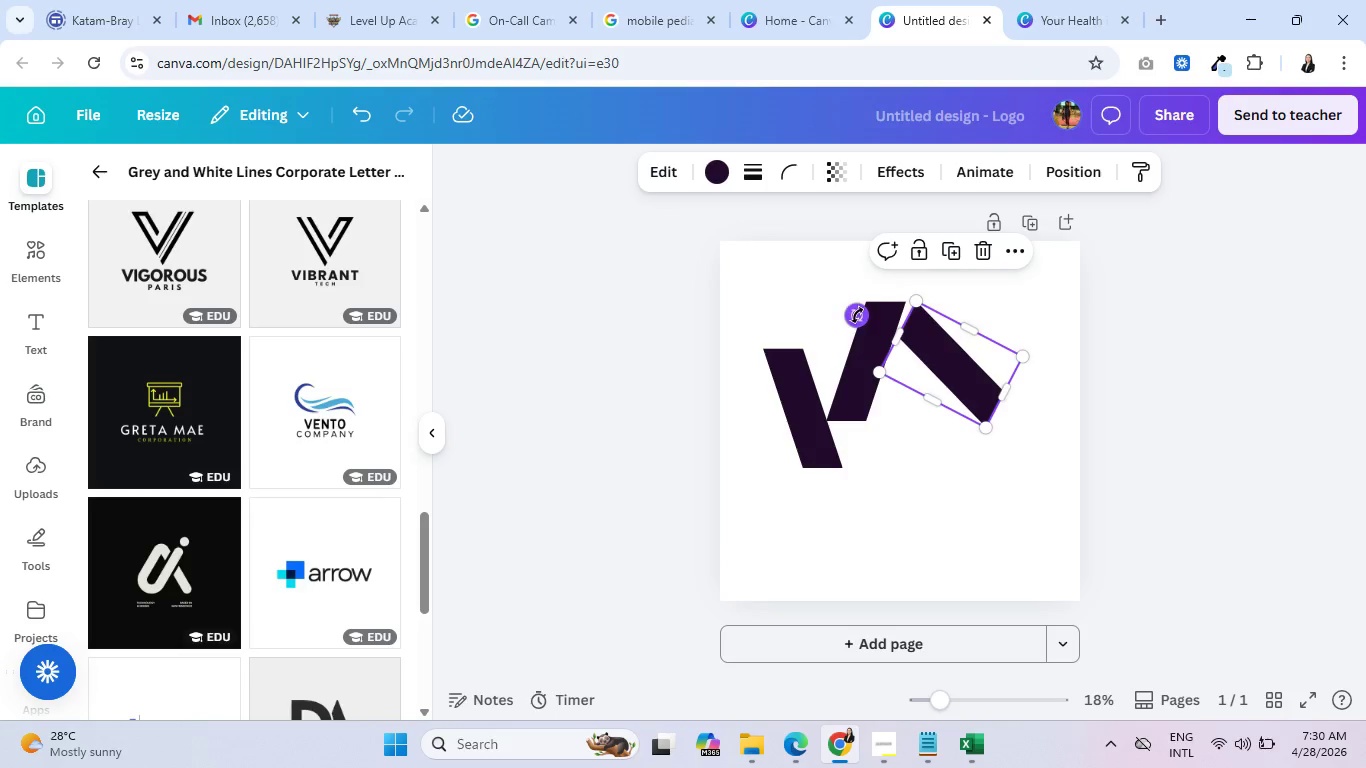 
left_click_drag(start_coordinate=[857, 315], to_coordinate=[852, 329])
 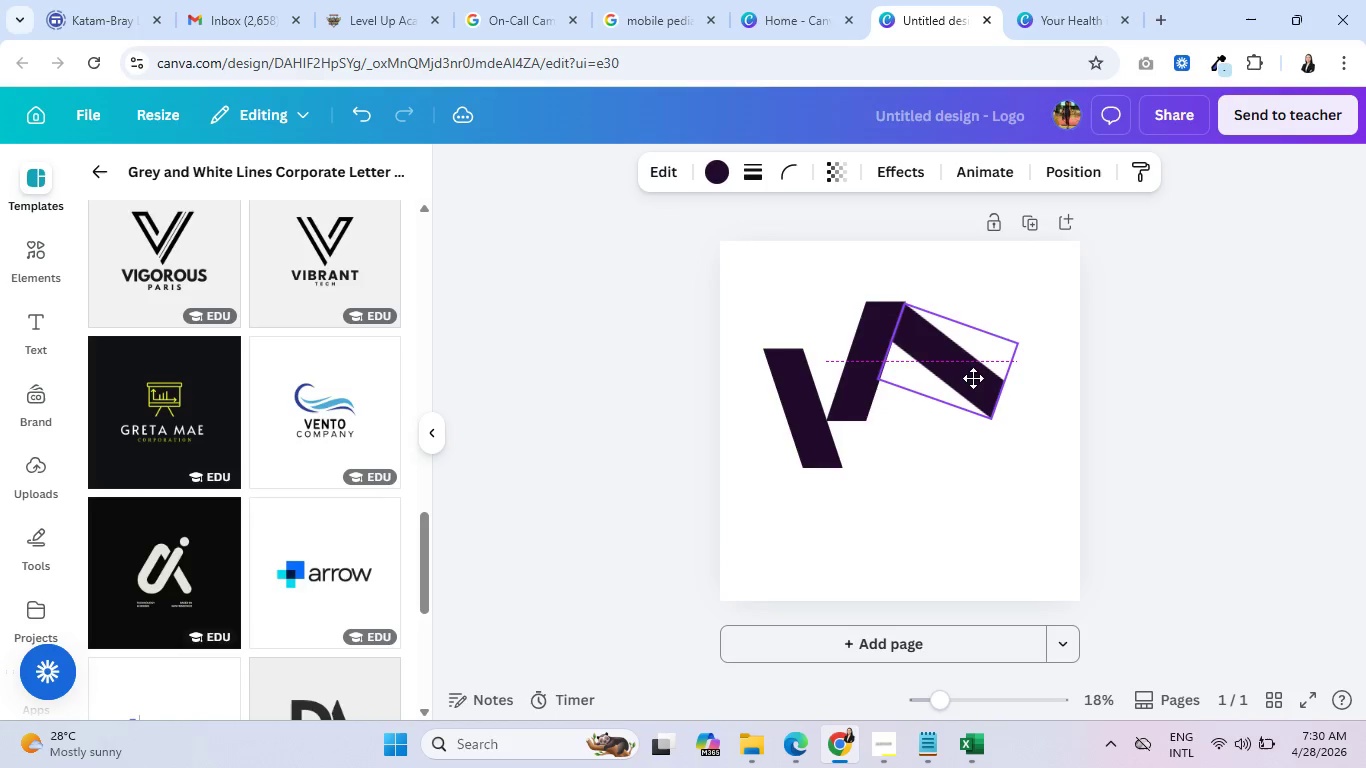 
left_click([1034, 416])
 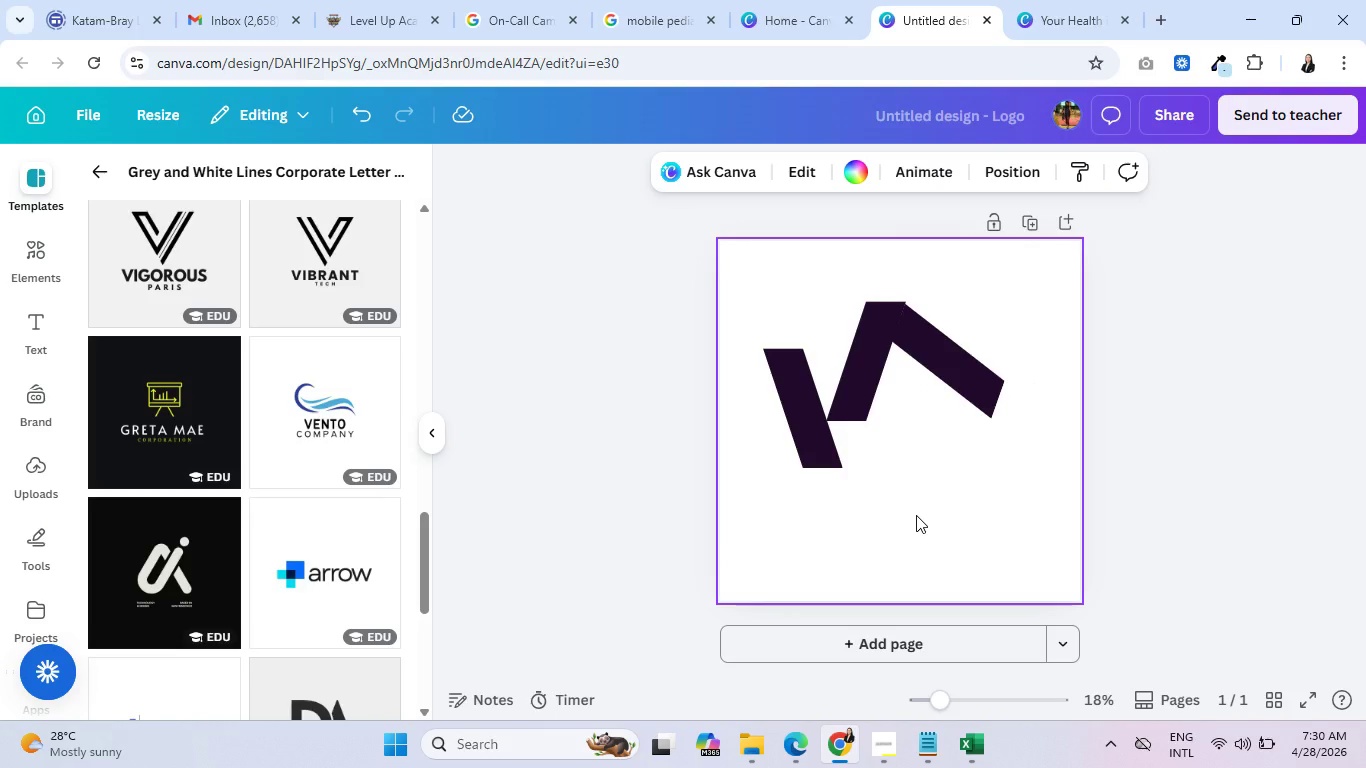 
left_click([946, 359])
 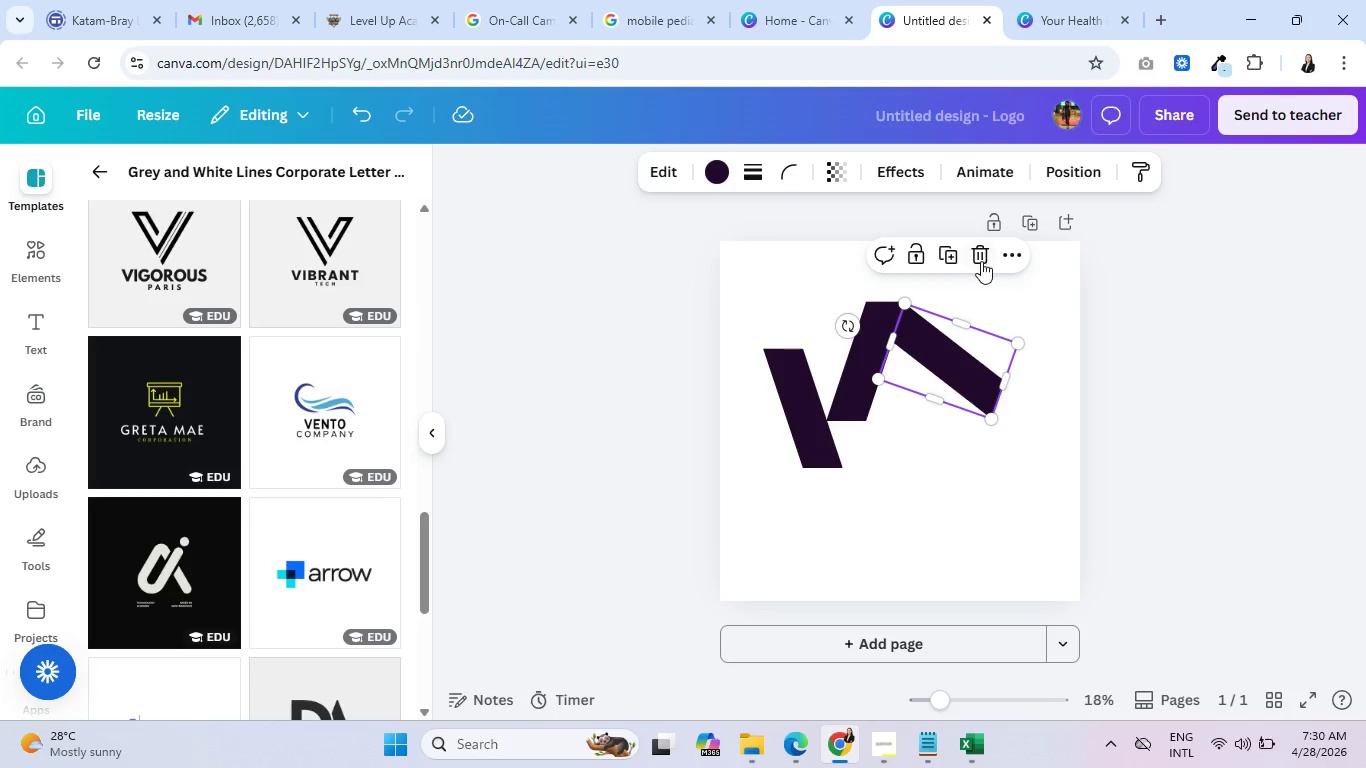 
left_click([983, 260])
 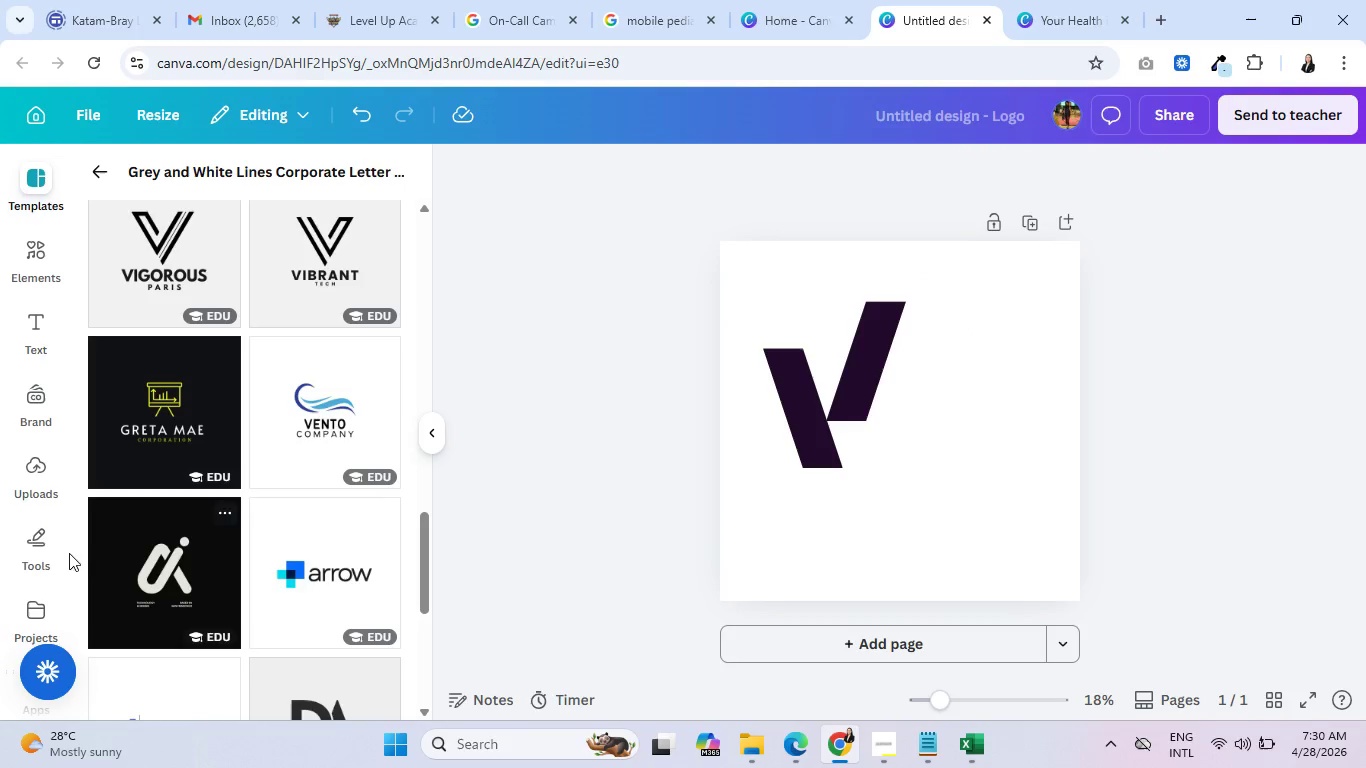 
scroll: coordinate [204, 599], scroll_direction: down, amount: 10.0
 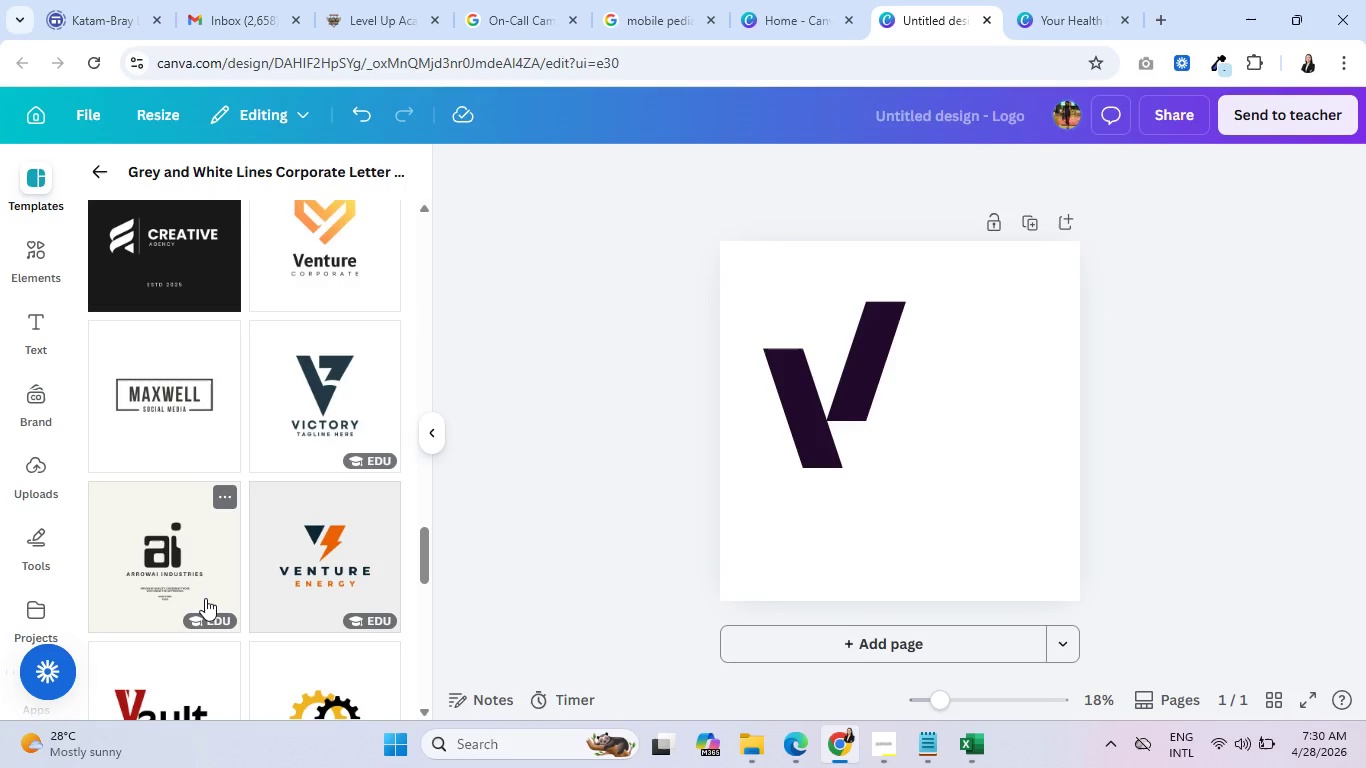 
scroll: coordinate [214, 595], scroll_direction: down, amount: 14.0
 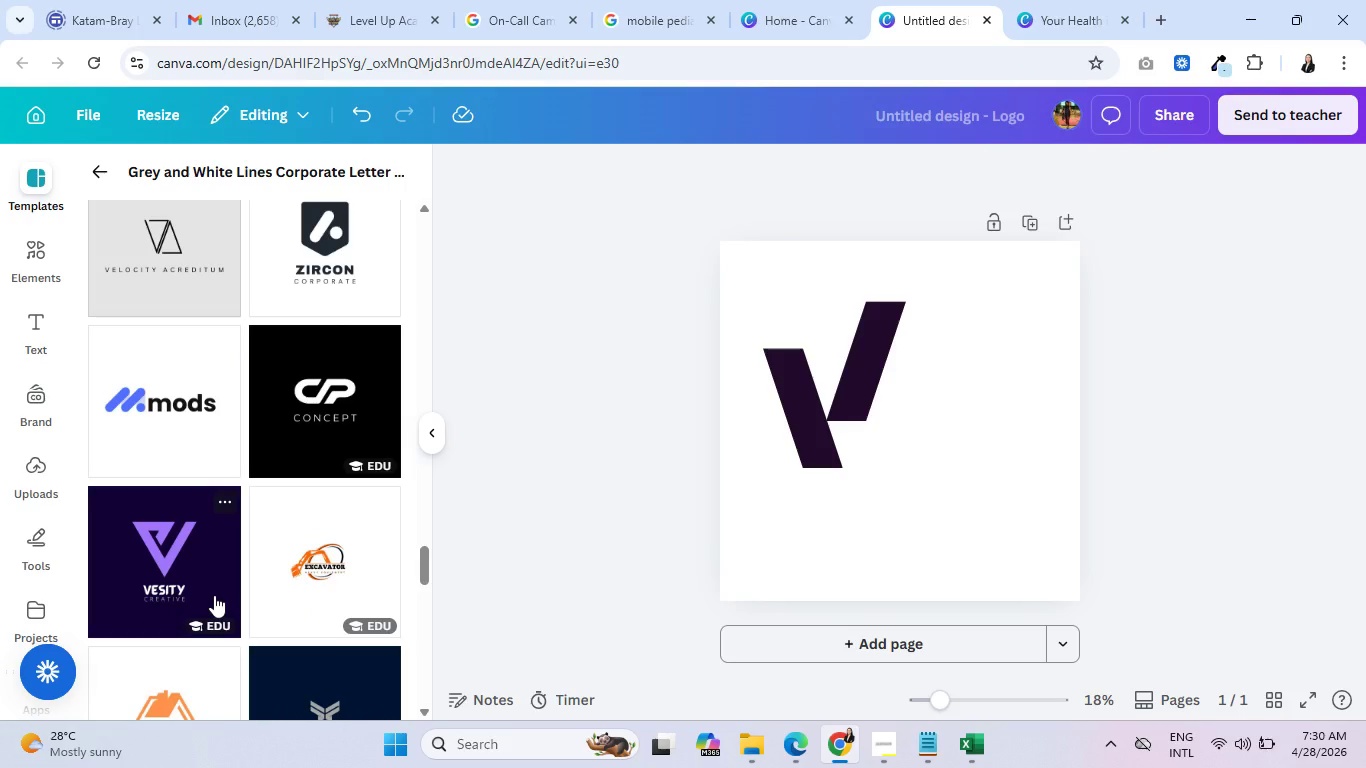 
scroll: coordinate [214, 596], scroll_direction: down, amount: 14.0
 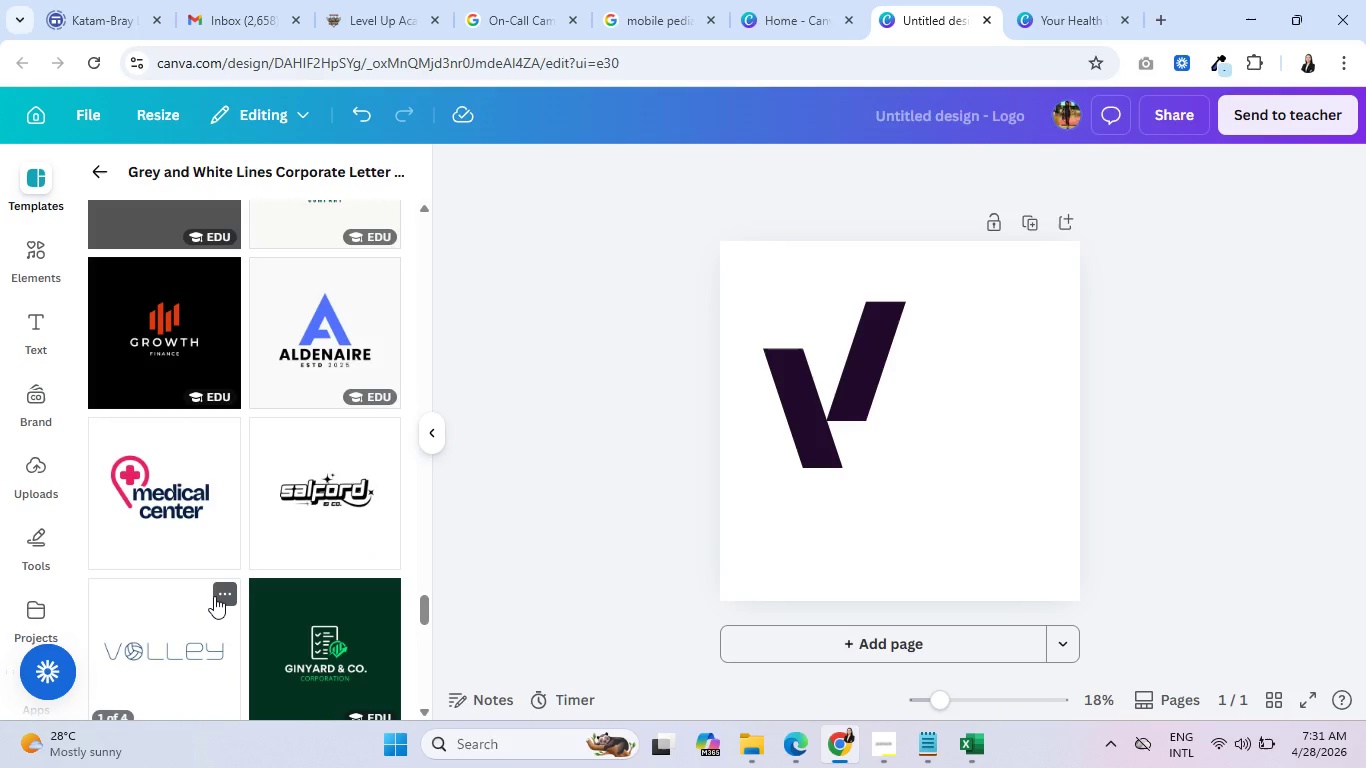 
scroll: coordinate [219, 565], scroll_direction: up, amount: 70.0
 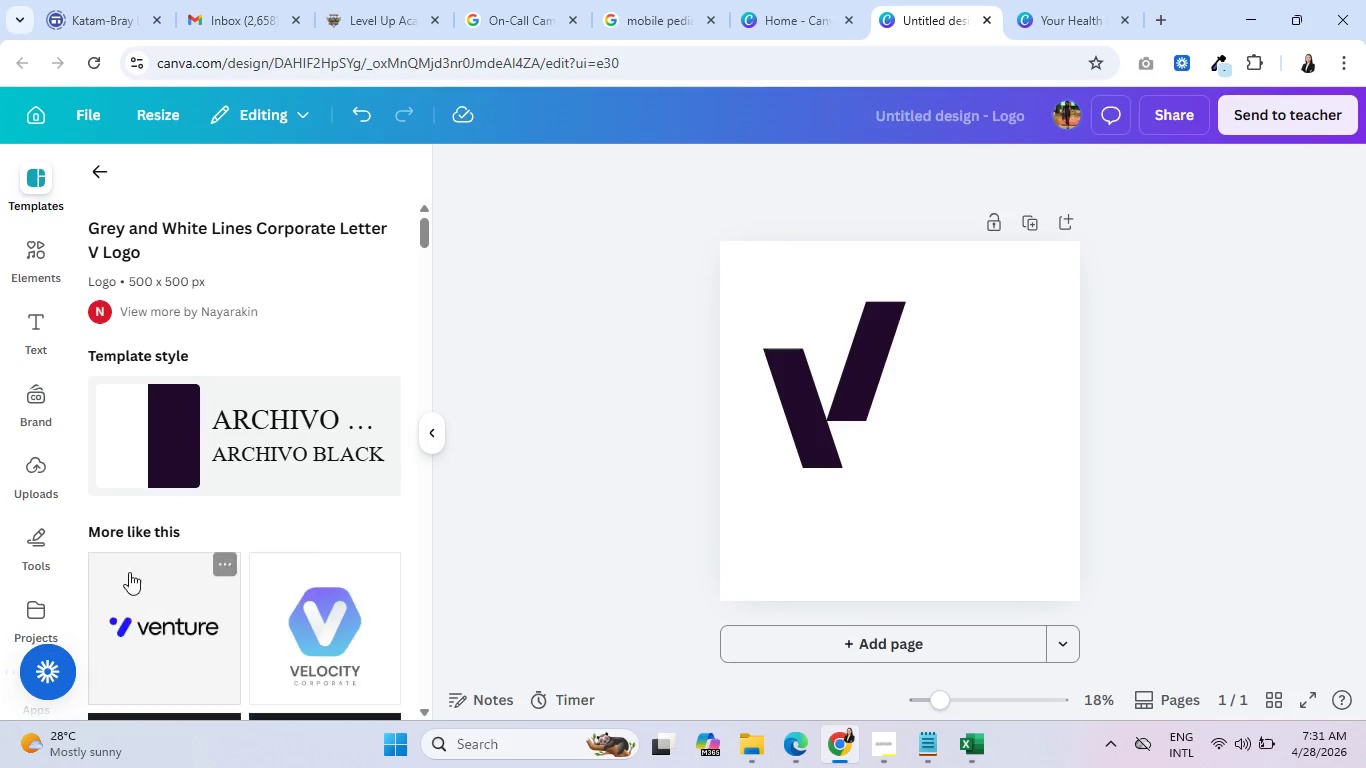 
mouse_move([103, 218])
 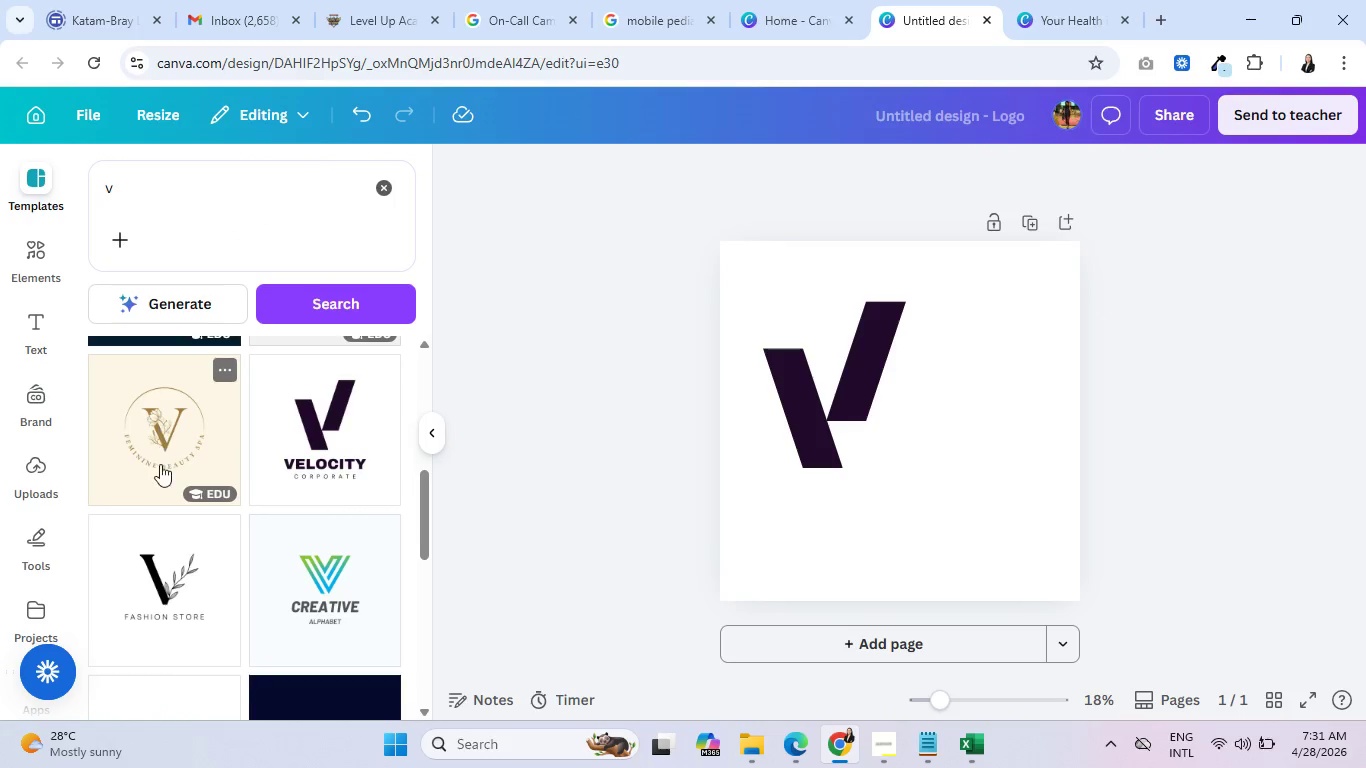 
scroll: coordinate [134, 554], scroll_direction: down, amount: 4.0
 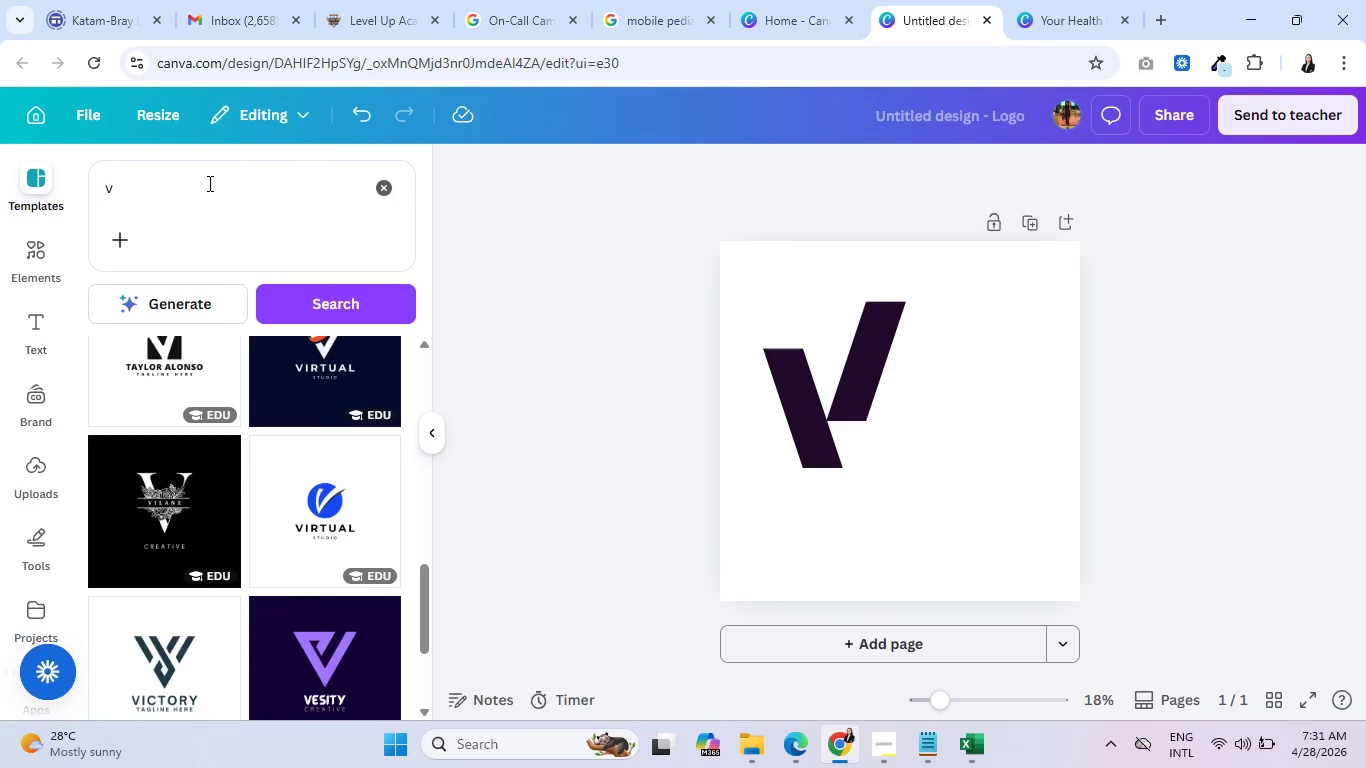 
left_click([209, 182])
 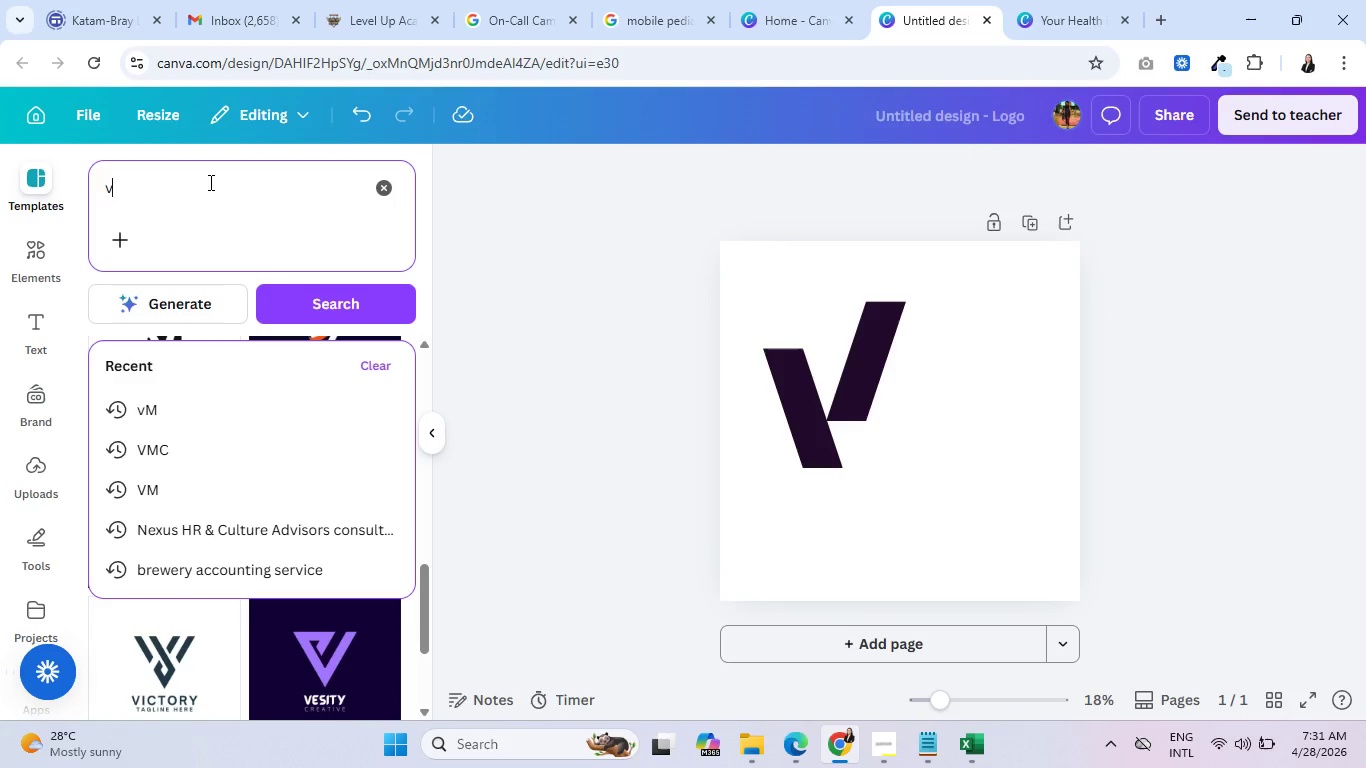 
type( hospital)
 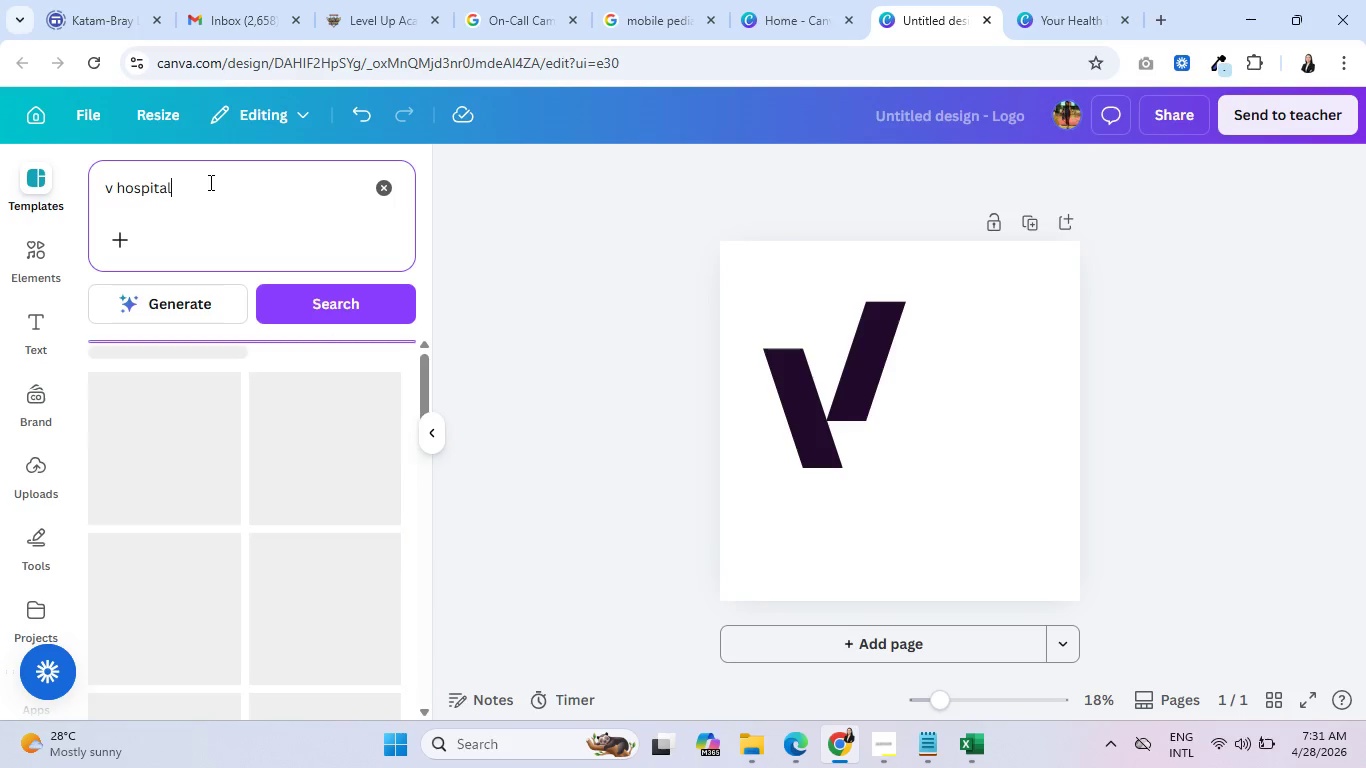 
key(Enter)
 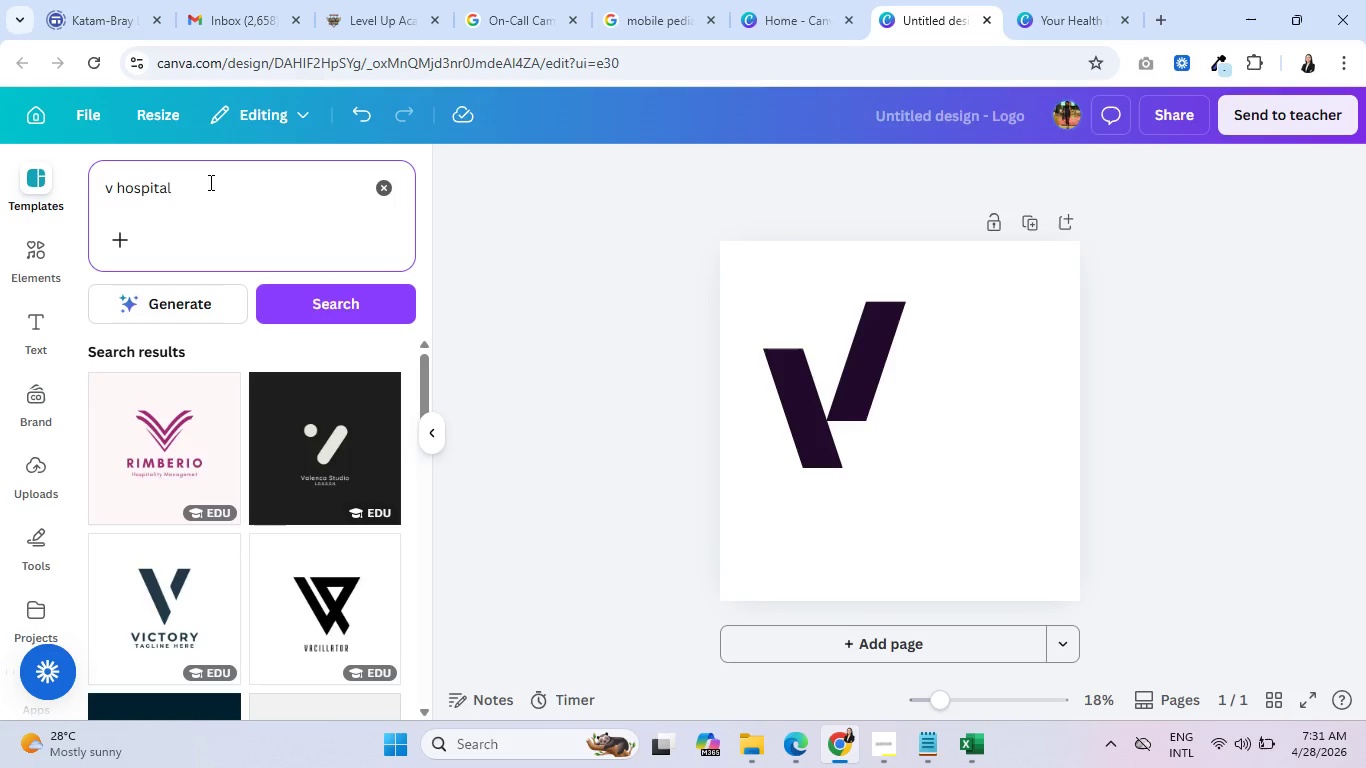 
wait(6.17)
 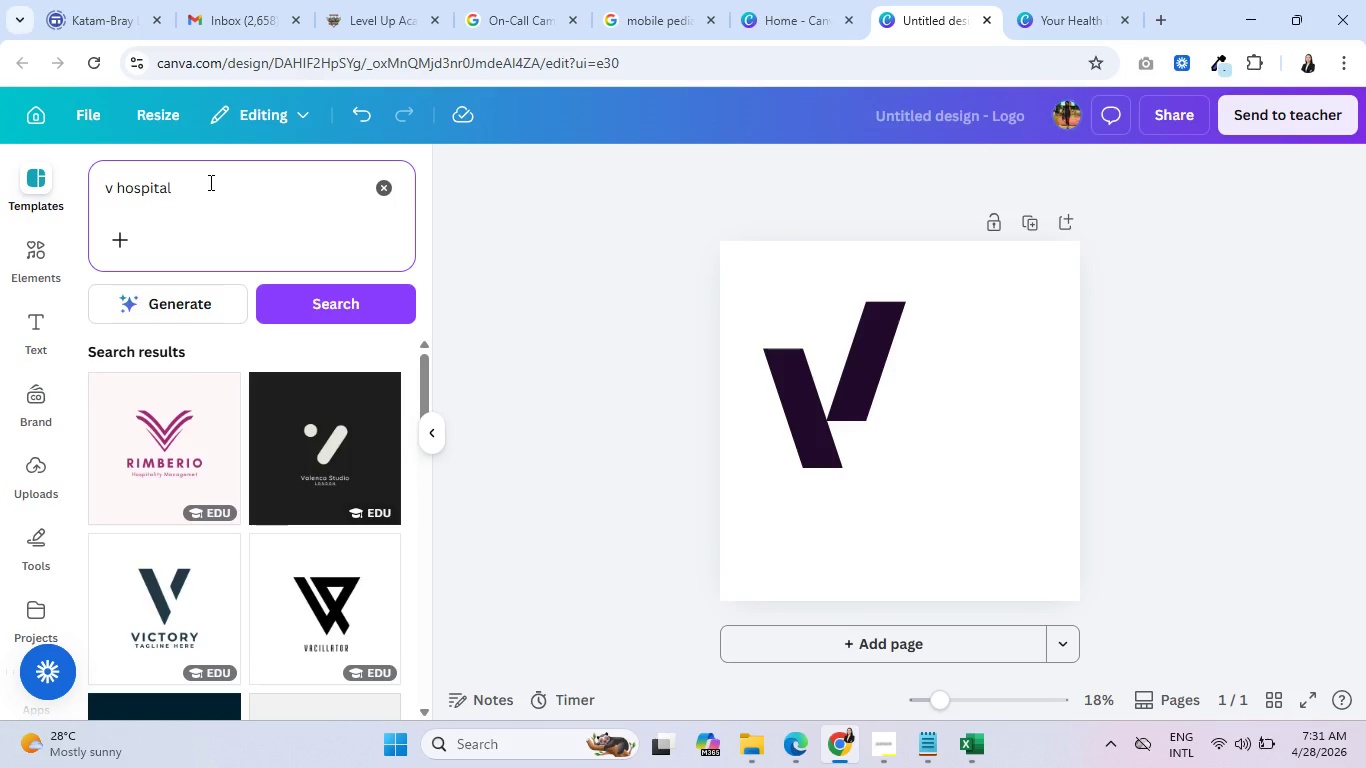 
scroll: coordinate [264, 559], scroll_direction: down, amount: 8.0
 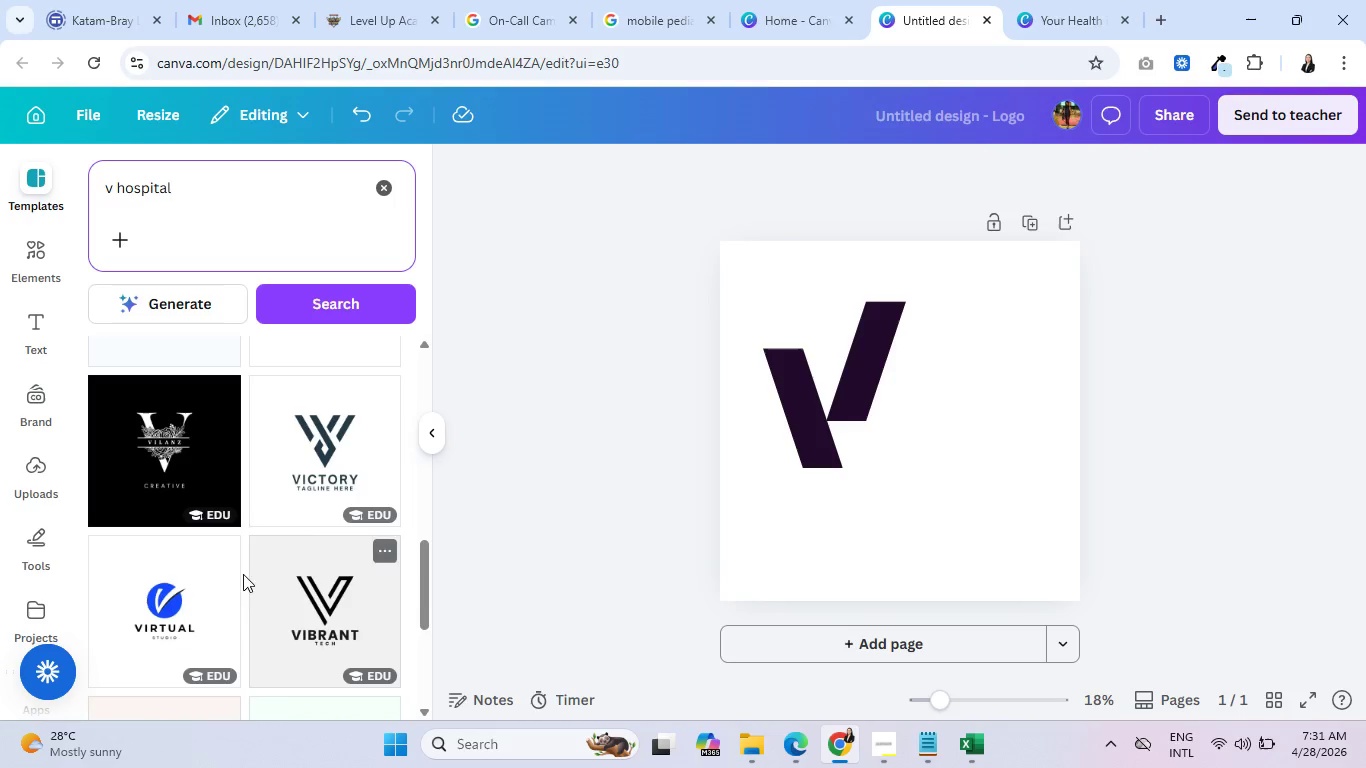 
mouse_move([204, 624])
 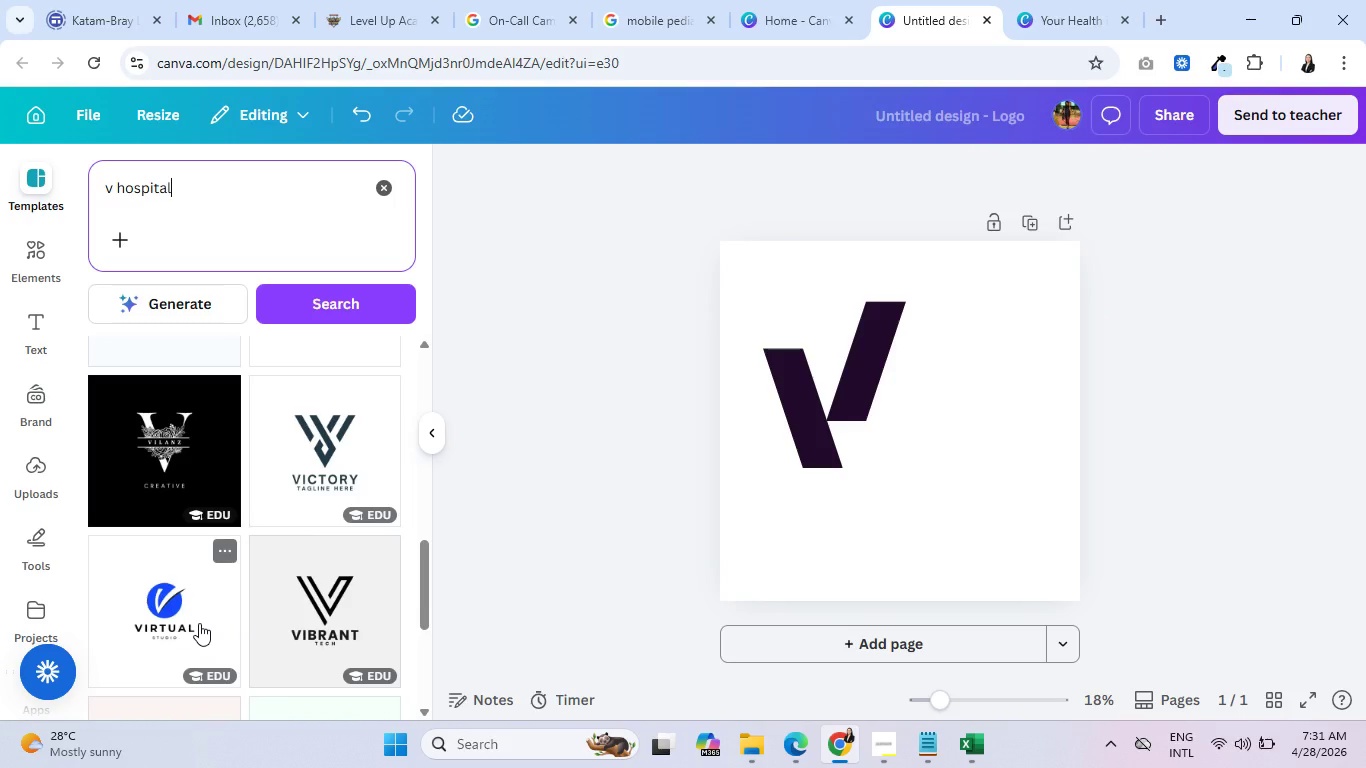 
scroll: coordinate [177, 638], scroll_direction: down, amount: 10.0
 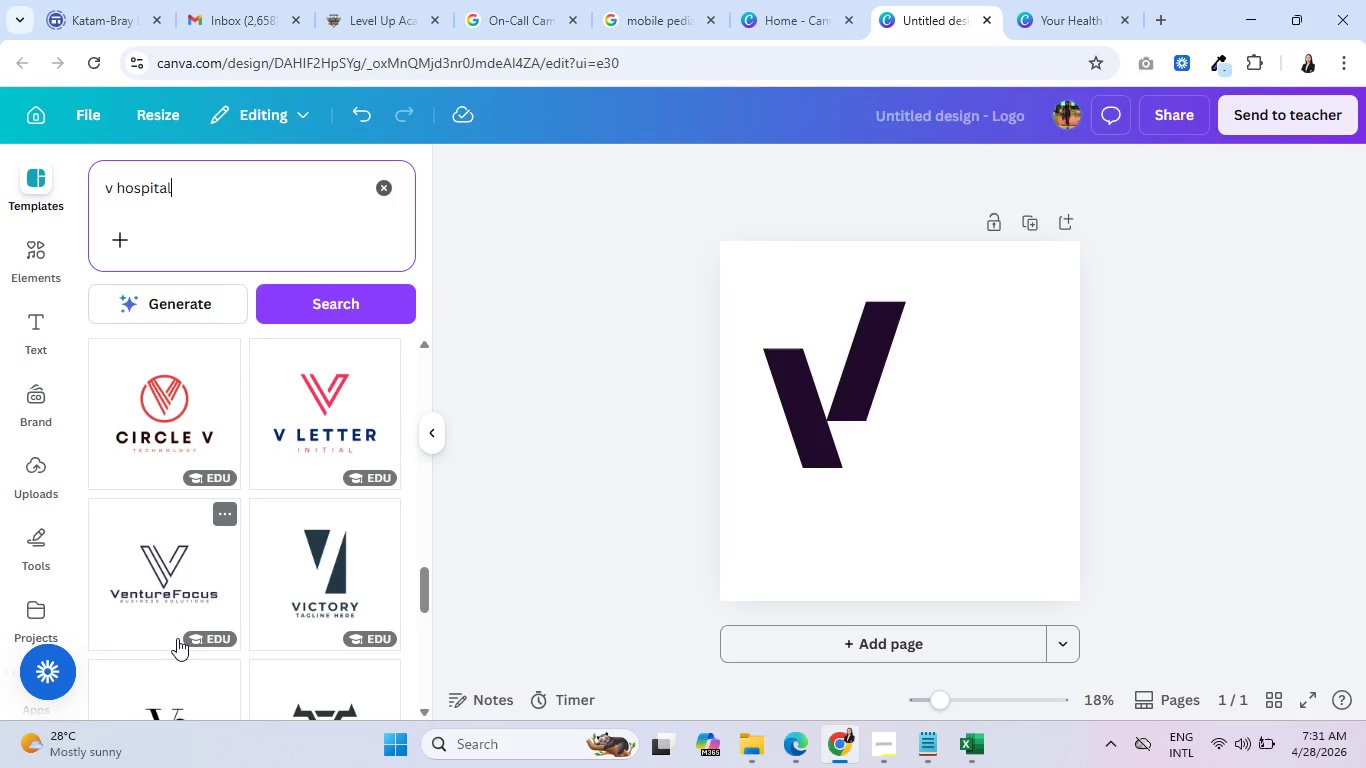 
scroll: coordinate [174, 627], scroll_direction: down, amount: 10.0
 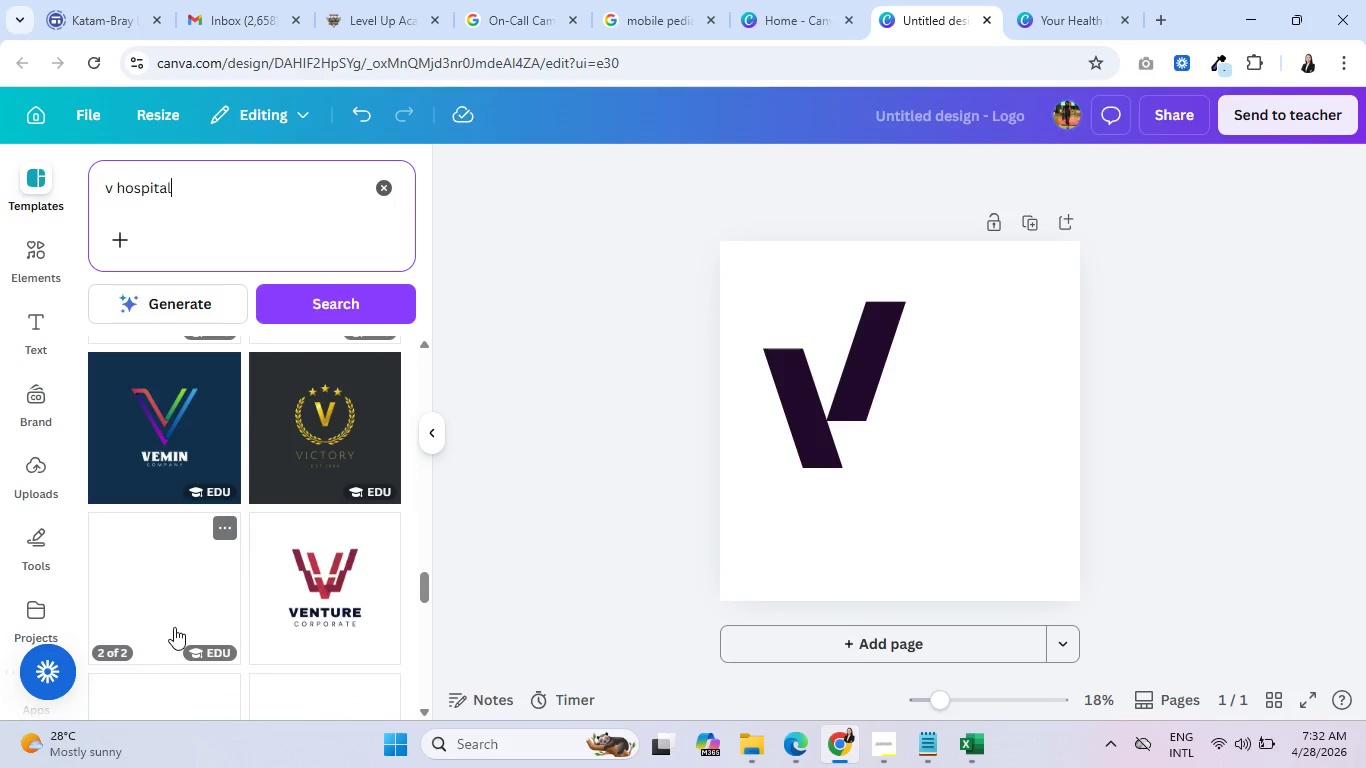 
scroll: coordinate [169, 666], scroll_direction: down, amount: 12.0
 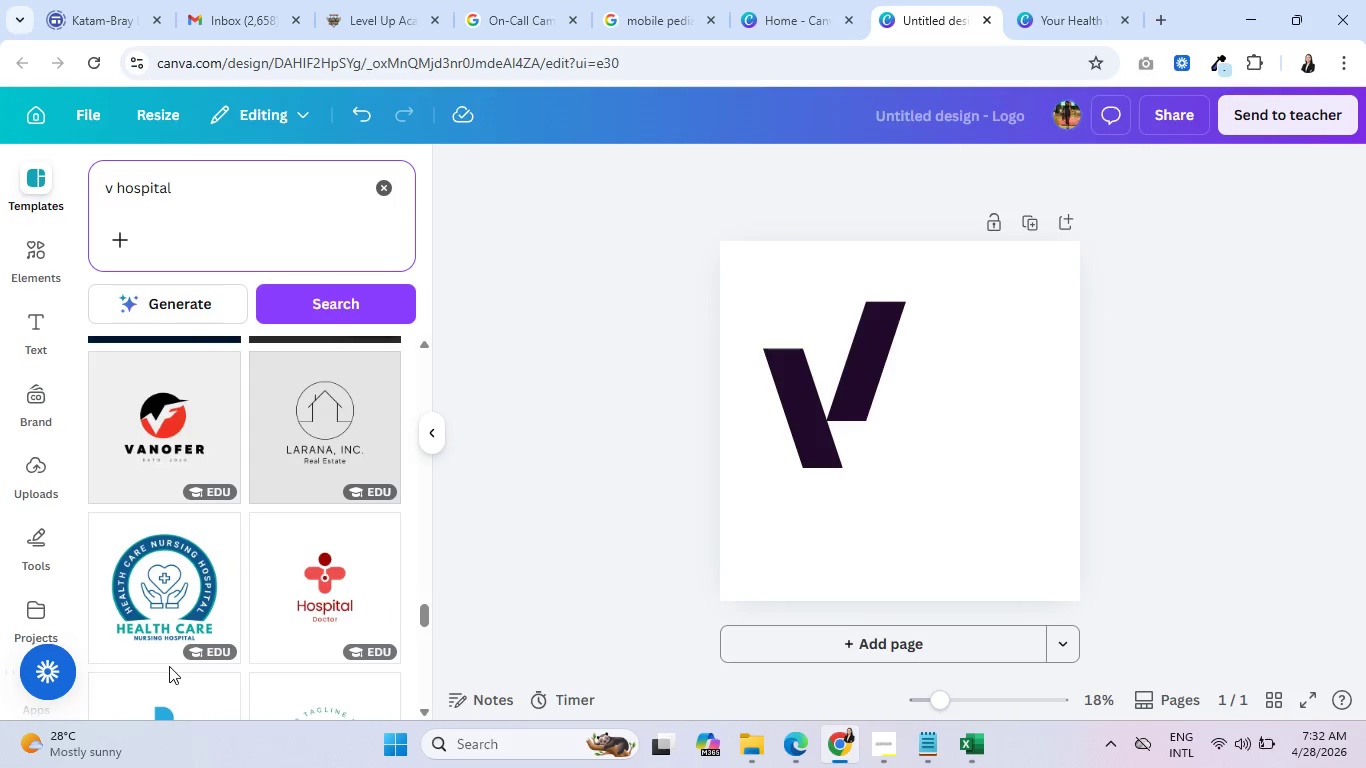 
scroll: coordinate [169, 666], scroll_direction: down, amount: 3.0
 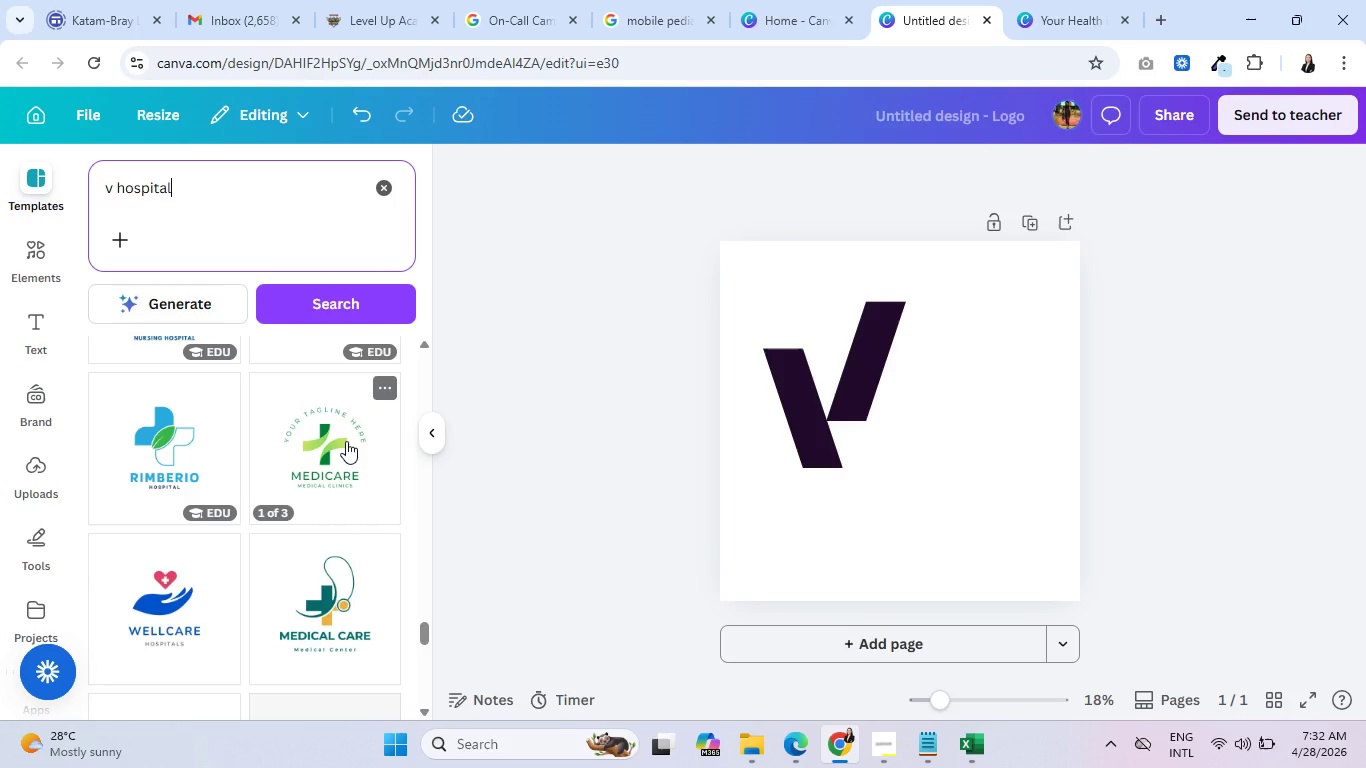 
wait(7.98)
 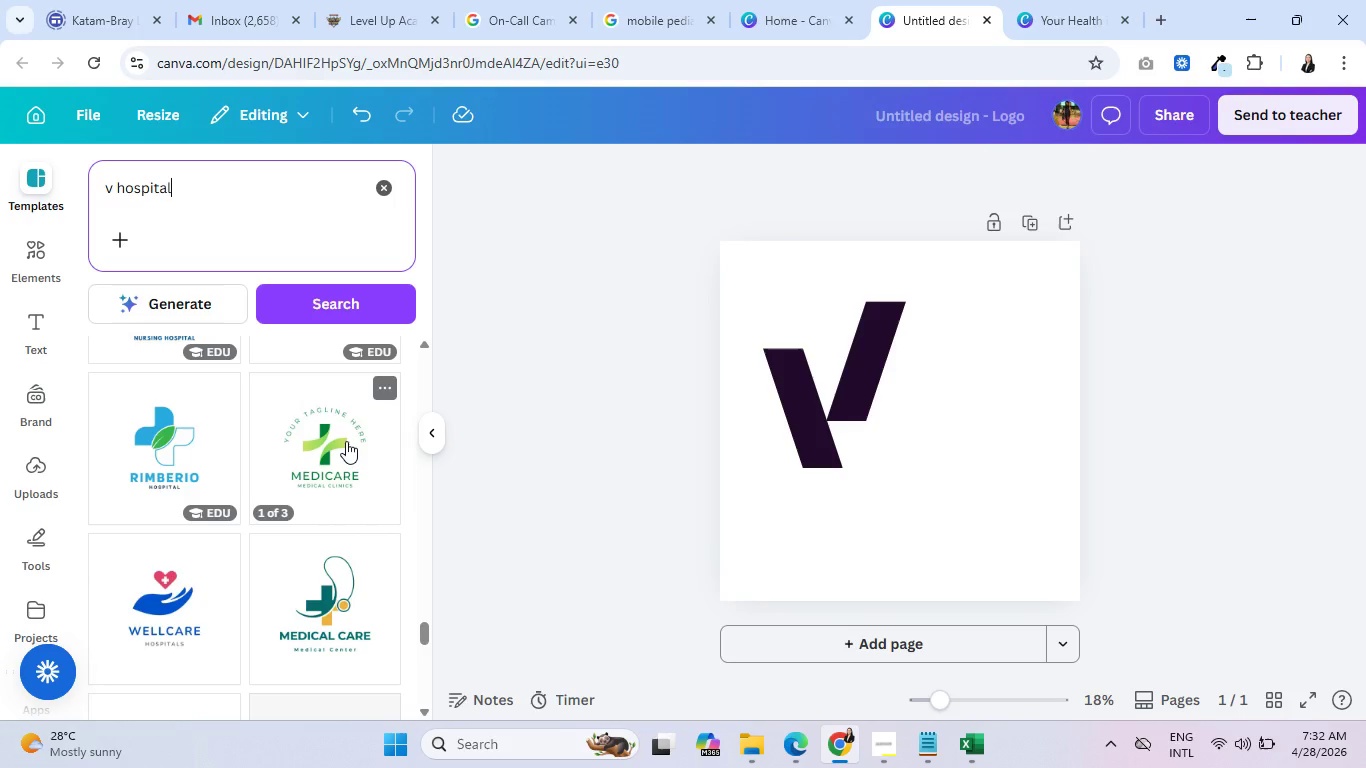 
left_click([875, 375])
 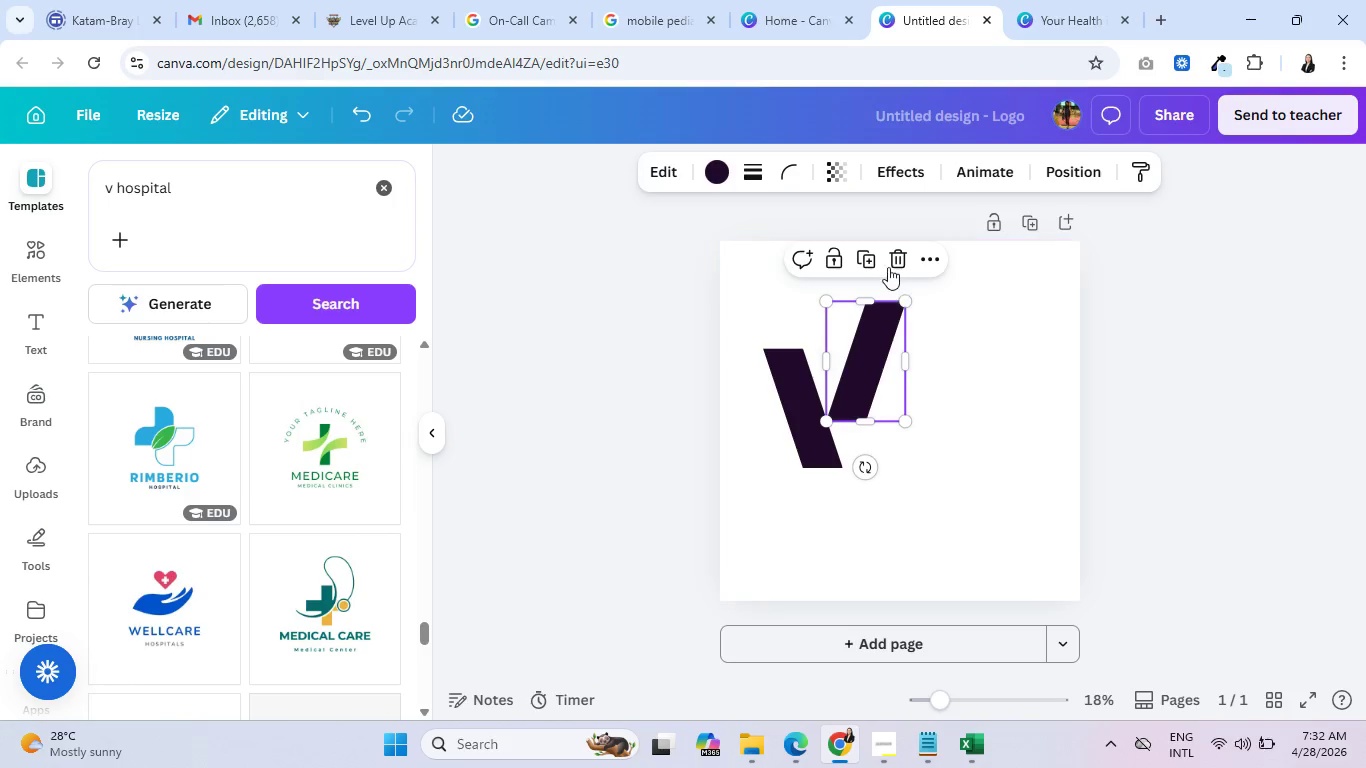 
left_click([890, 261])
 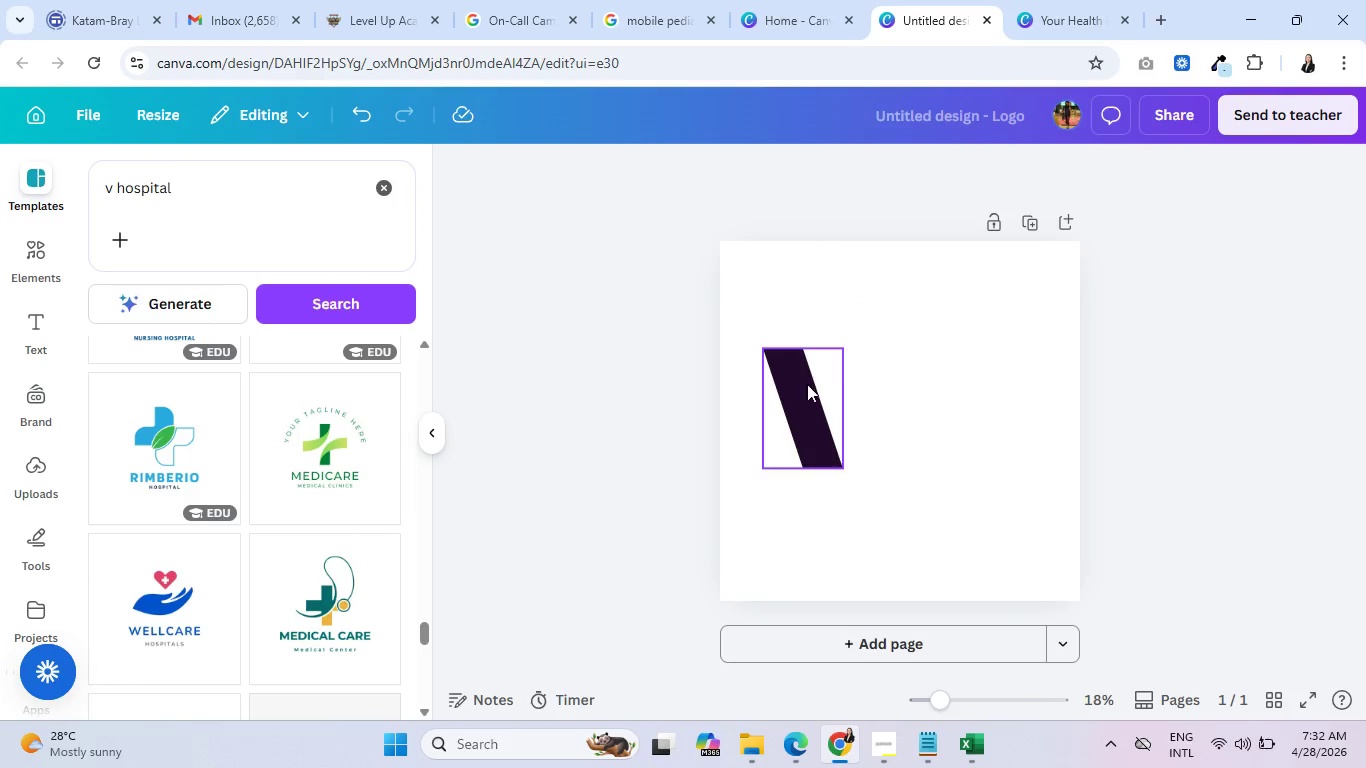 
left_click([797, 392])
 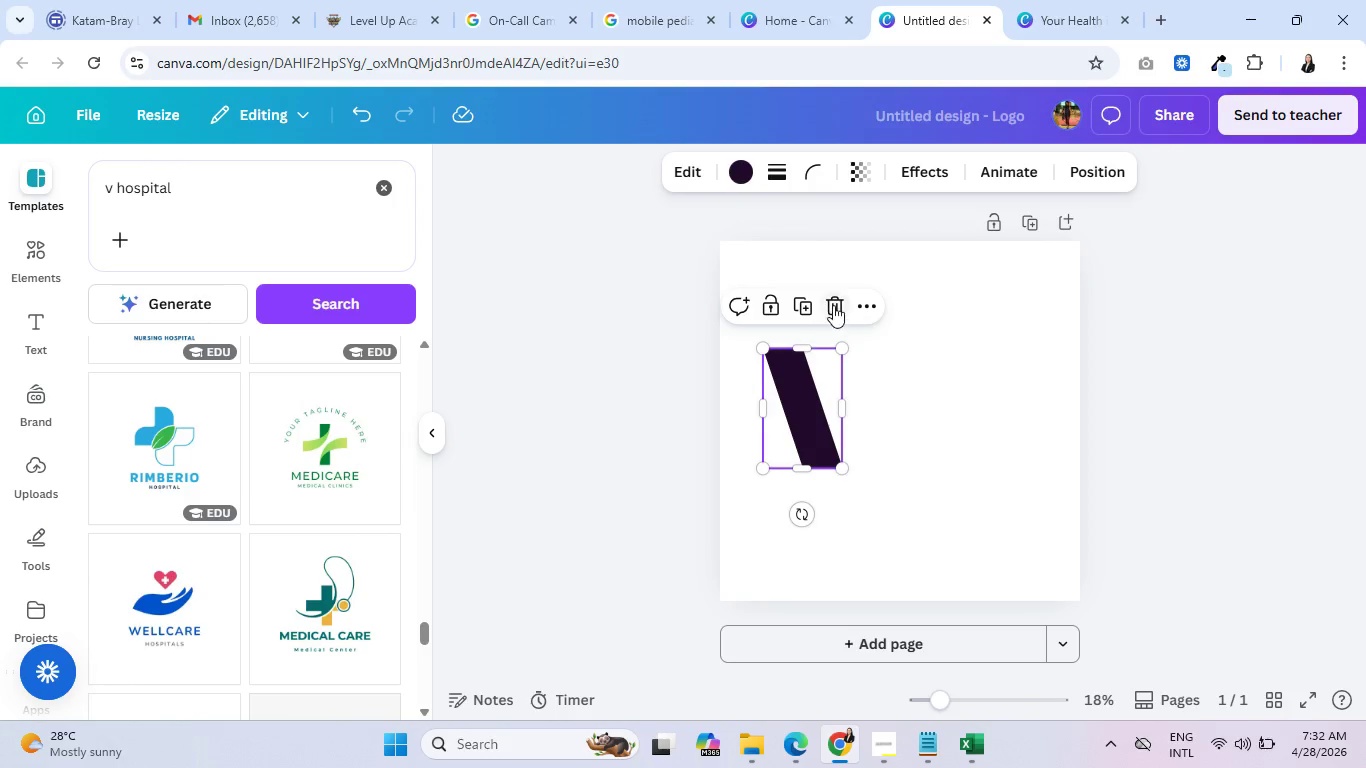 
left_click([833, 305])
 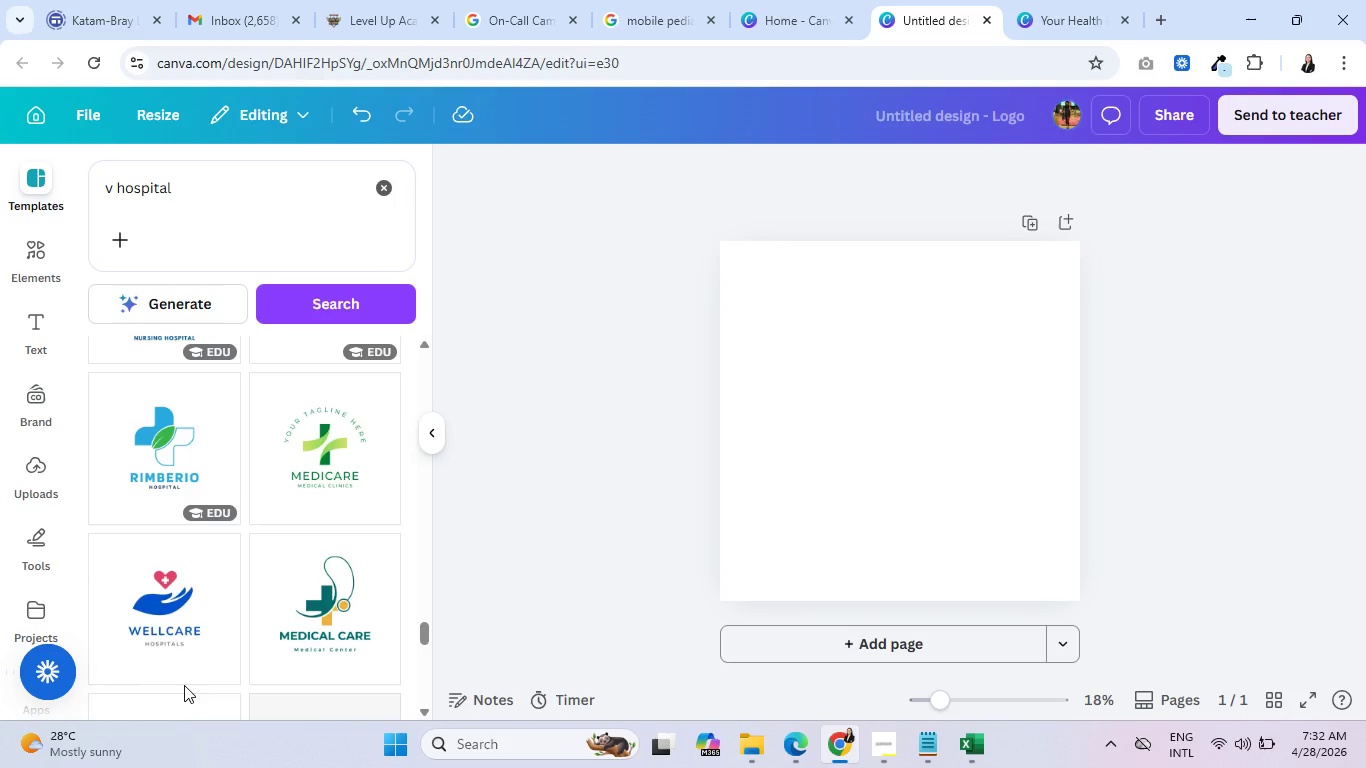 
scroll: coordinate [206, 617], scroll_direction: down, amount: 8.0
 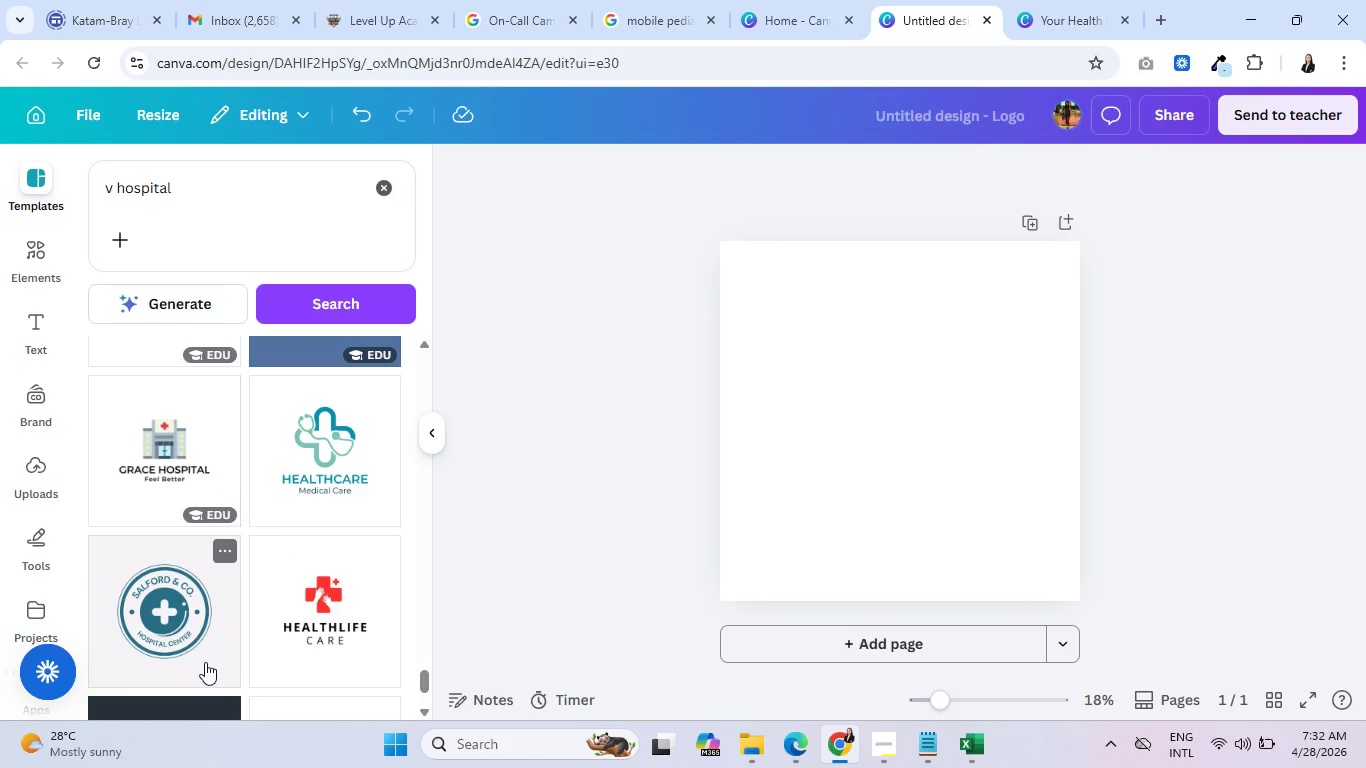 
scroll: coordinate [206, 646], scroll_direction: down, amount: 13.0
 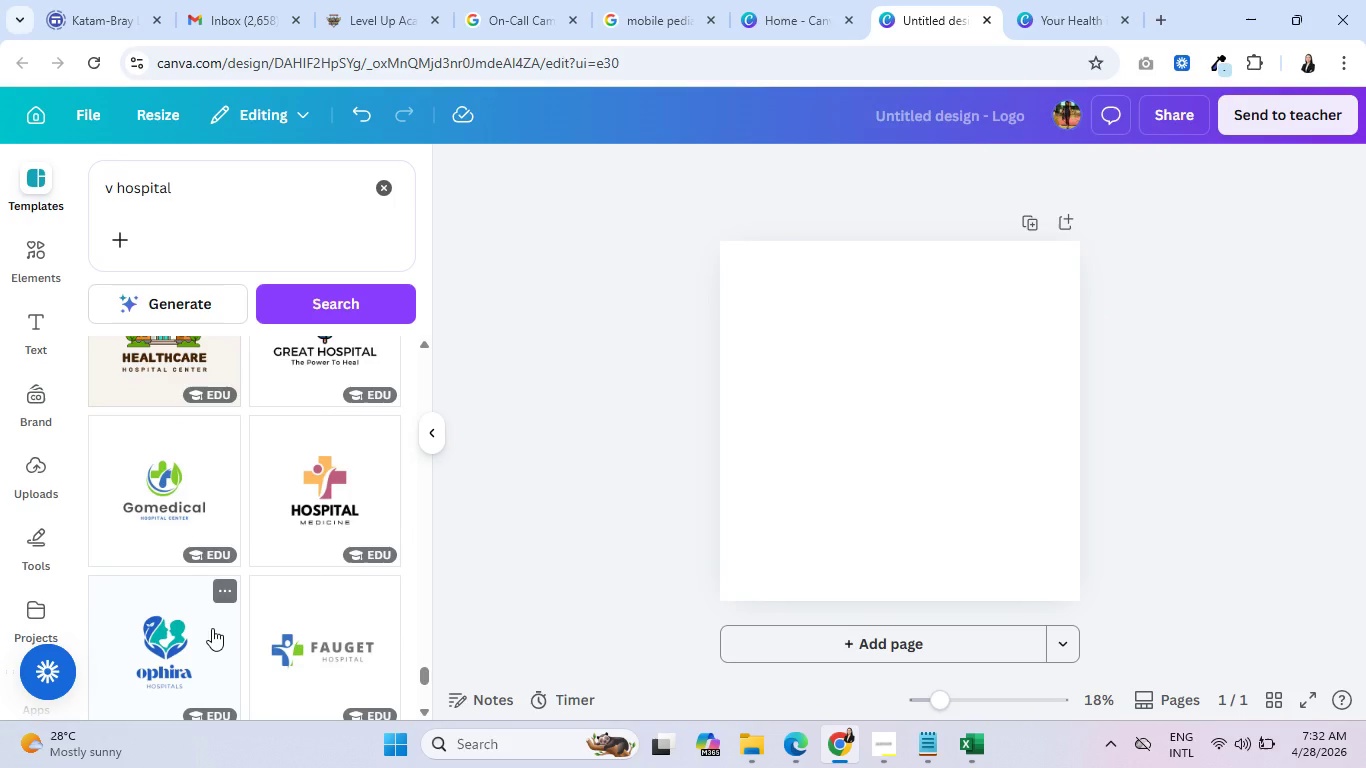 
scroll: coordinate [212, 619], scroll_direction: down, amount: 4.0
 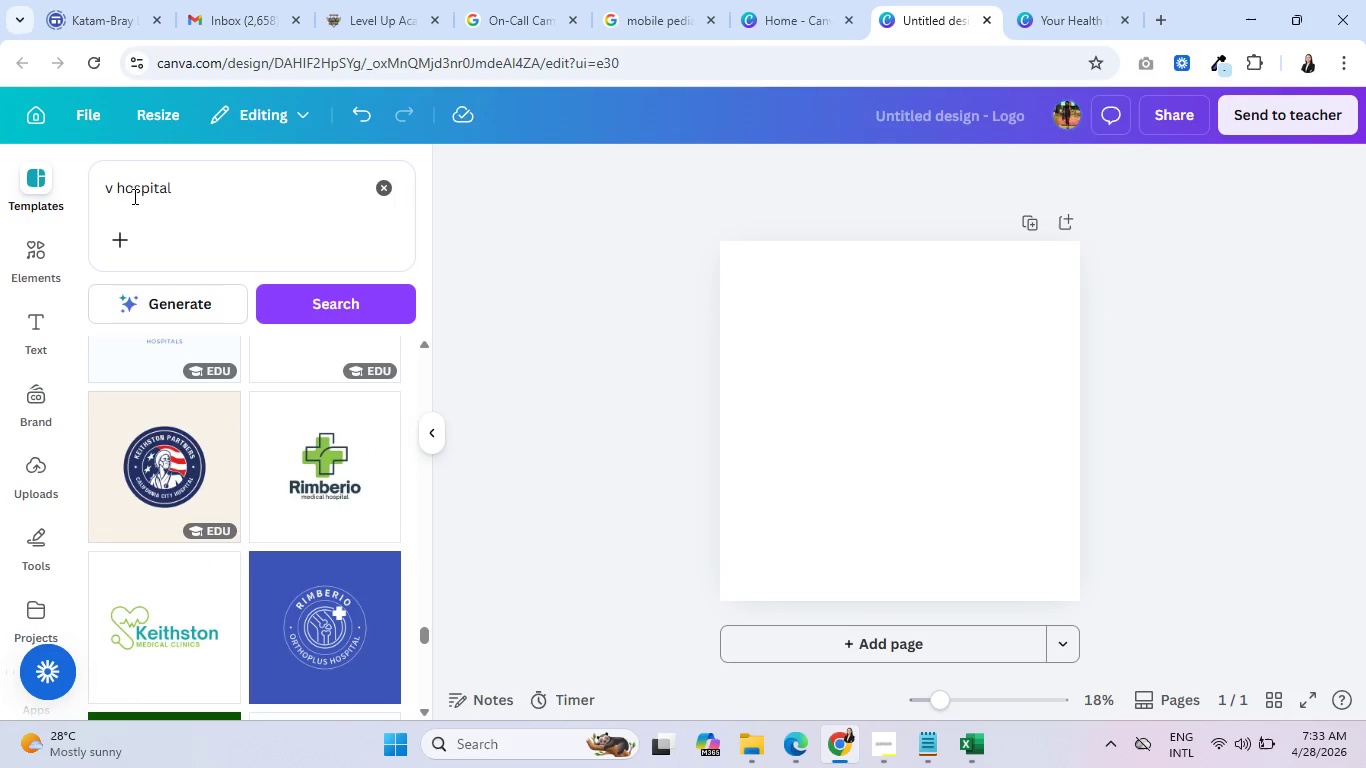 
left_click_drag(start_coordinate=[109, 187], to_coordinate=[100, 188])
 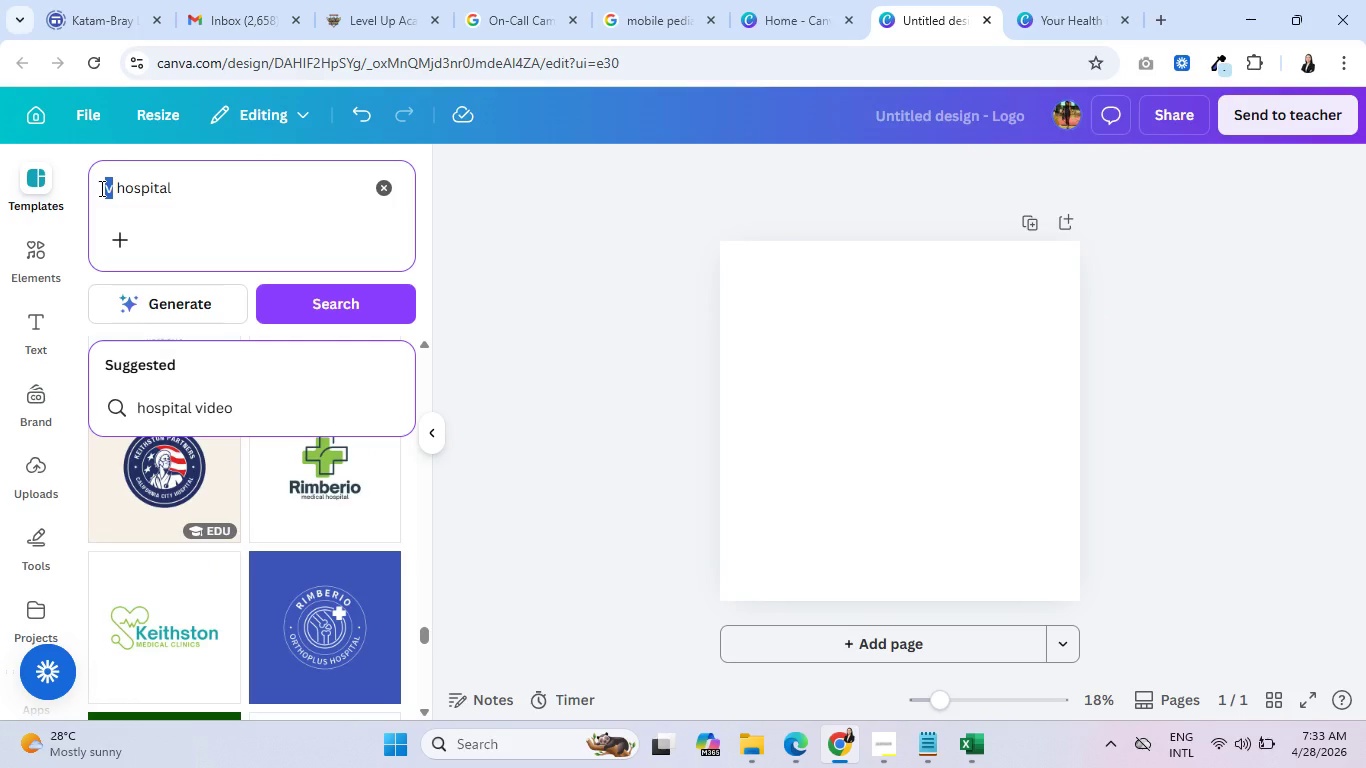 
type(children)
 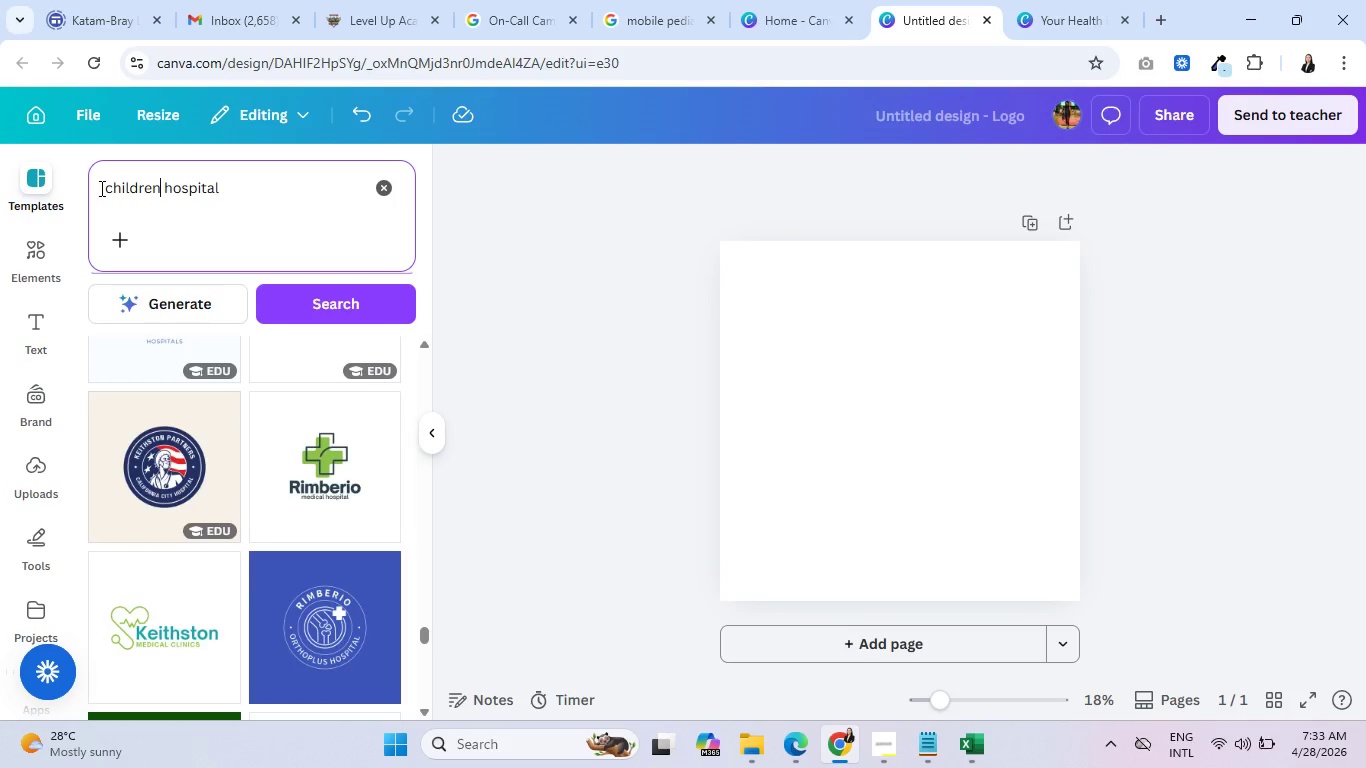 
key(Enter)
 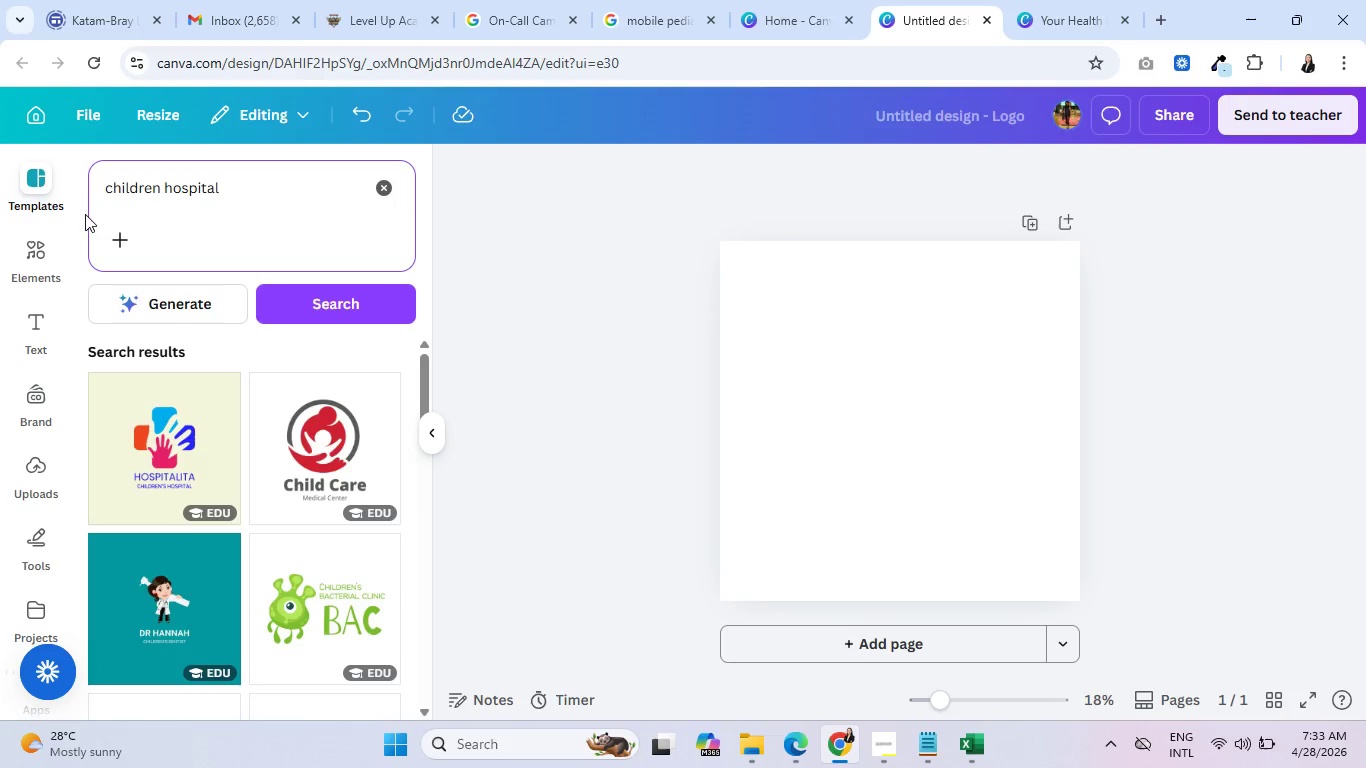 
scroll: coordinate [148, 480], scroll_direction: down, amount: 1.0
 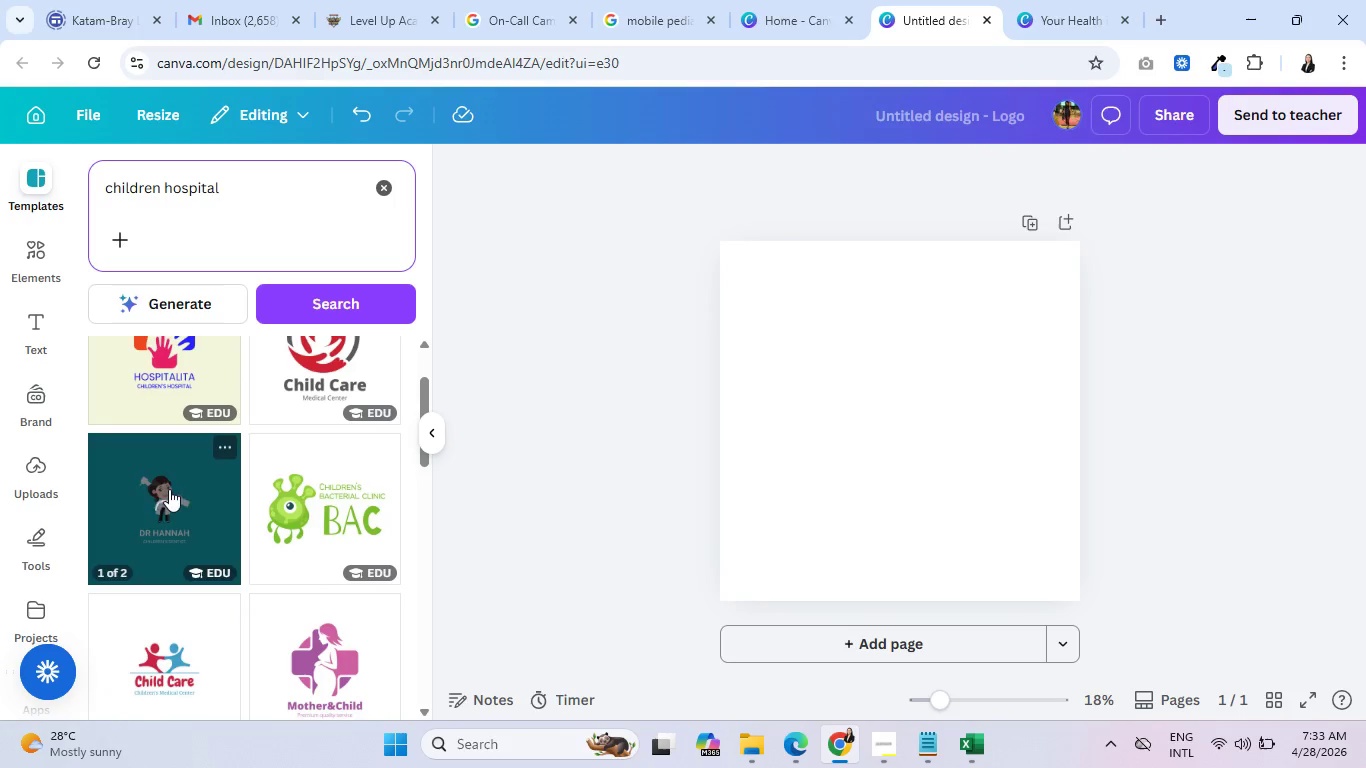 
mouse_move([154, 467])
 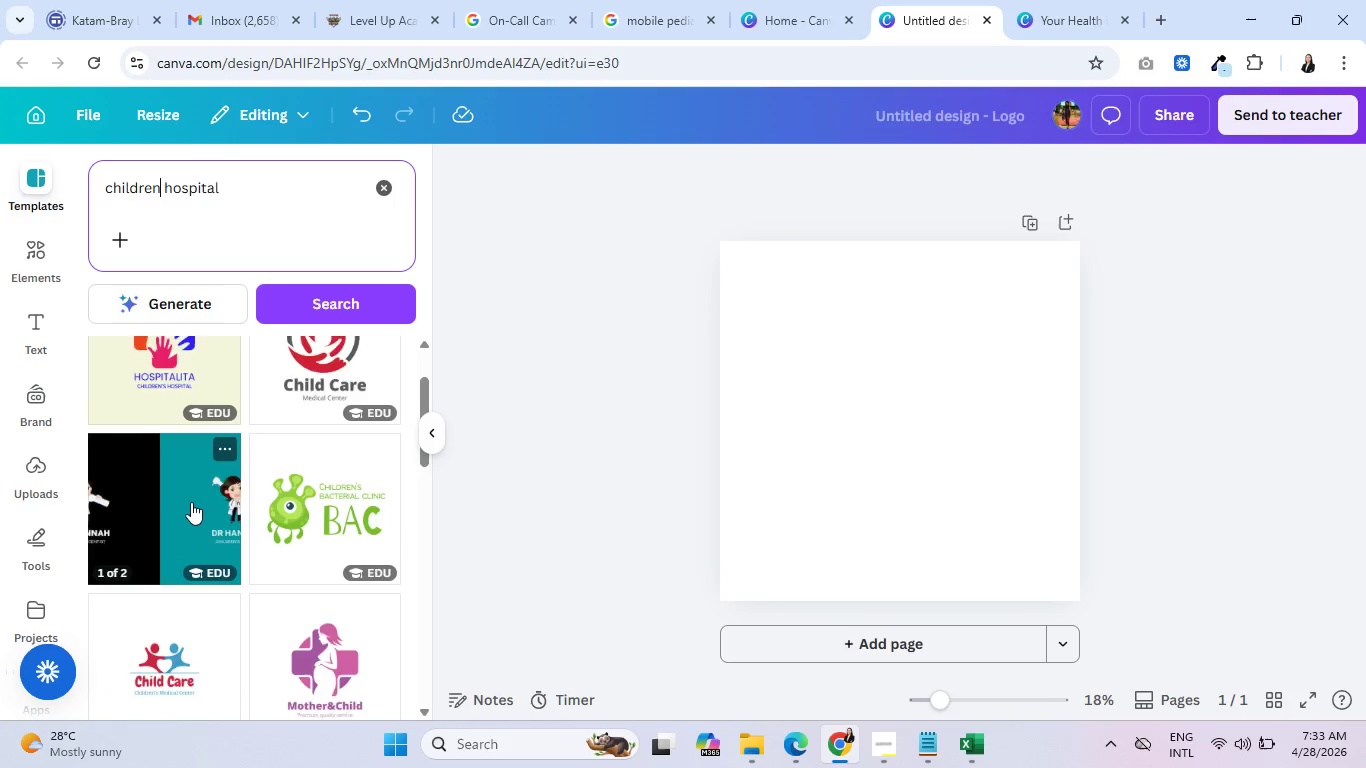 
scroll: coordinate [169, 658], scroll_direction: down, amount: 8.0
 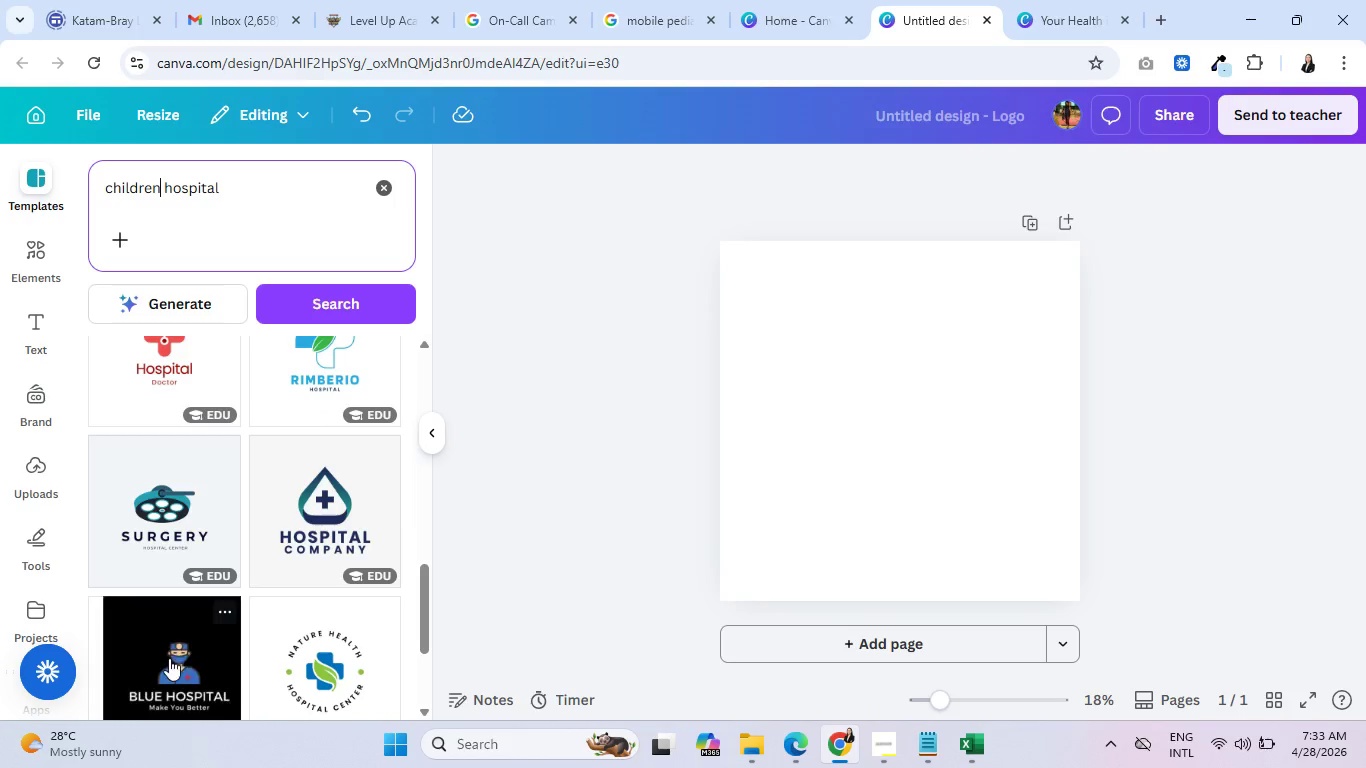 
scroll: coordinate [168, 651], scroll_direction: down, amount: 8.0
 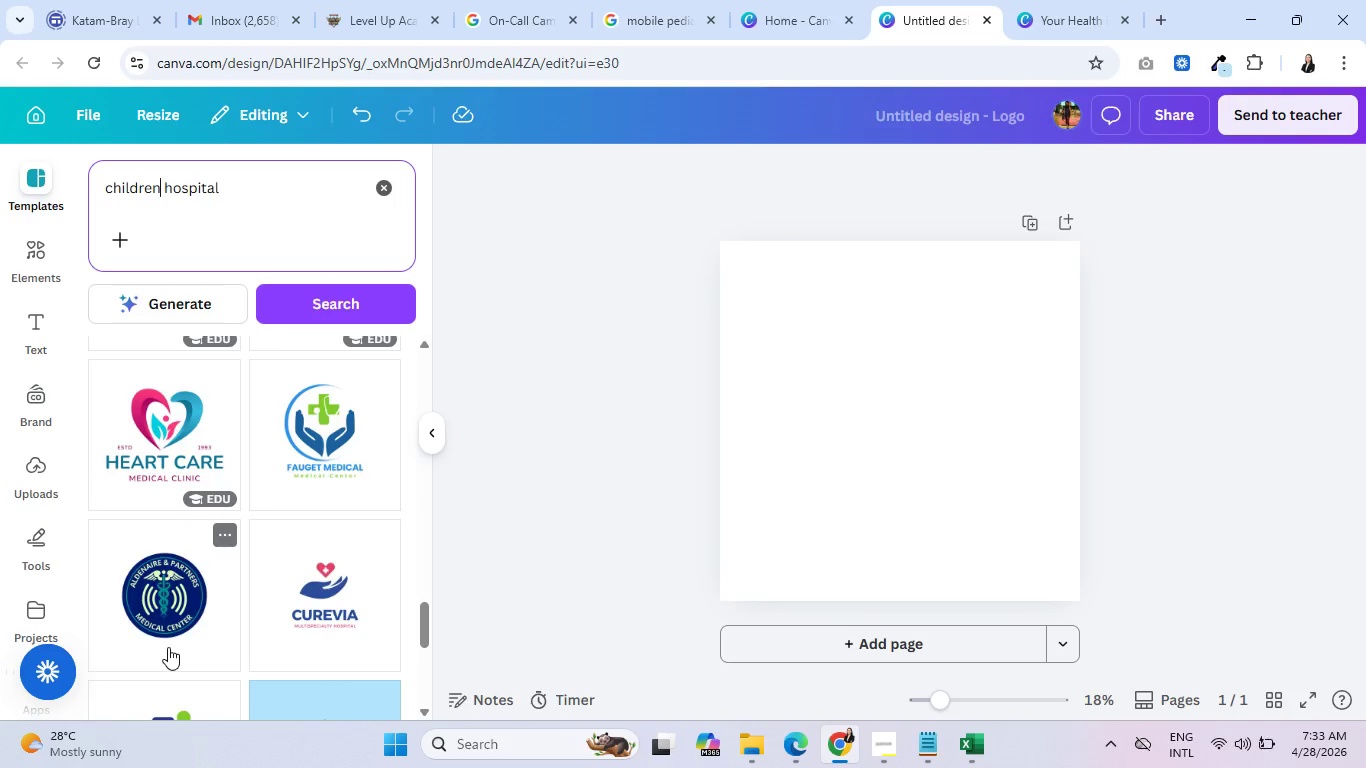 
scroll: coordinate [170, 649], scroll_direction: down, amount: 12.0
 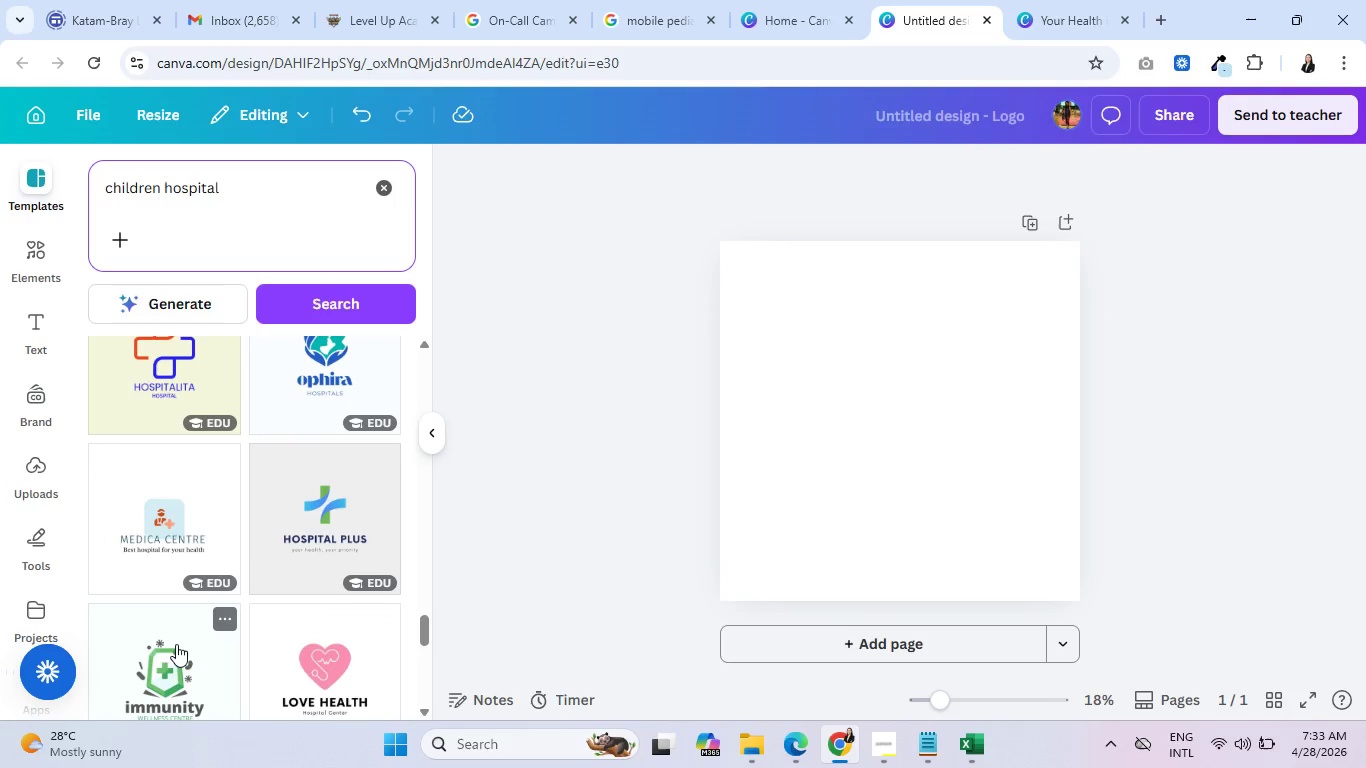 
left_click([1067, 0])
 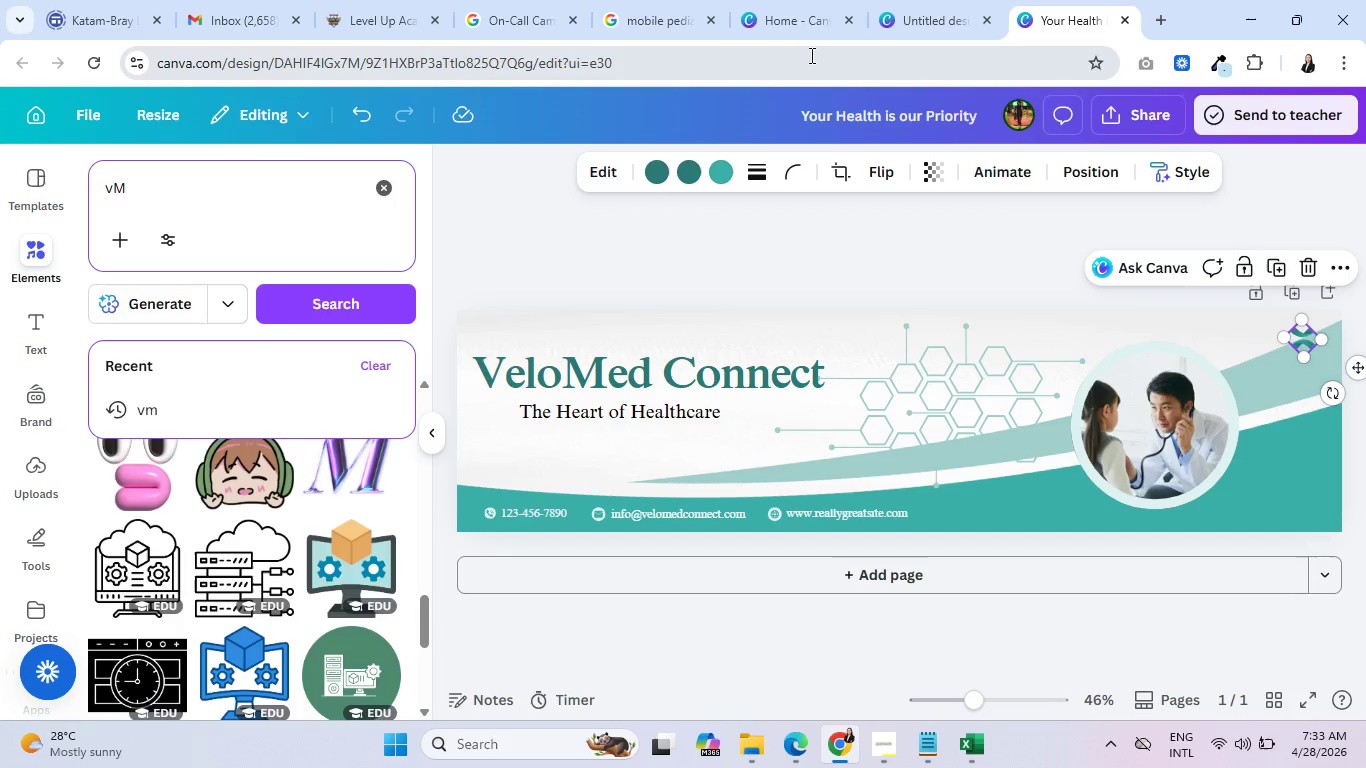 
wait(6.56)
 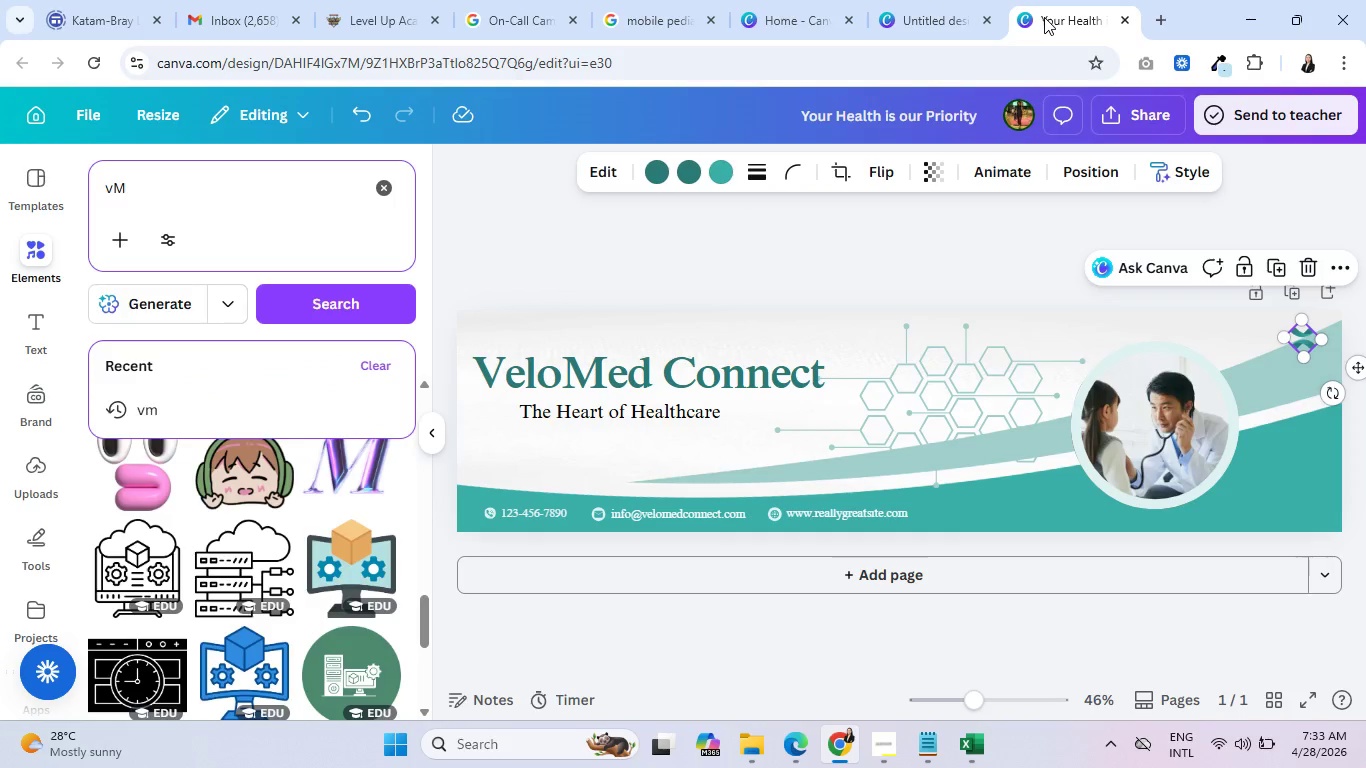 
left_click([808, 0])
 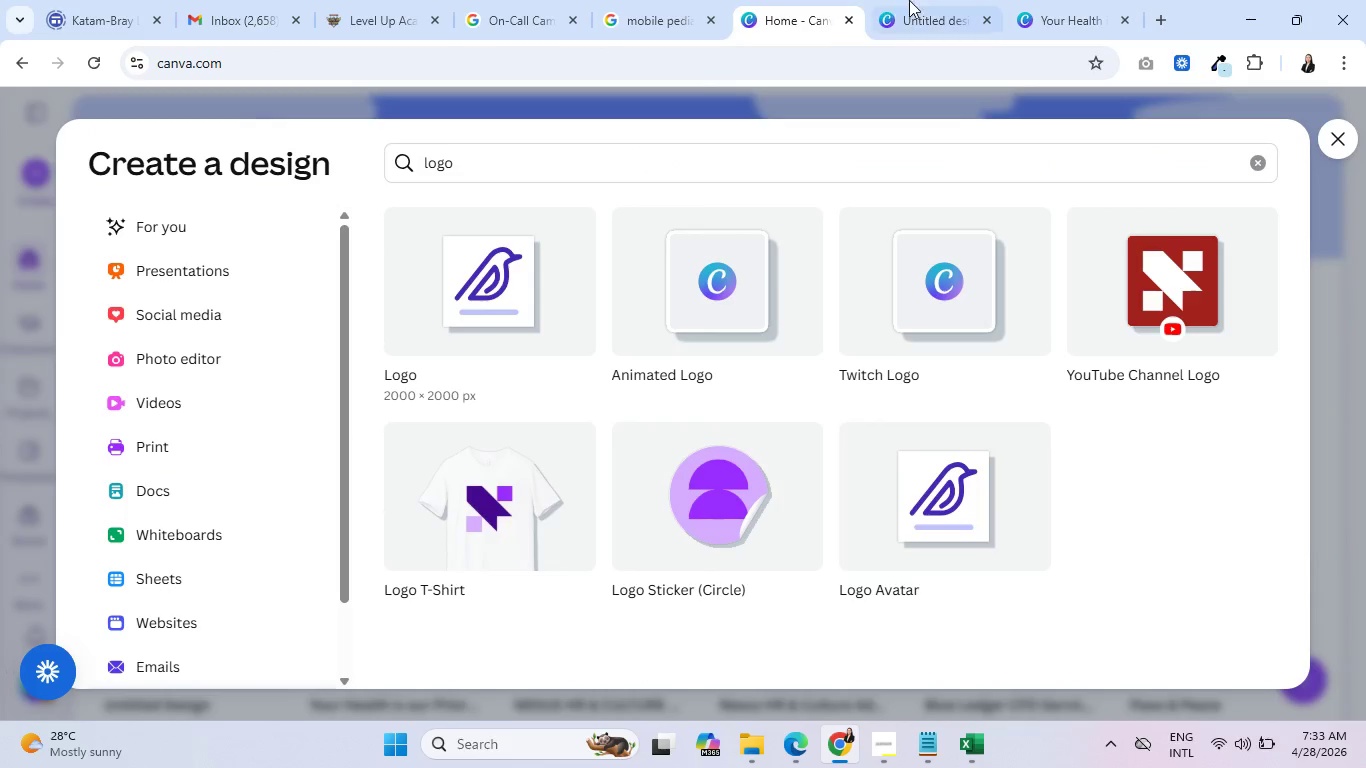 
left_click([931, 0])
 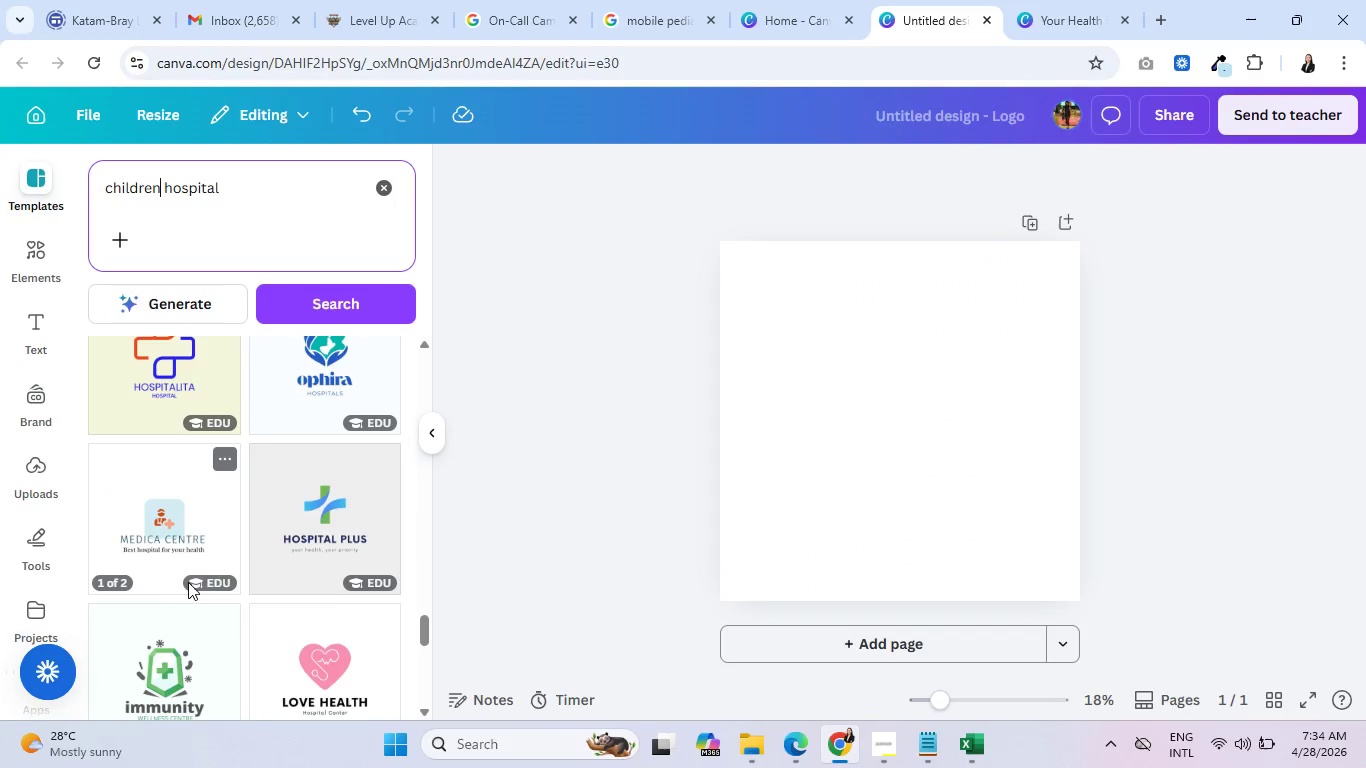 
scroll: coordinate [207, 573], scroll_direction: down, amount: 13.0
 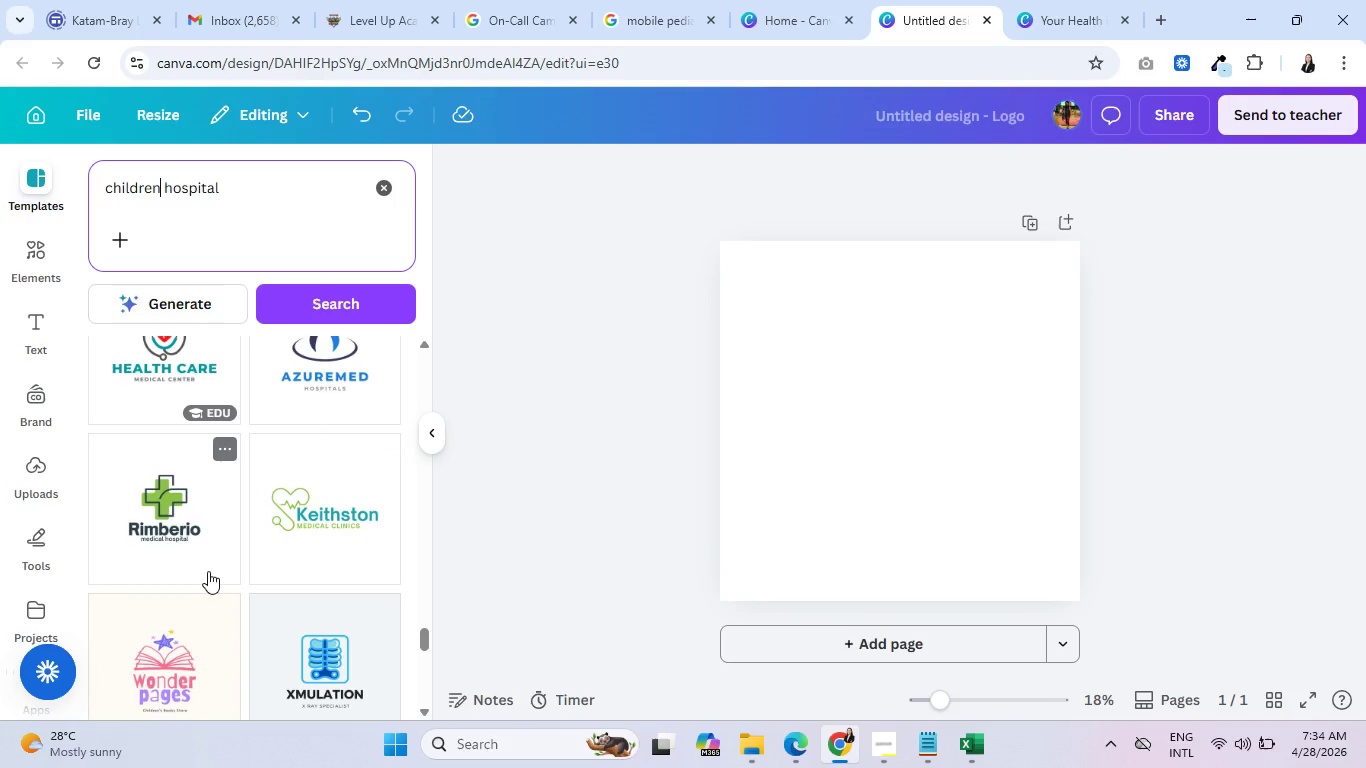 
scroll: coordinate [208, 571], scroll_direction: up, amount: 1.0
 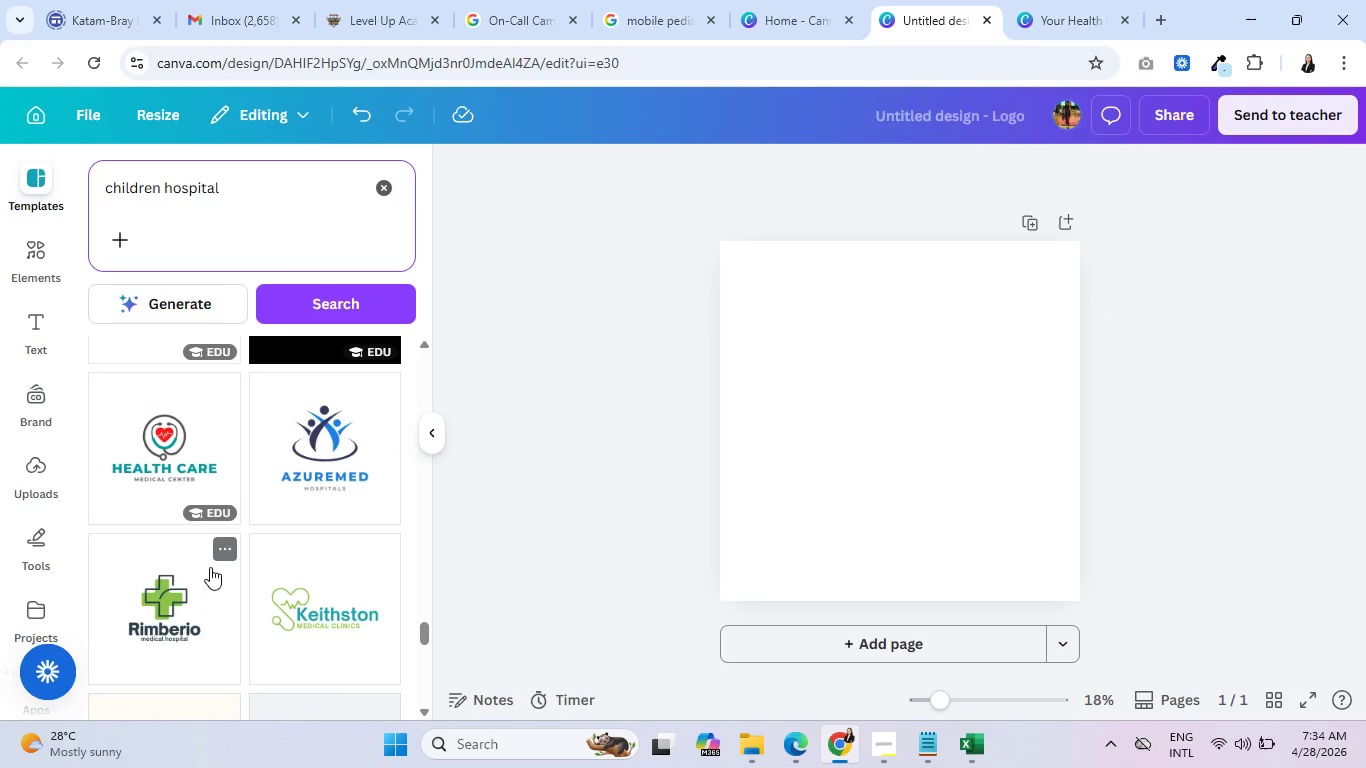 
scroll: coordinate [242, 592], scroll_direction: down, amount: 3.0
 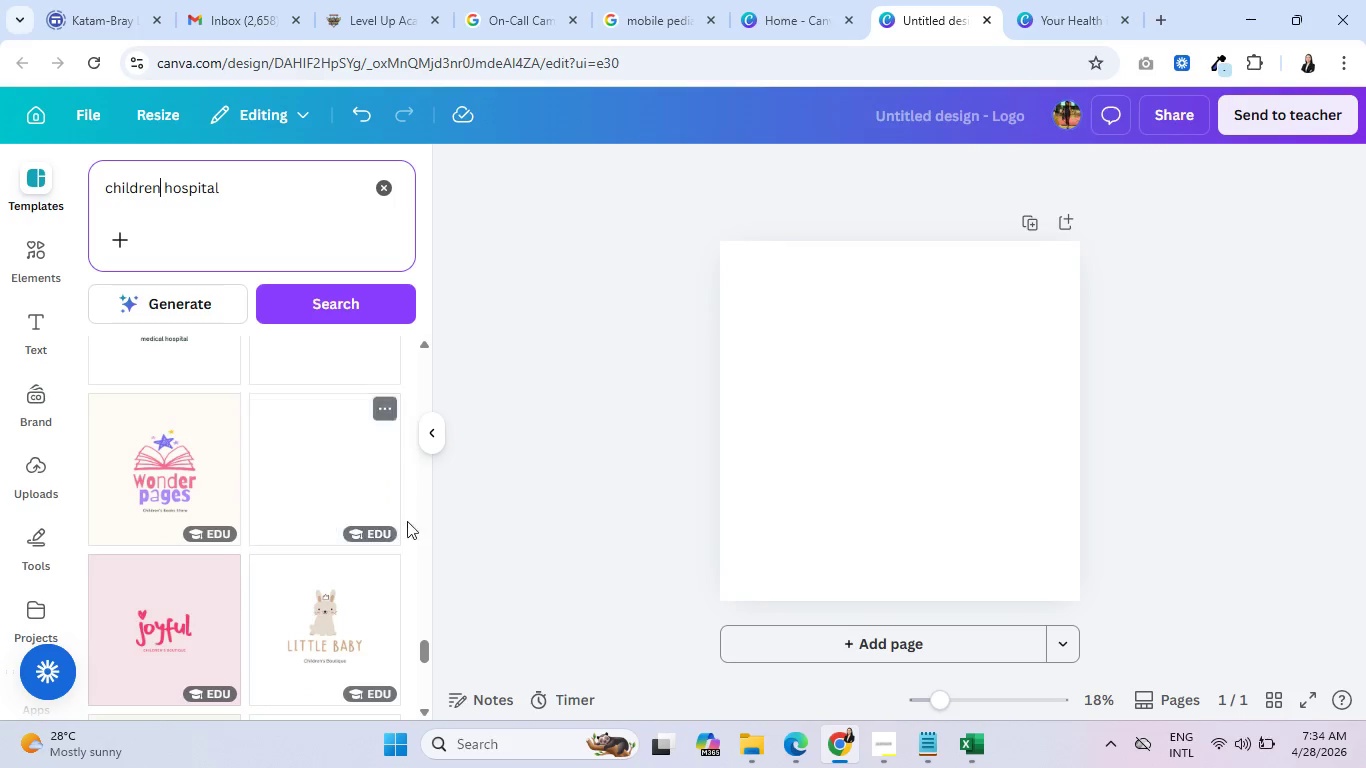 
left_click_drag(start_coordinate=[426, 652], to_coordinate=[403, 317])
 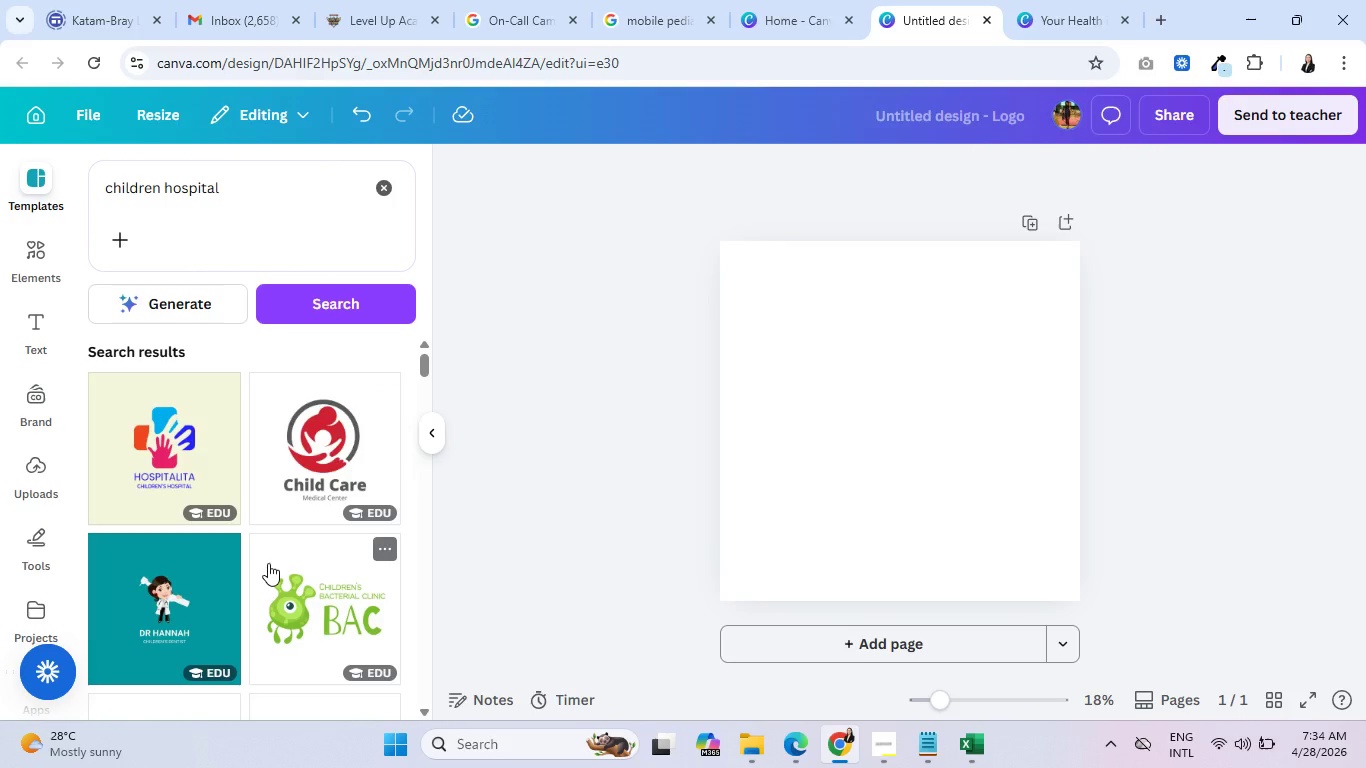 
wait(5.52)
 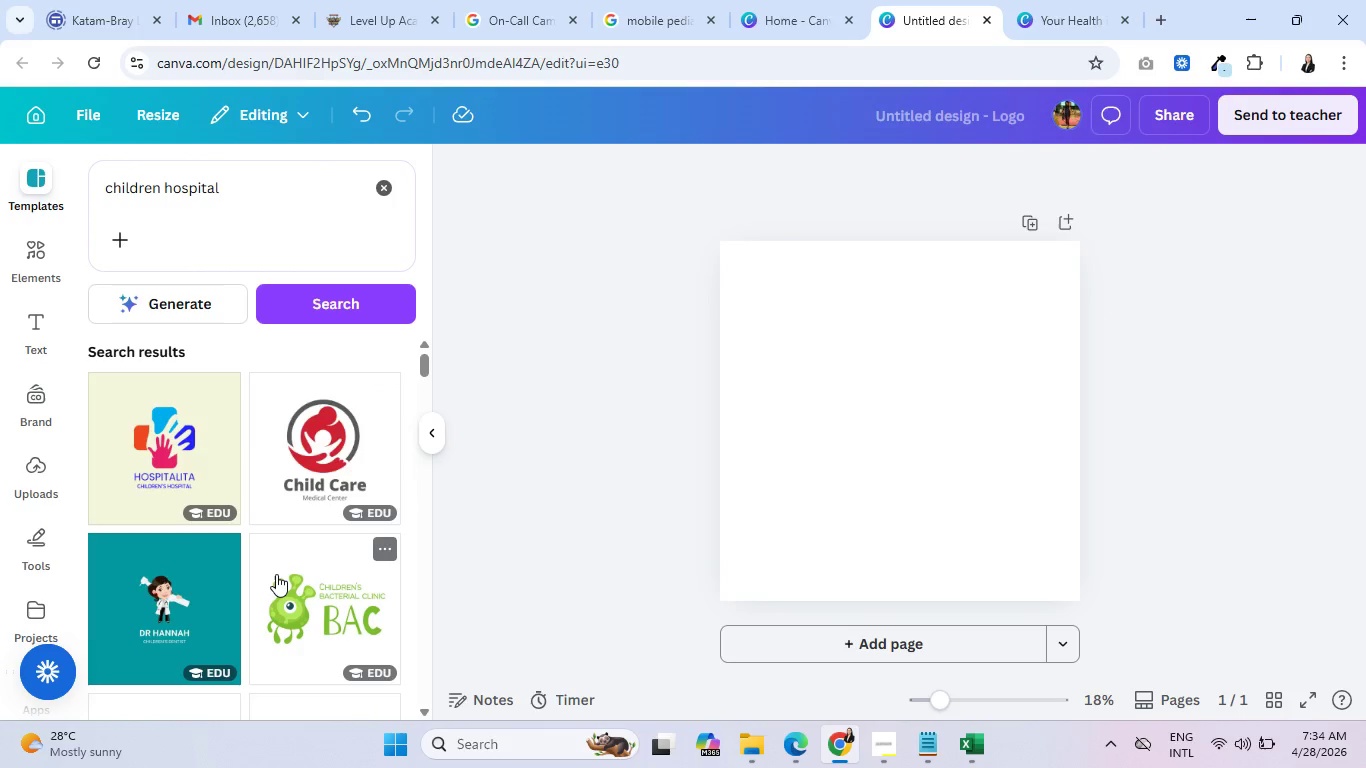 
scroll: coordinate [269, 561], scroll_direction: down, amount: 2.0
 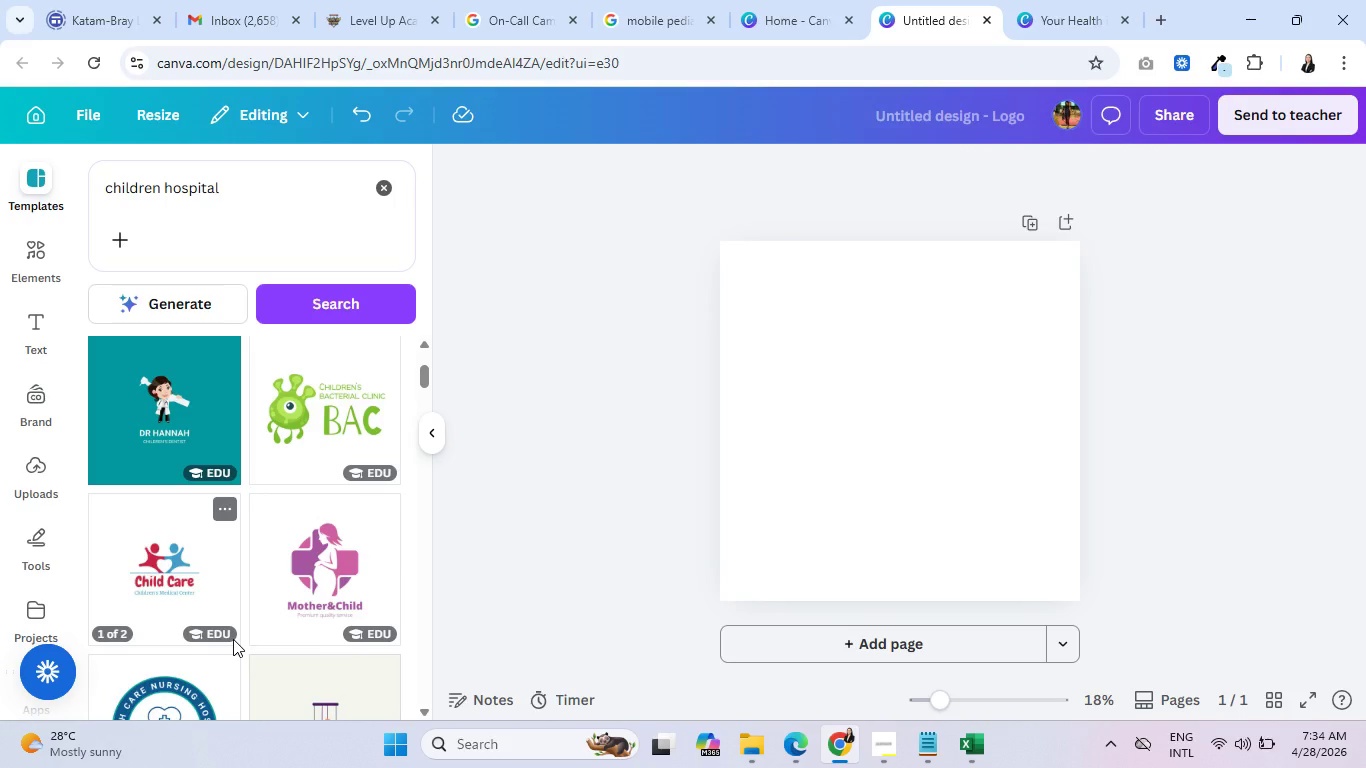 
wait(11.75)
 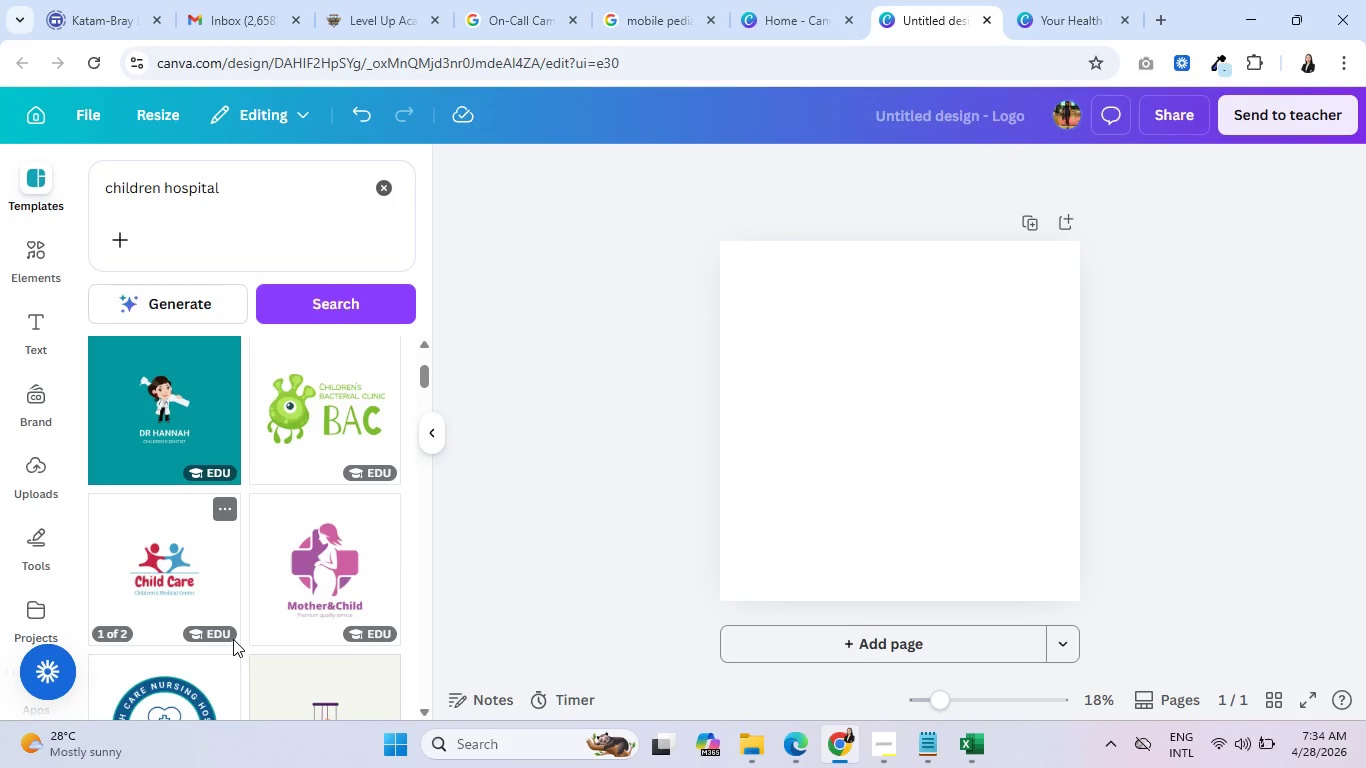 
scroll: coordinate [221, 652], scroll_direction: down, amount: 7.0
 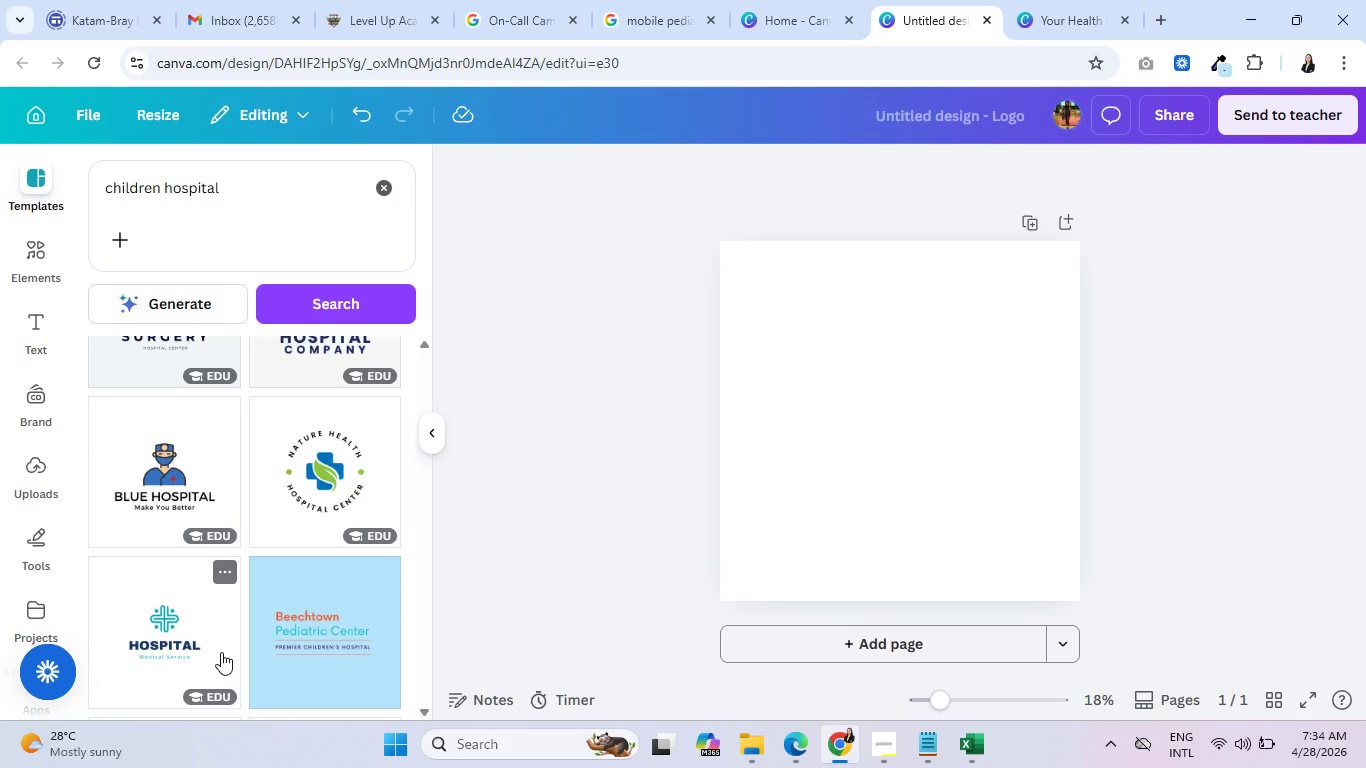 
scroll: coordinate [236, 615], scroll_direction: down, amount: 7.0
 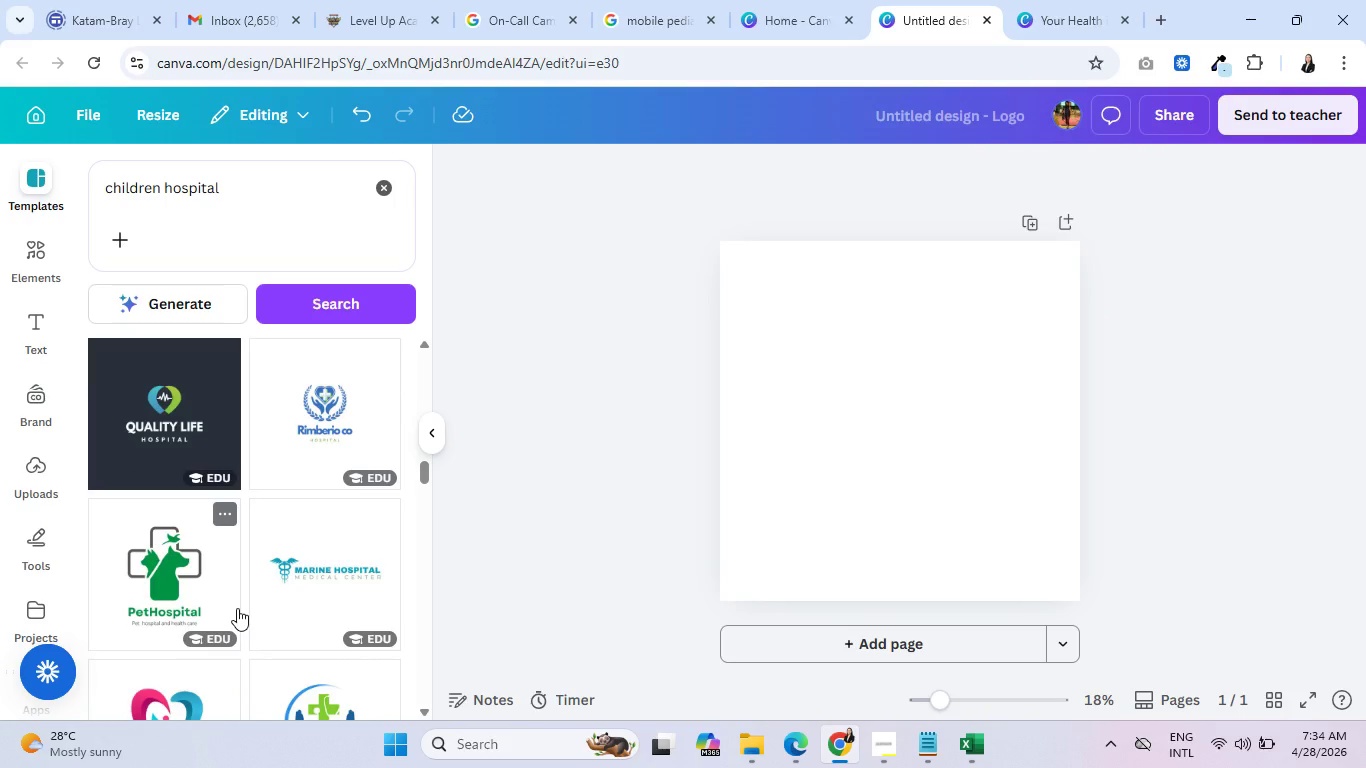 
scroll: coordinate [237, 614], scroll_direction: down, amount: 7.0
 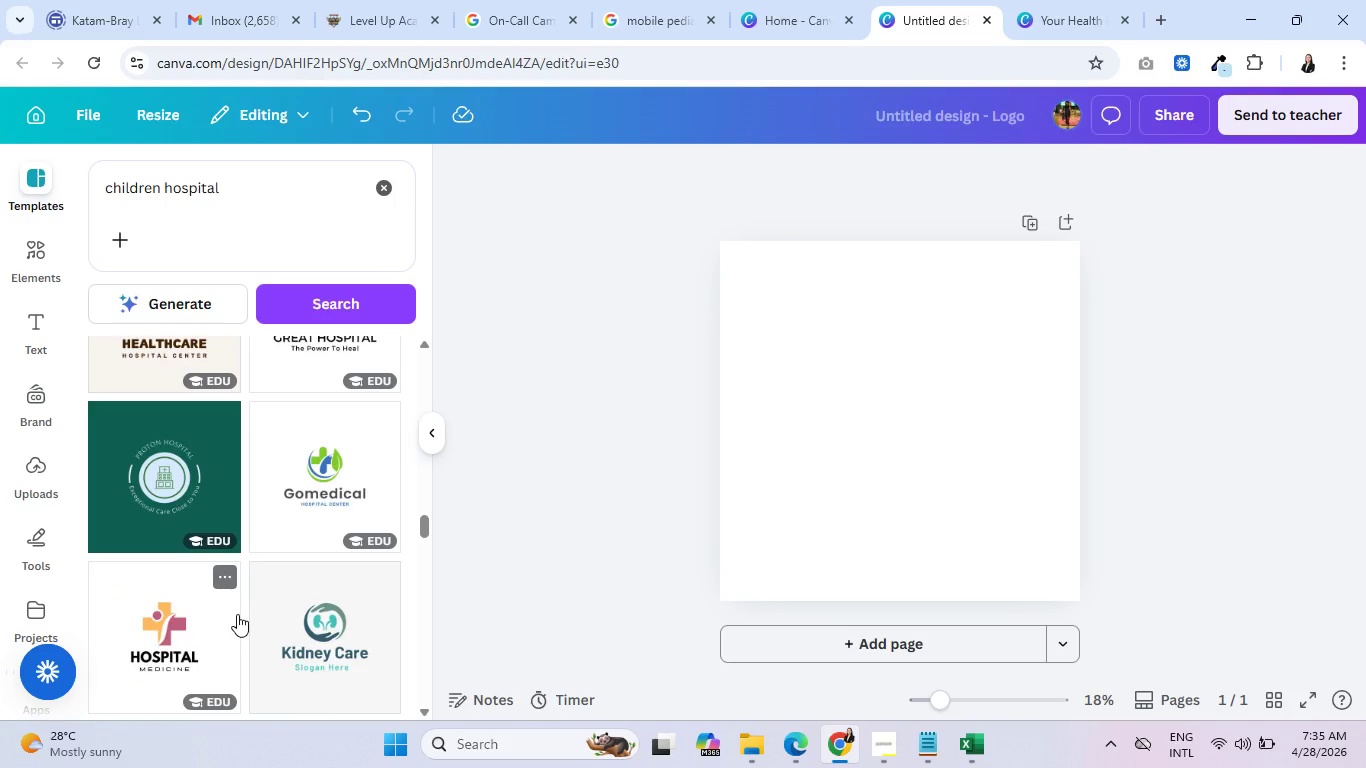 
wait(13.32)
 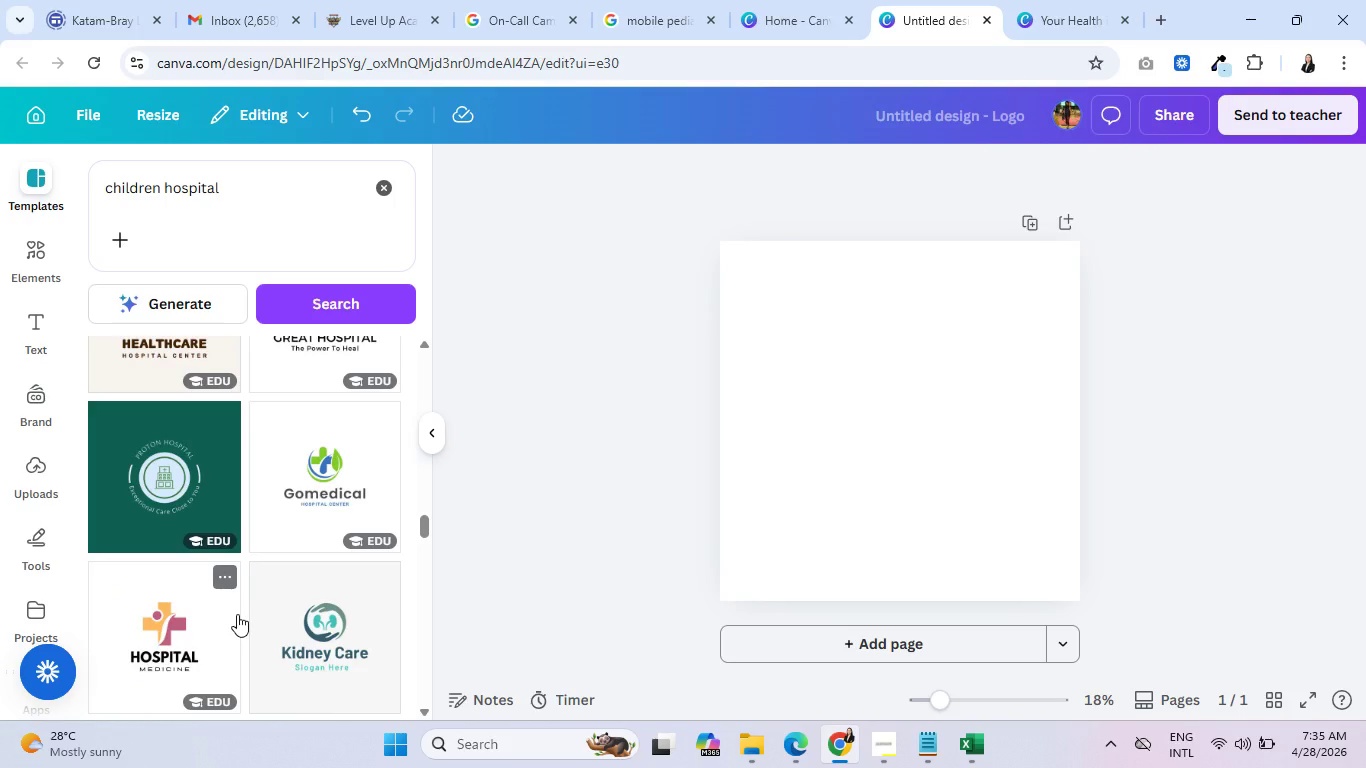 
scroll: coordinate [251, 540], scroll_direction: down, amount: 2.0
 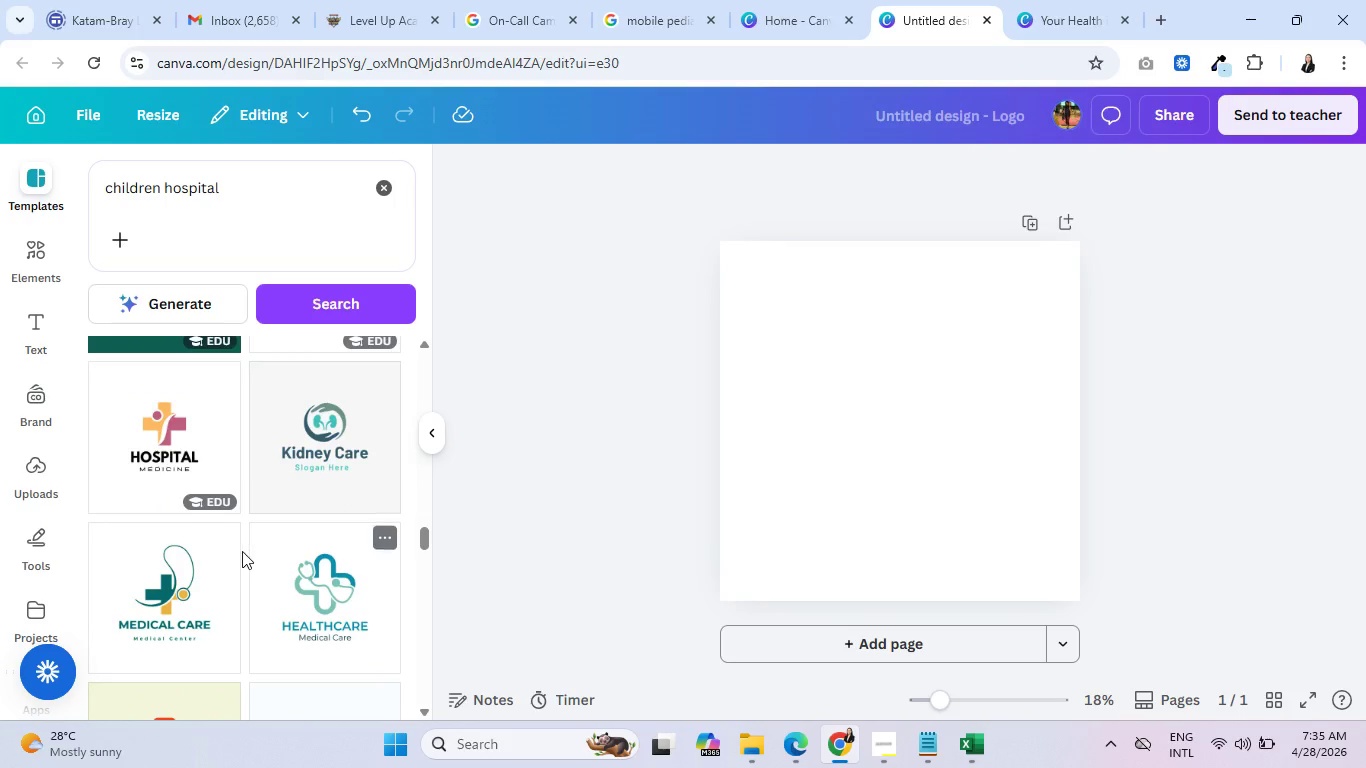 
scroll: coordinate [241, 557], scroll_direction: up, amount: 2.0
 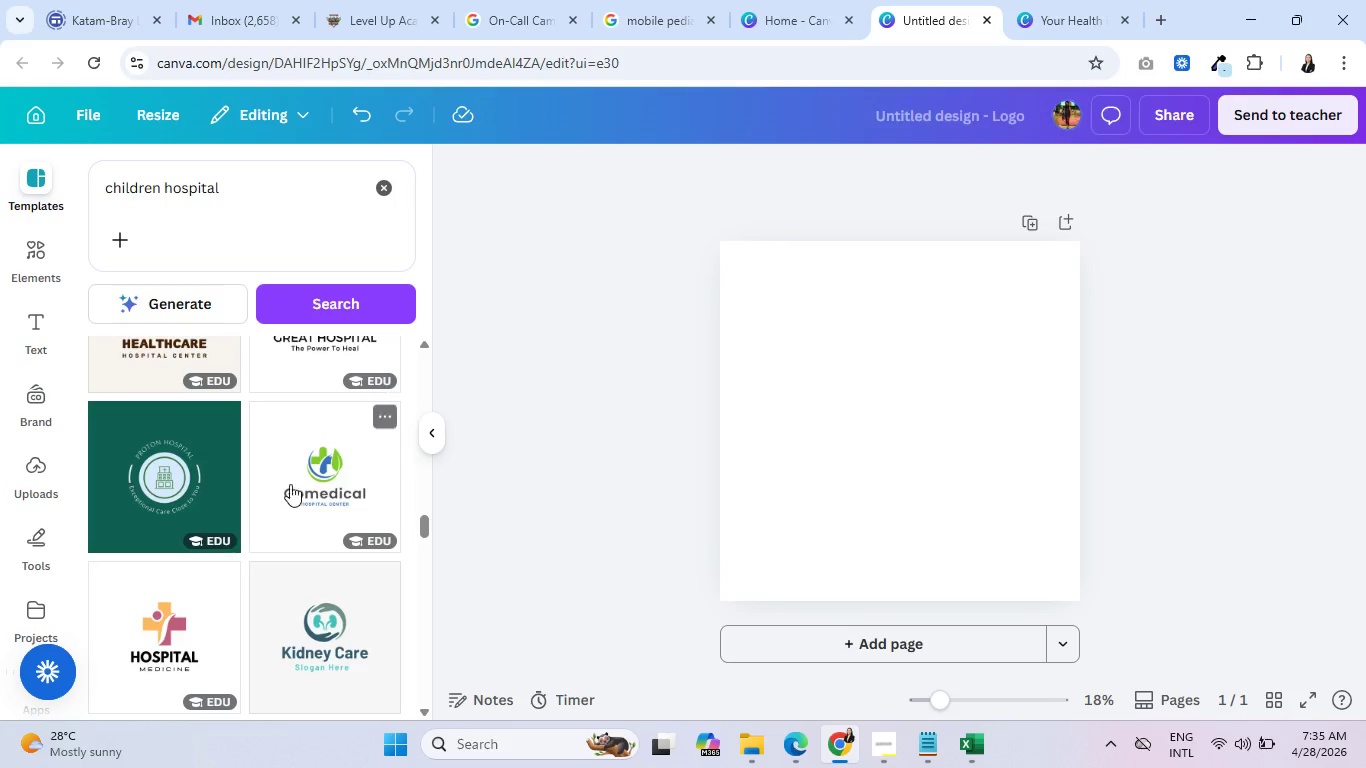 
left_click([327, 459])
 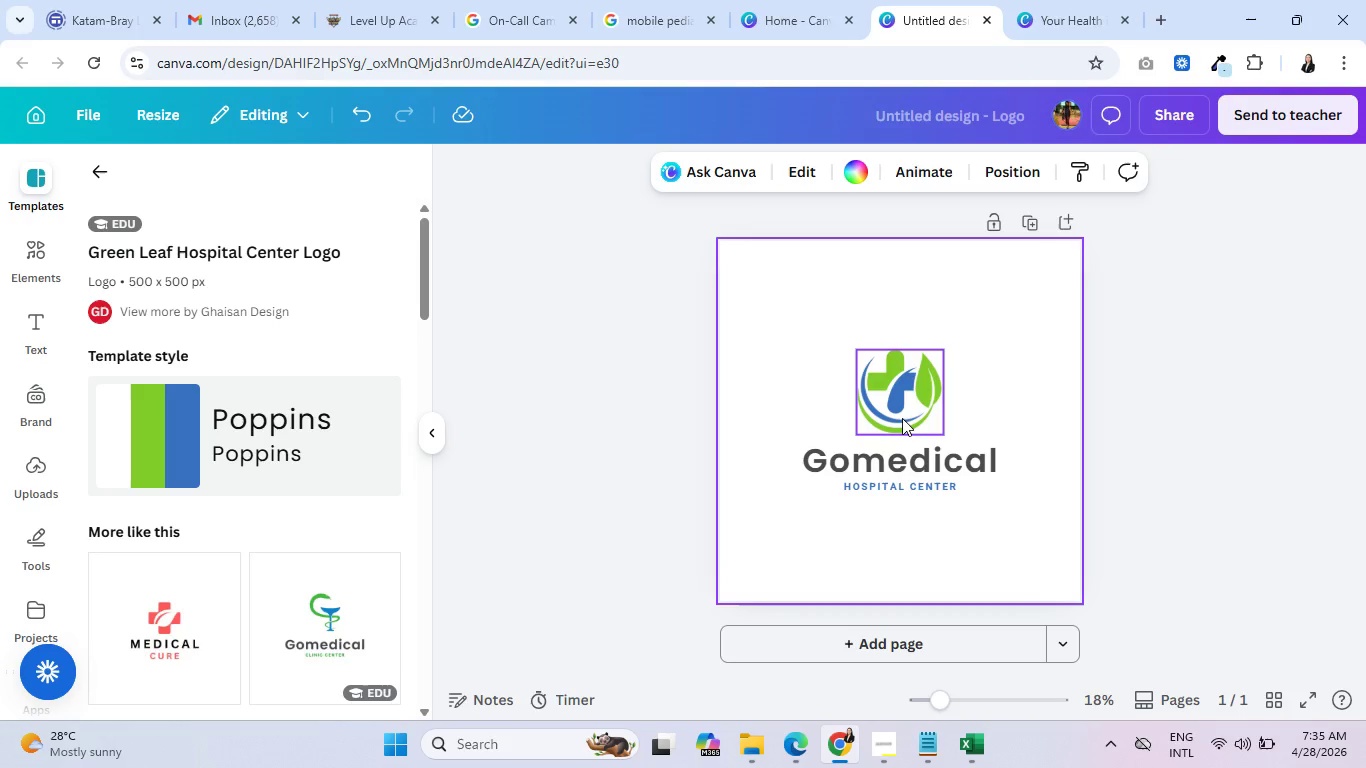 
left_click([906, 411])
 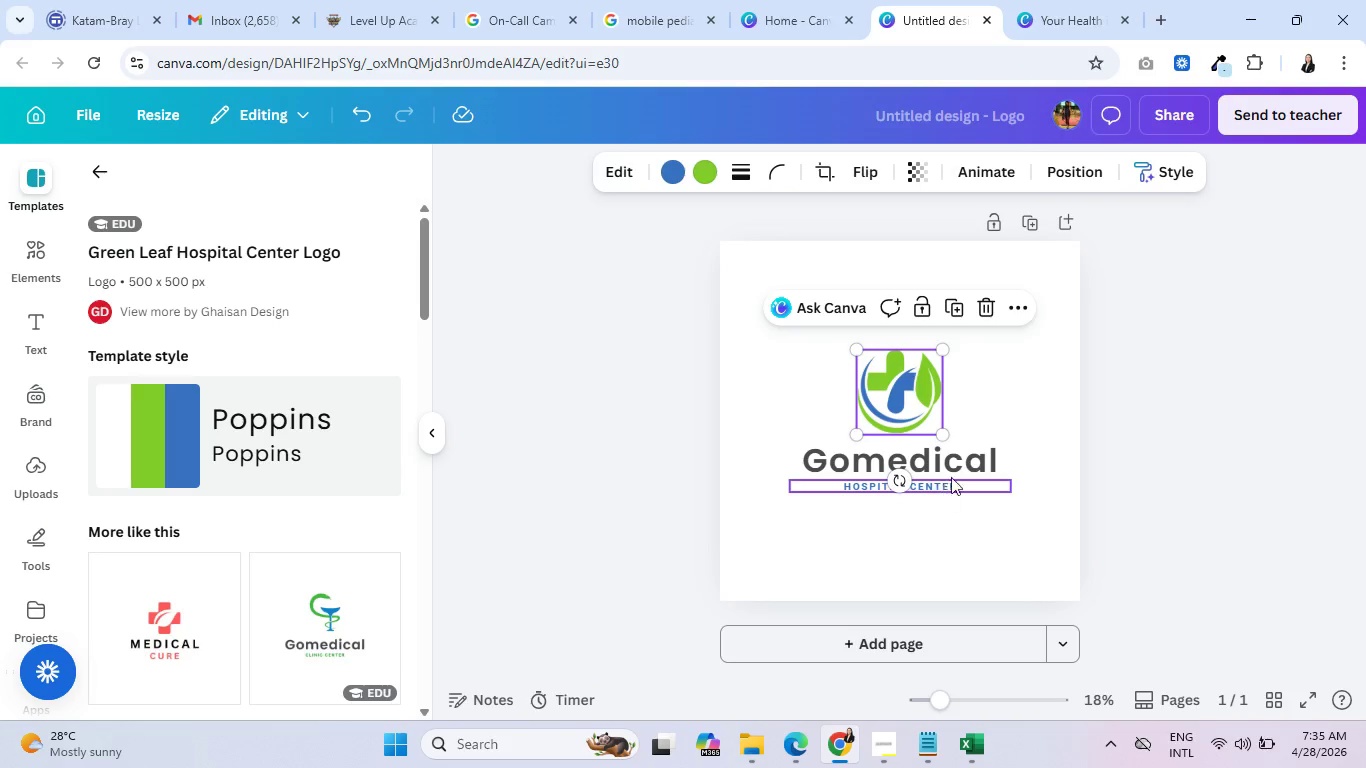 
left_click([967, 464])
 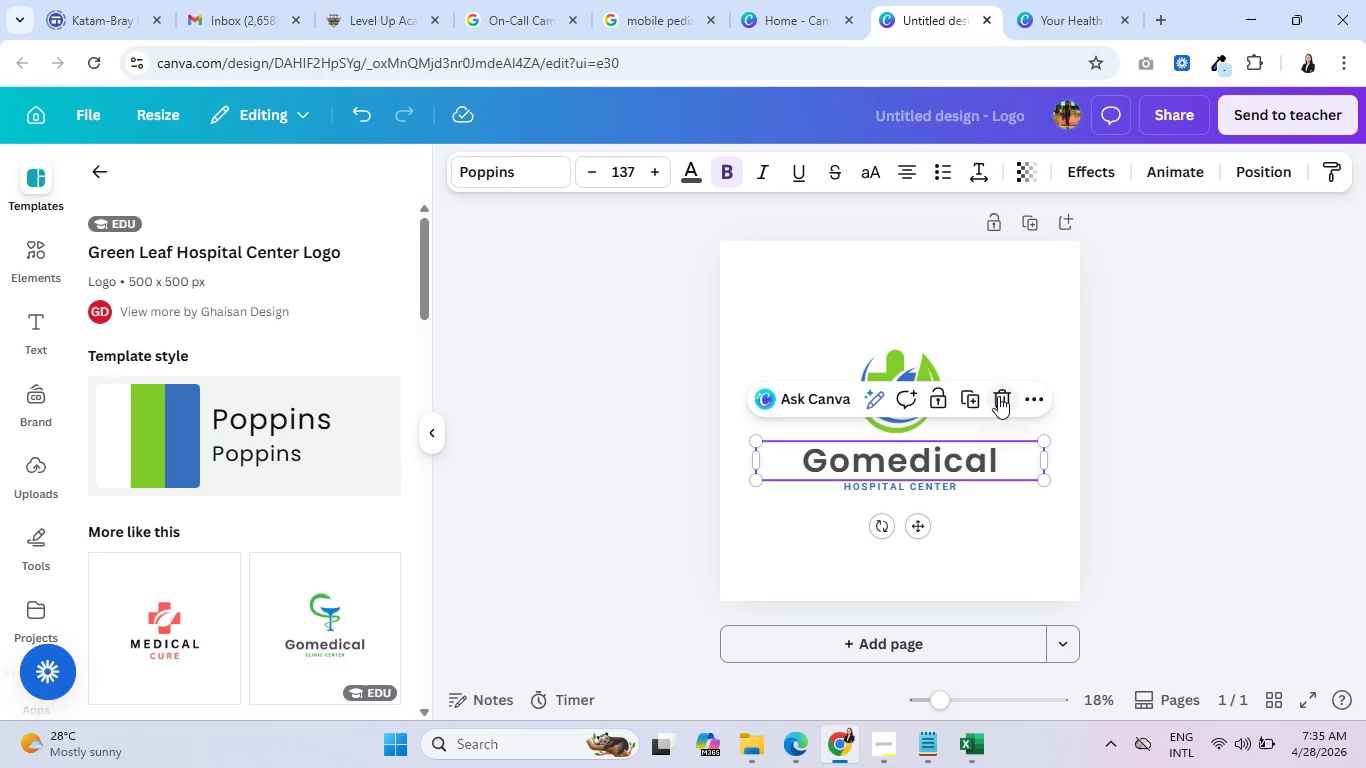 
left_click([1003, 396])
 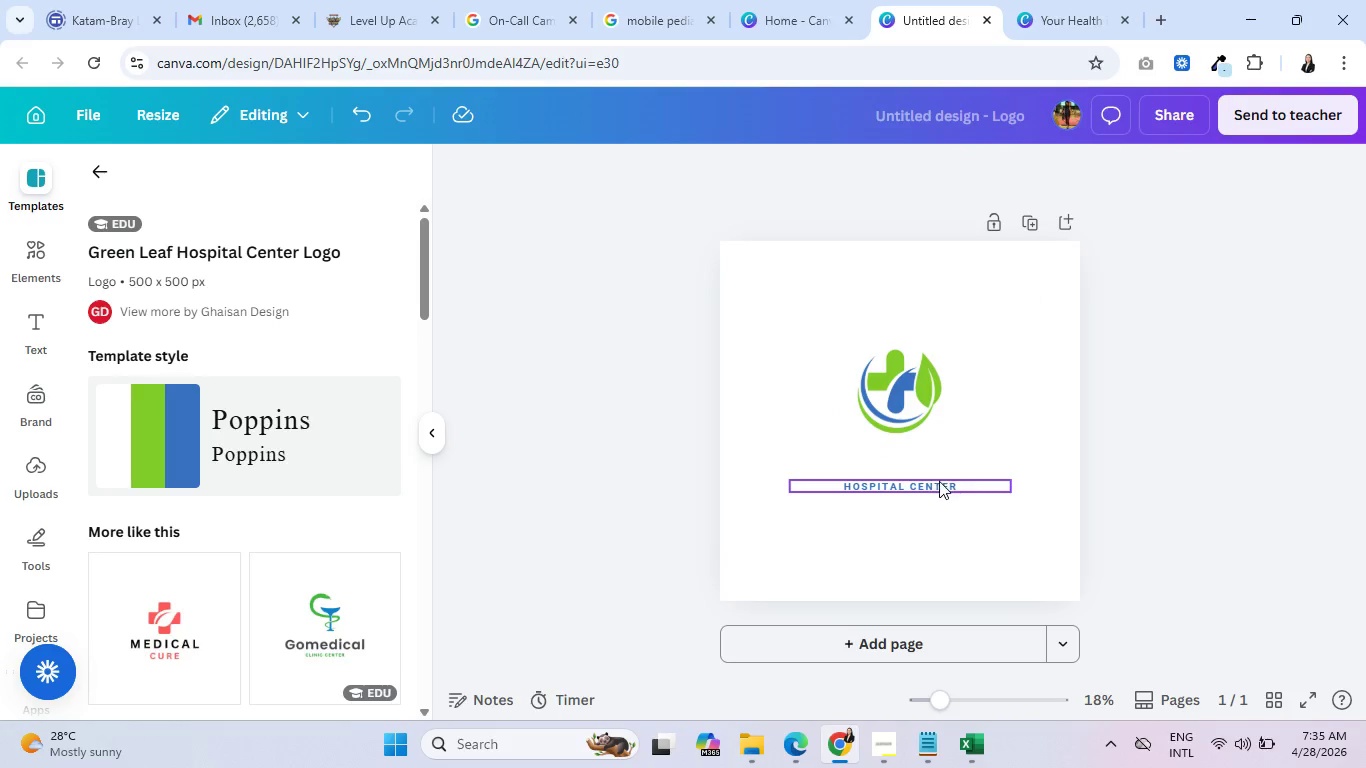 
double_click([939, 483])
 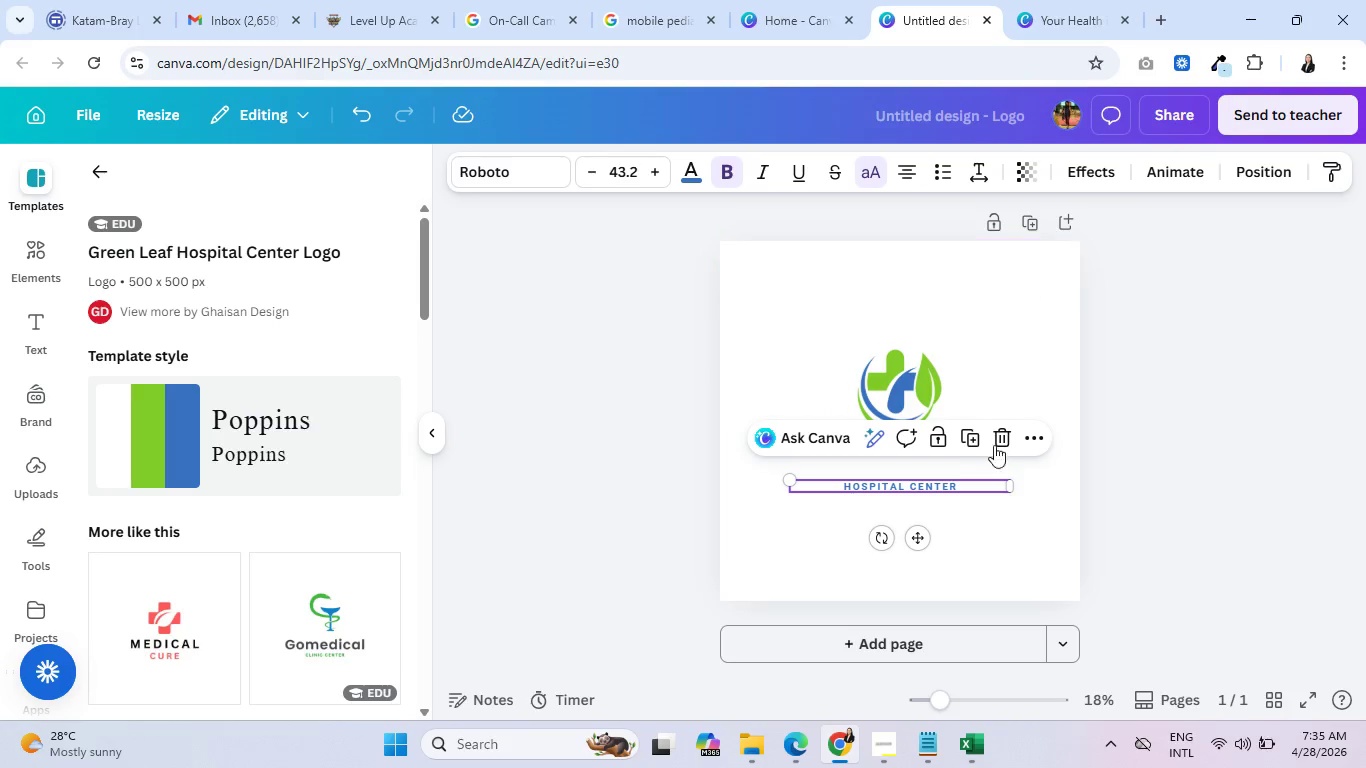 
left_click([999, 439])
 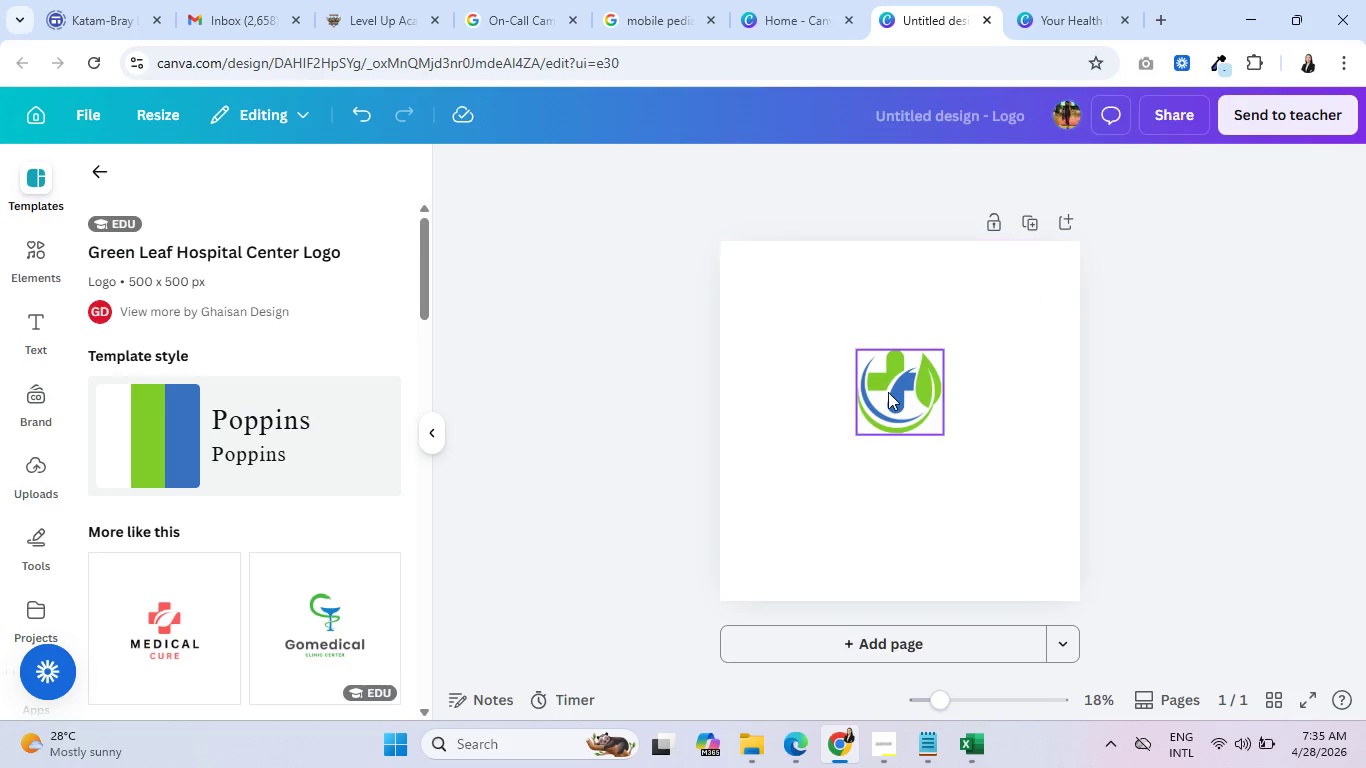 
left_click([888, 392])
 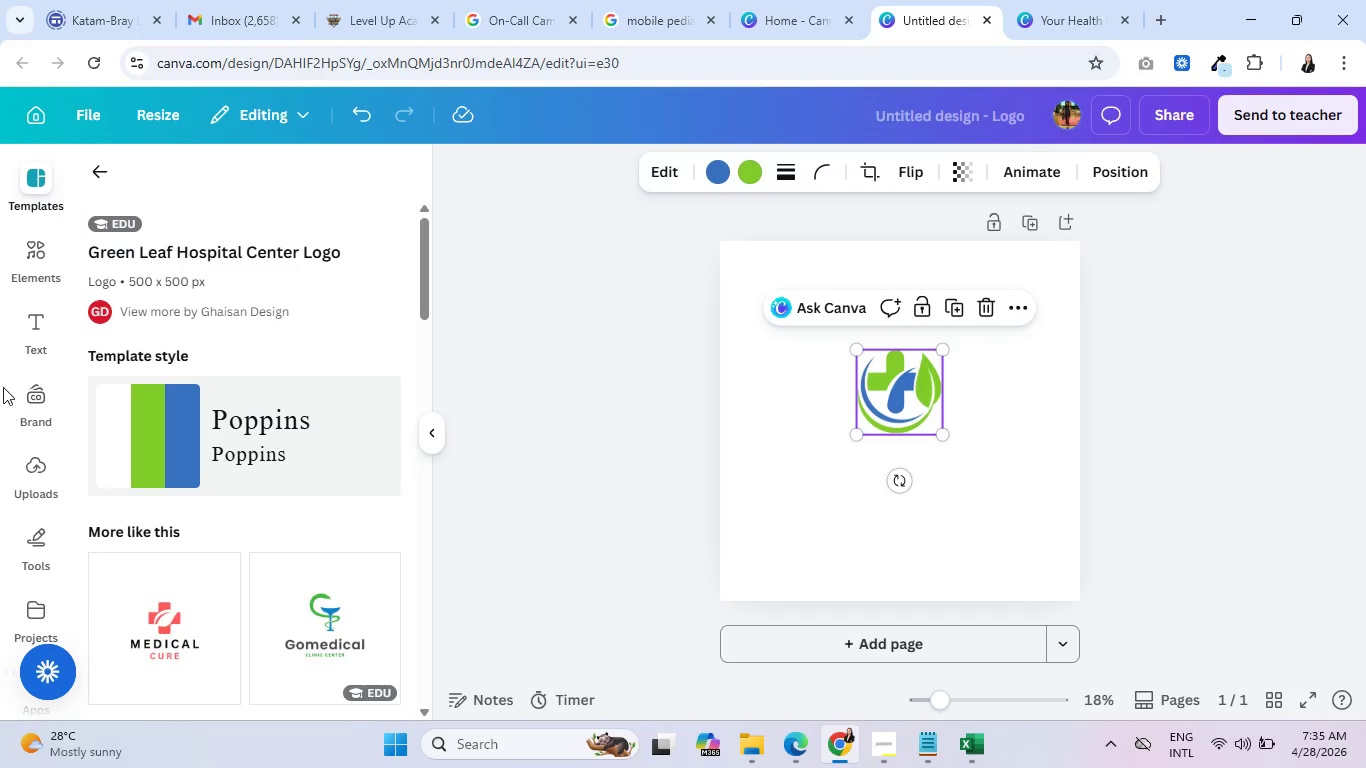 
left_click([33, 341])
 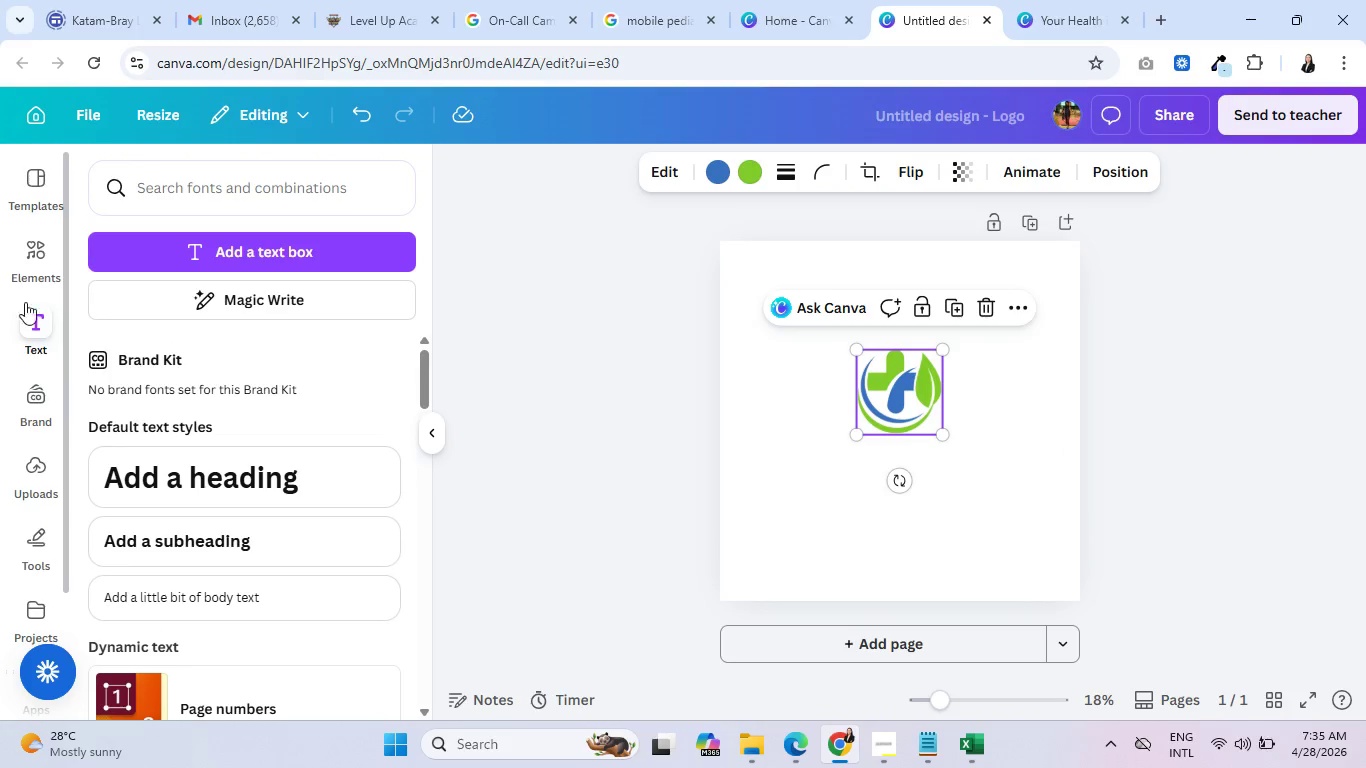 
left_click([32, 259])
 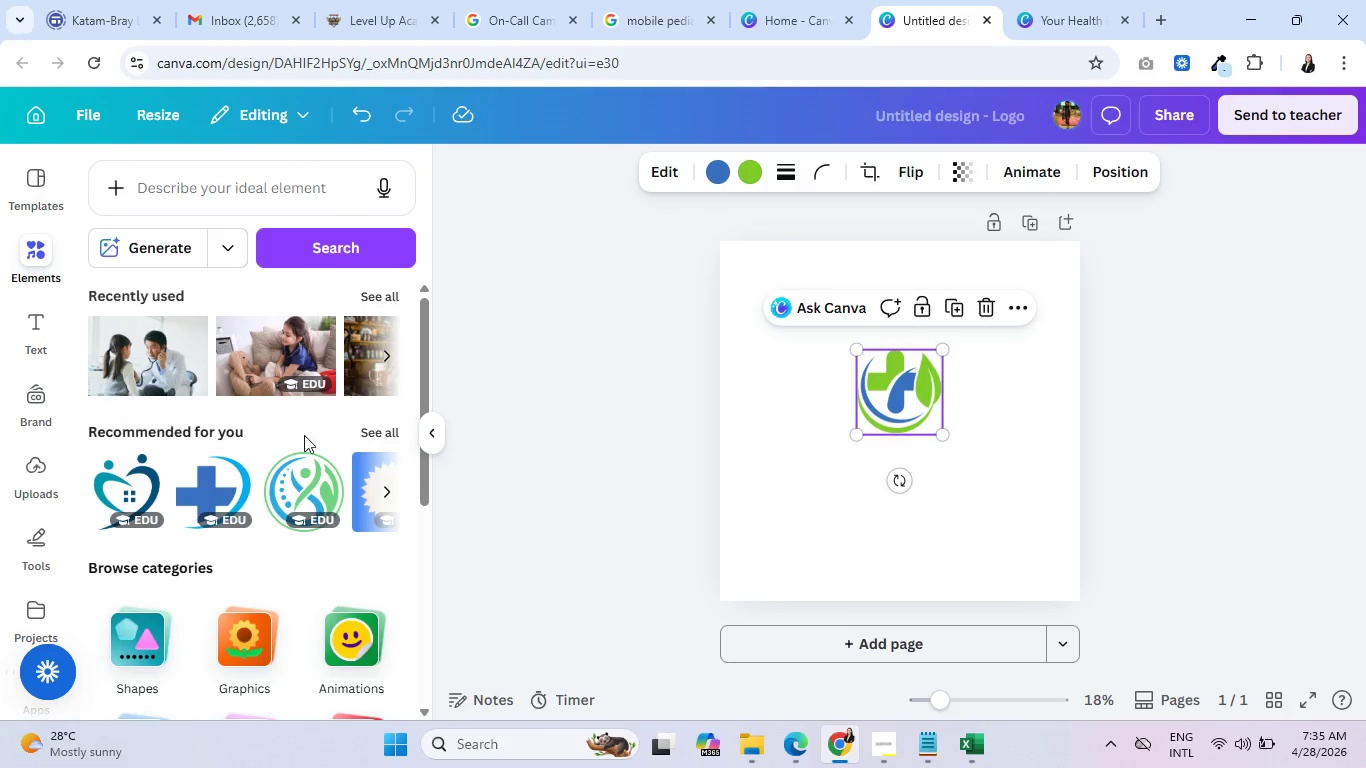 
left_click([376, 424])
 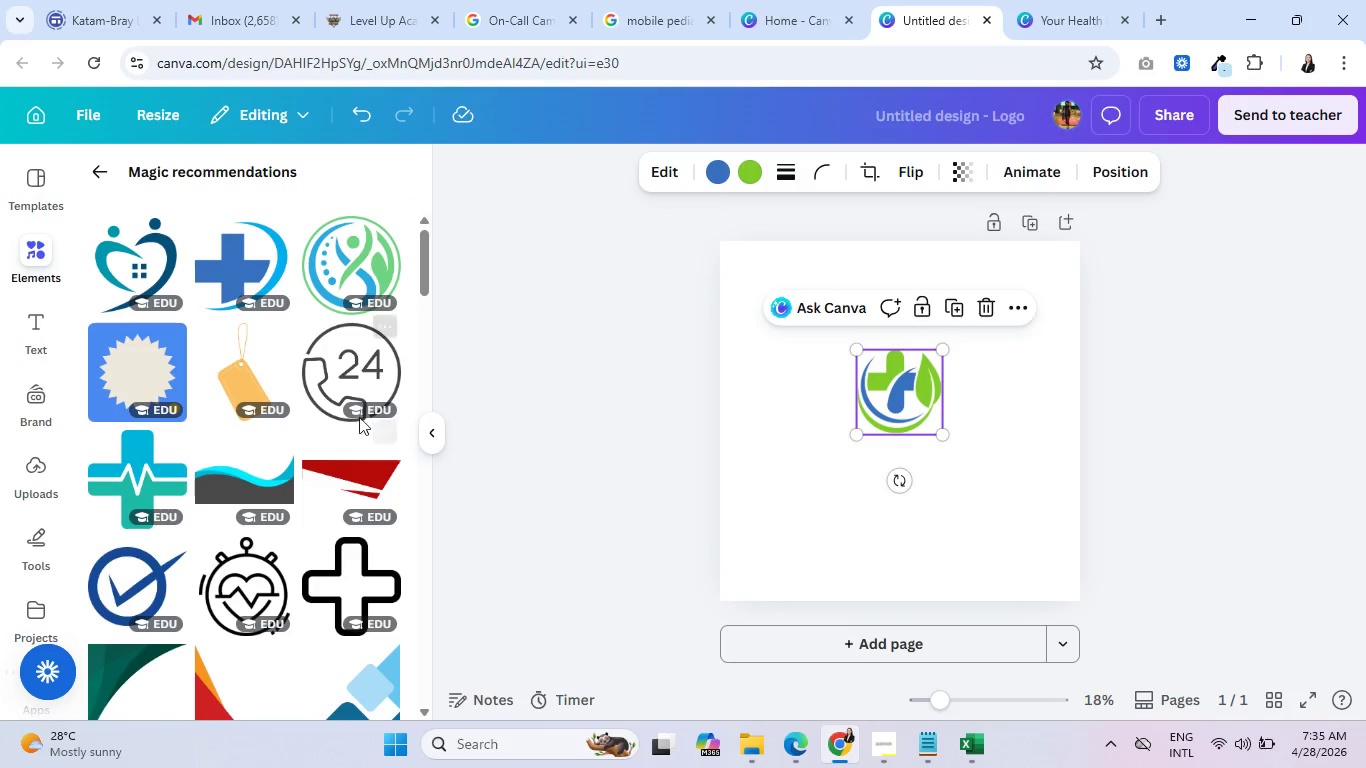 
mouse_move([241, 300])
 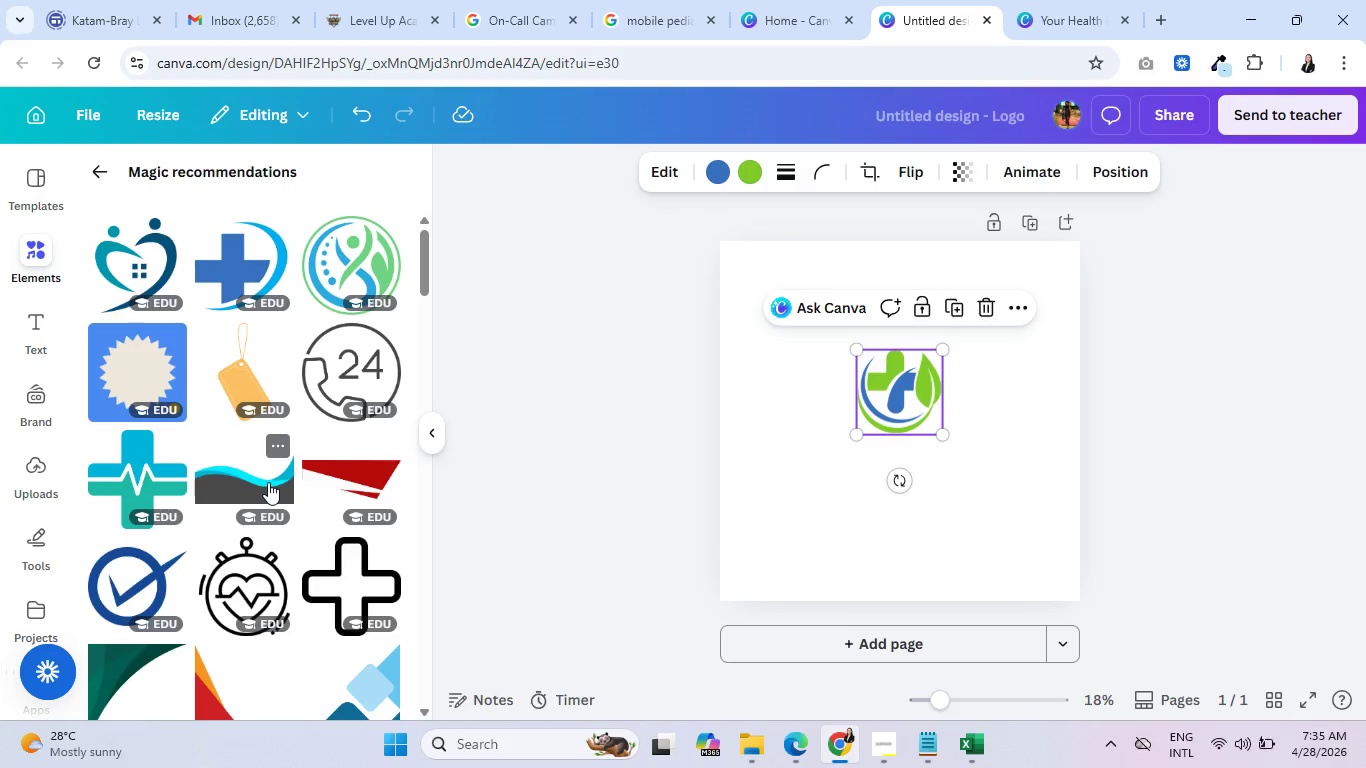 
scroll: coordinate [315, 451], scroll_direction: down, amount: 8.0
 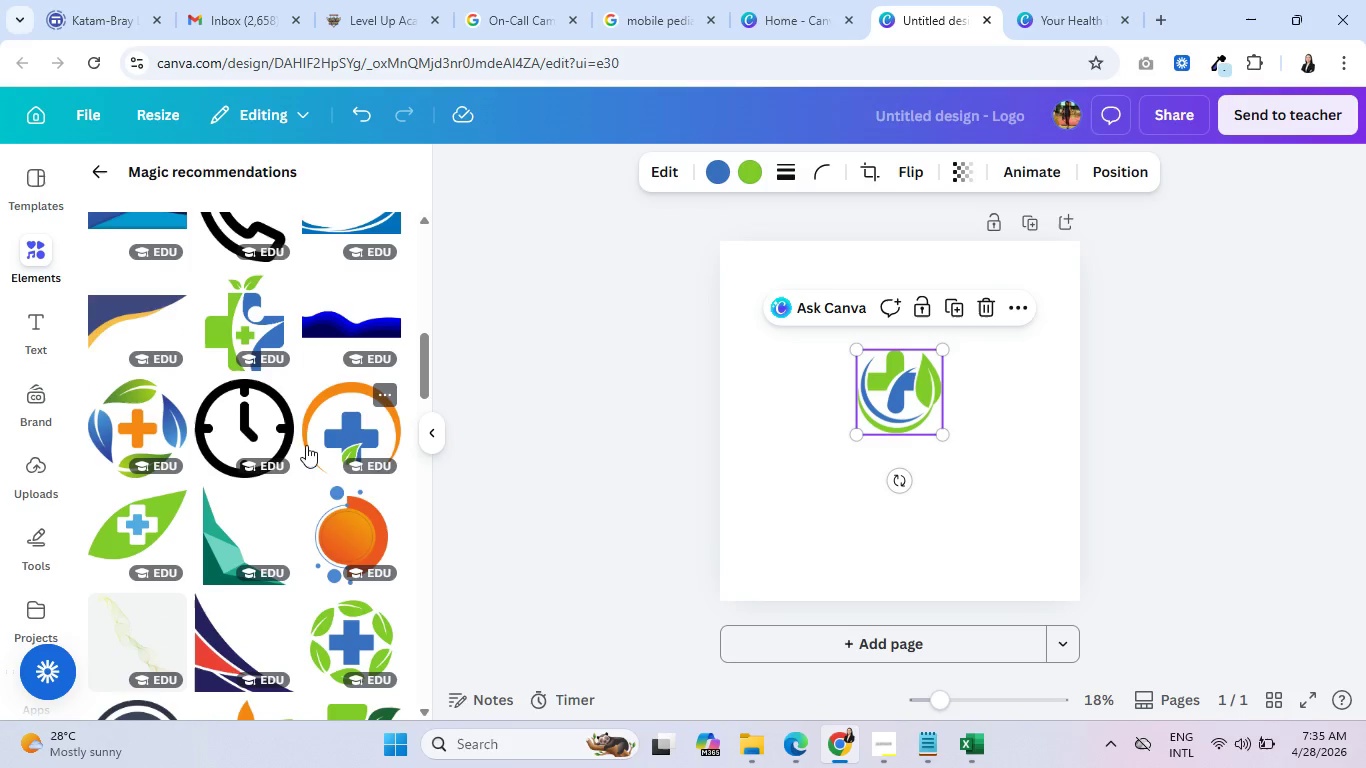 
scroll: coordinate [287, 467], scroll_direction: down, amount: 2.0
 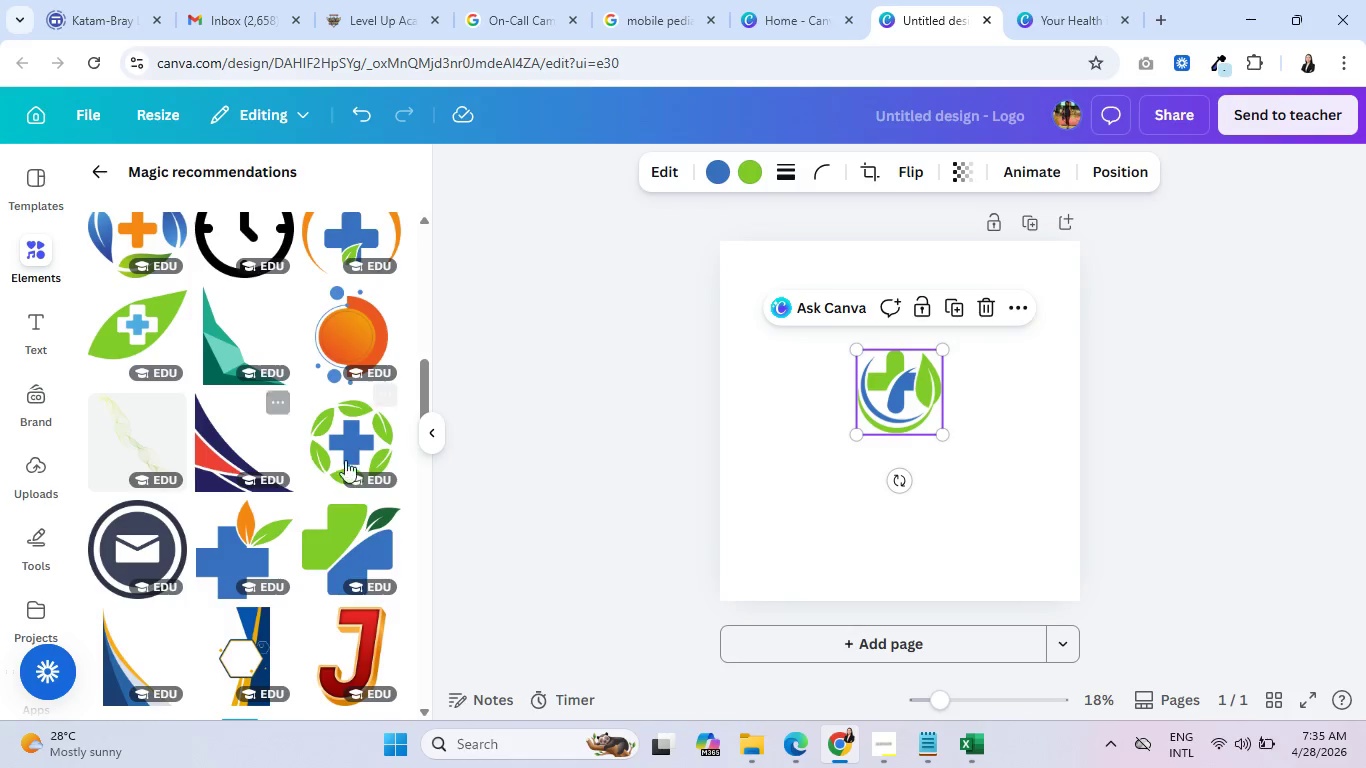 
left_click([1052, 0])
 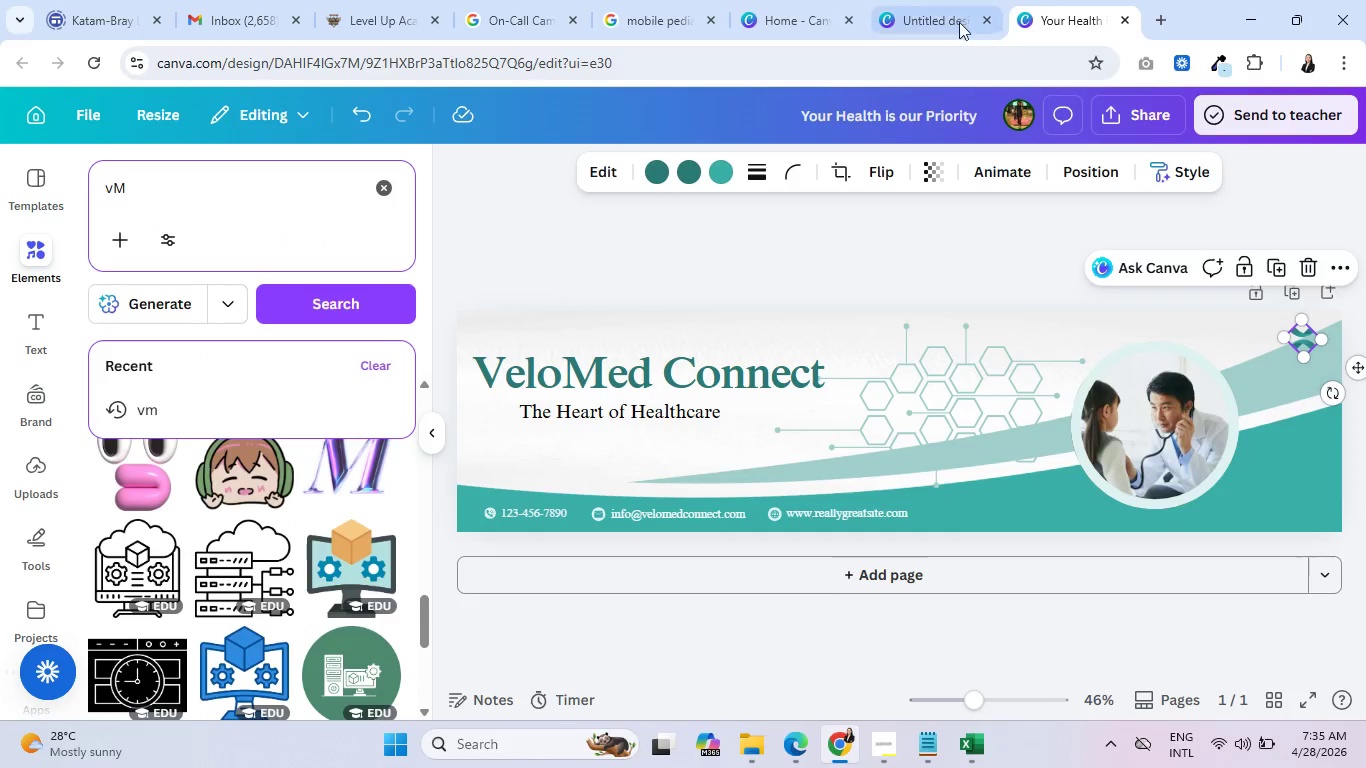 
left_click([948, 15])
 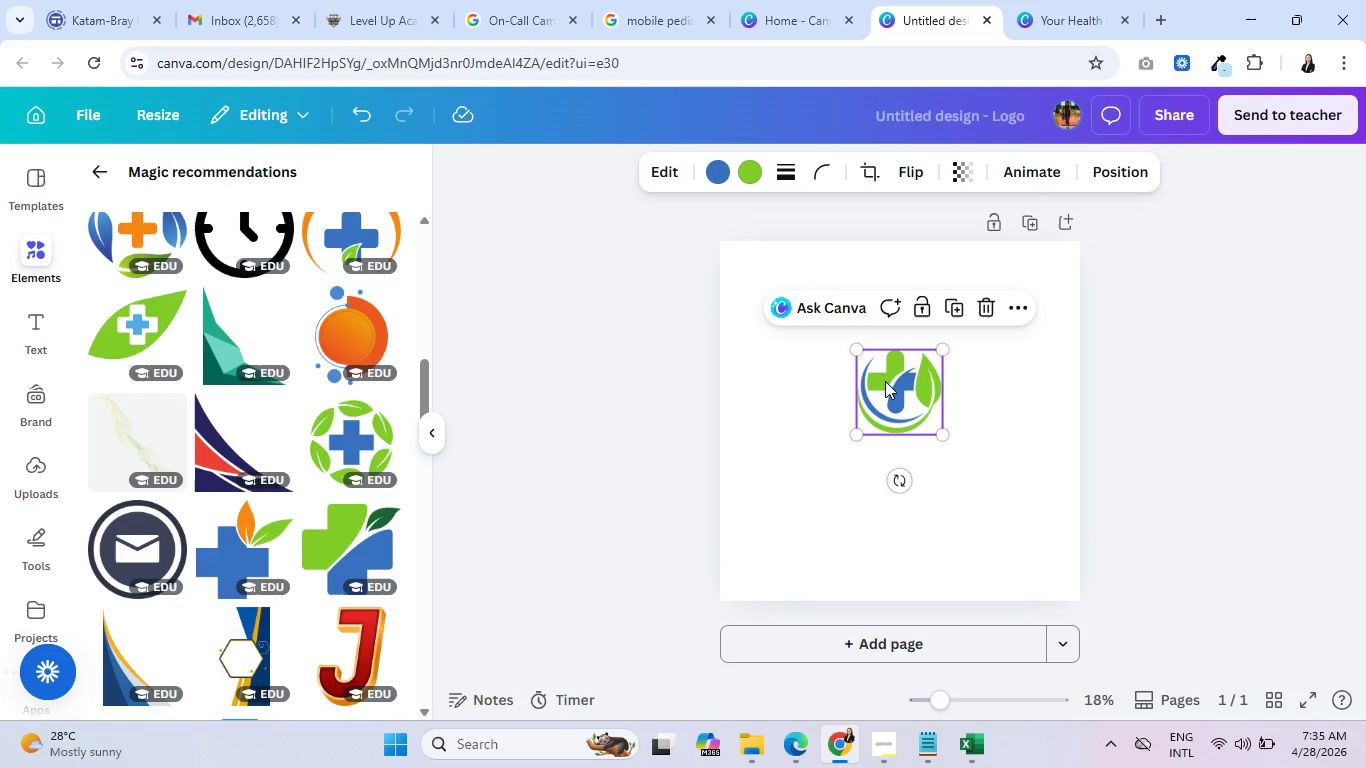 
left_click([883, 369])
 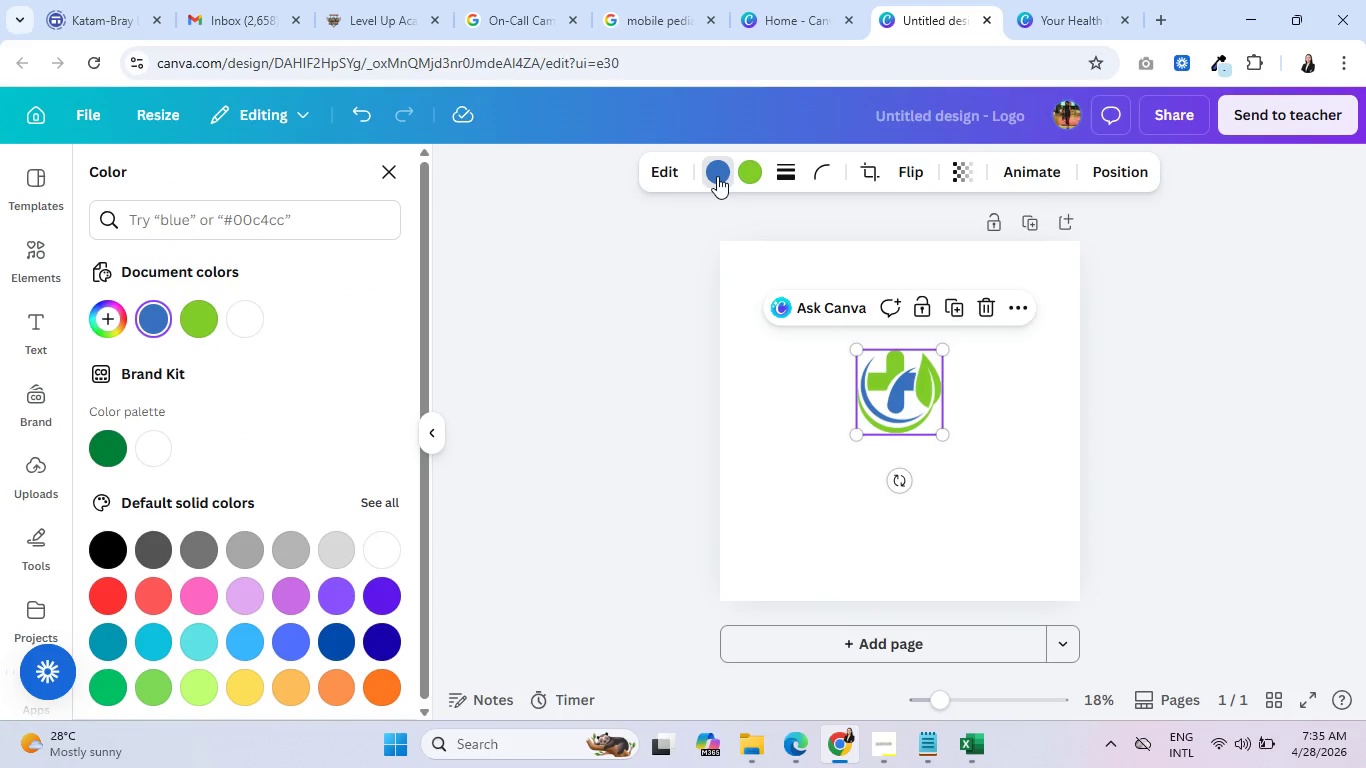 
mouse_move([208, 334])
 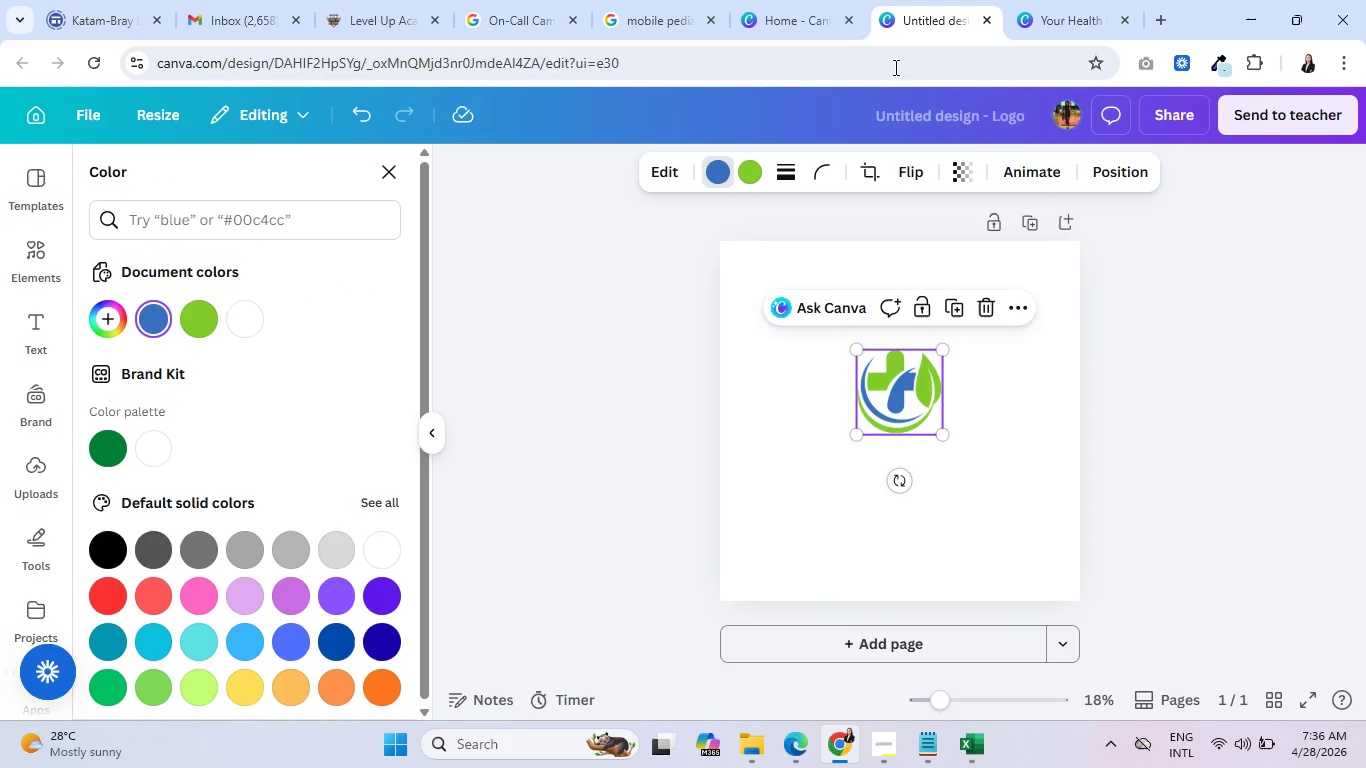 
left_click([1074, 3])
 